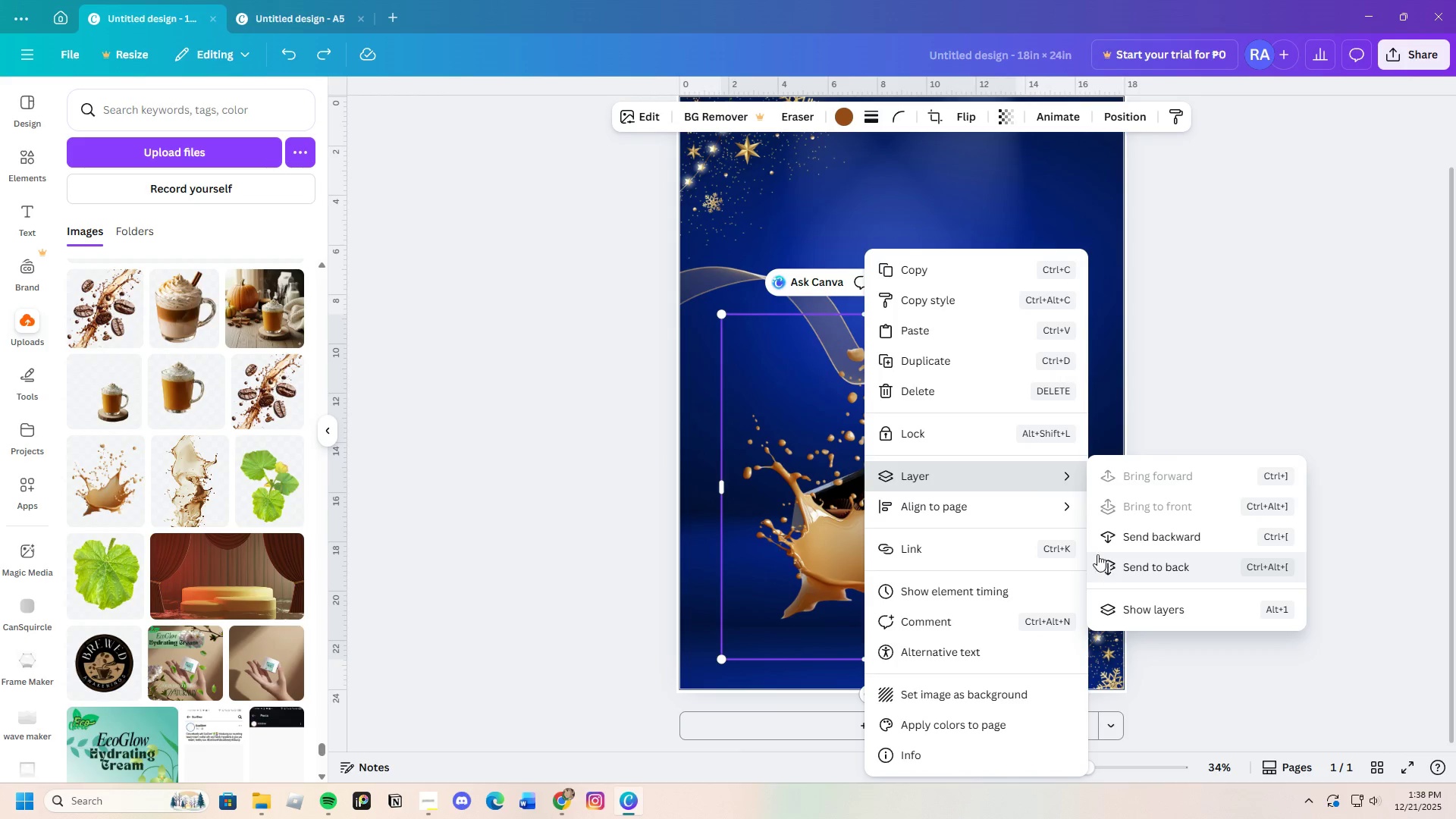 
mouse_move([968, 485])
 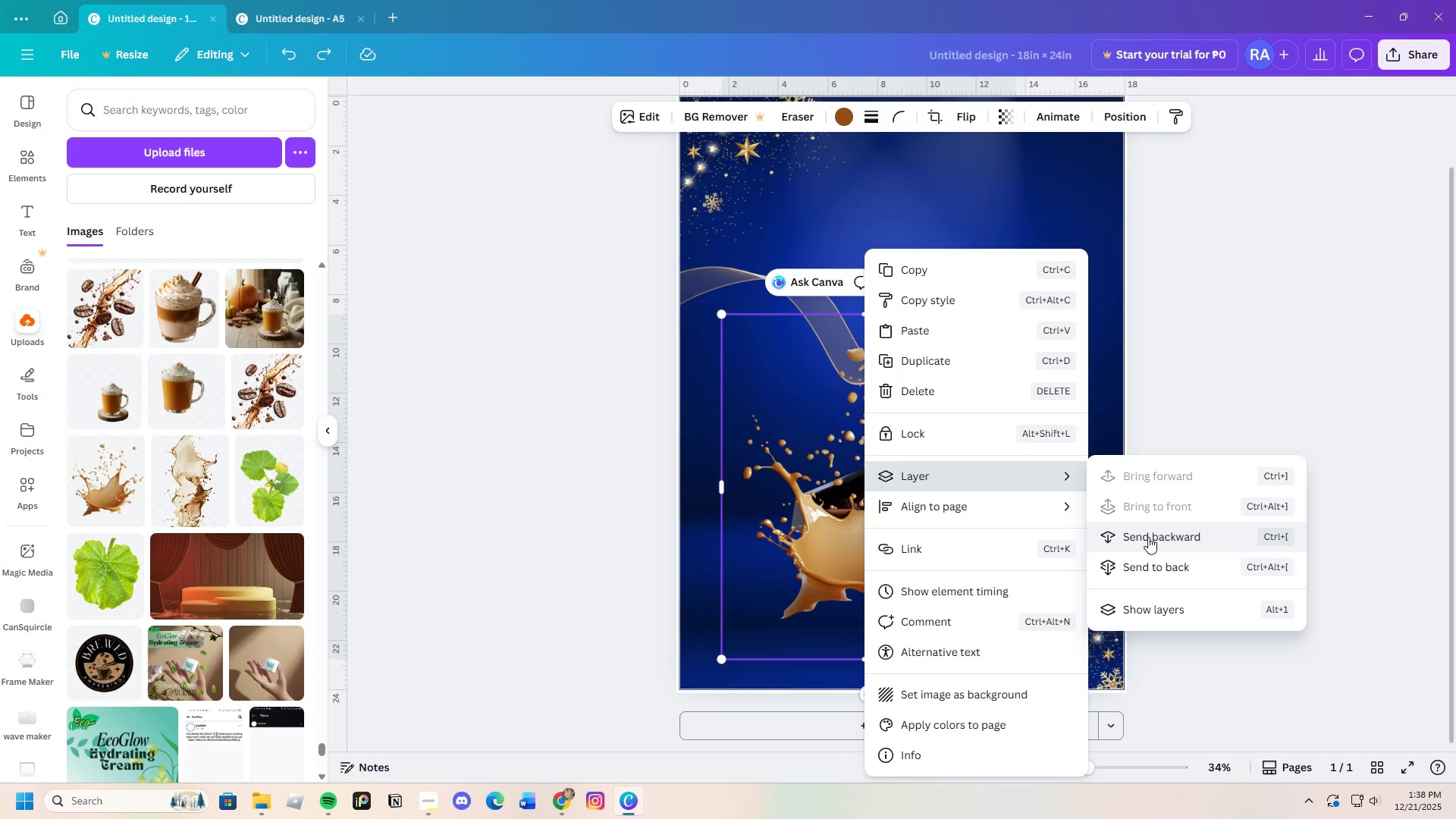 
left_click([1149, 537])
 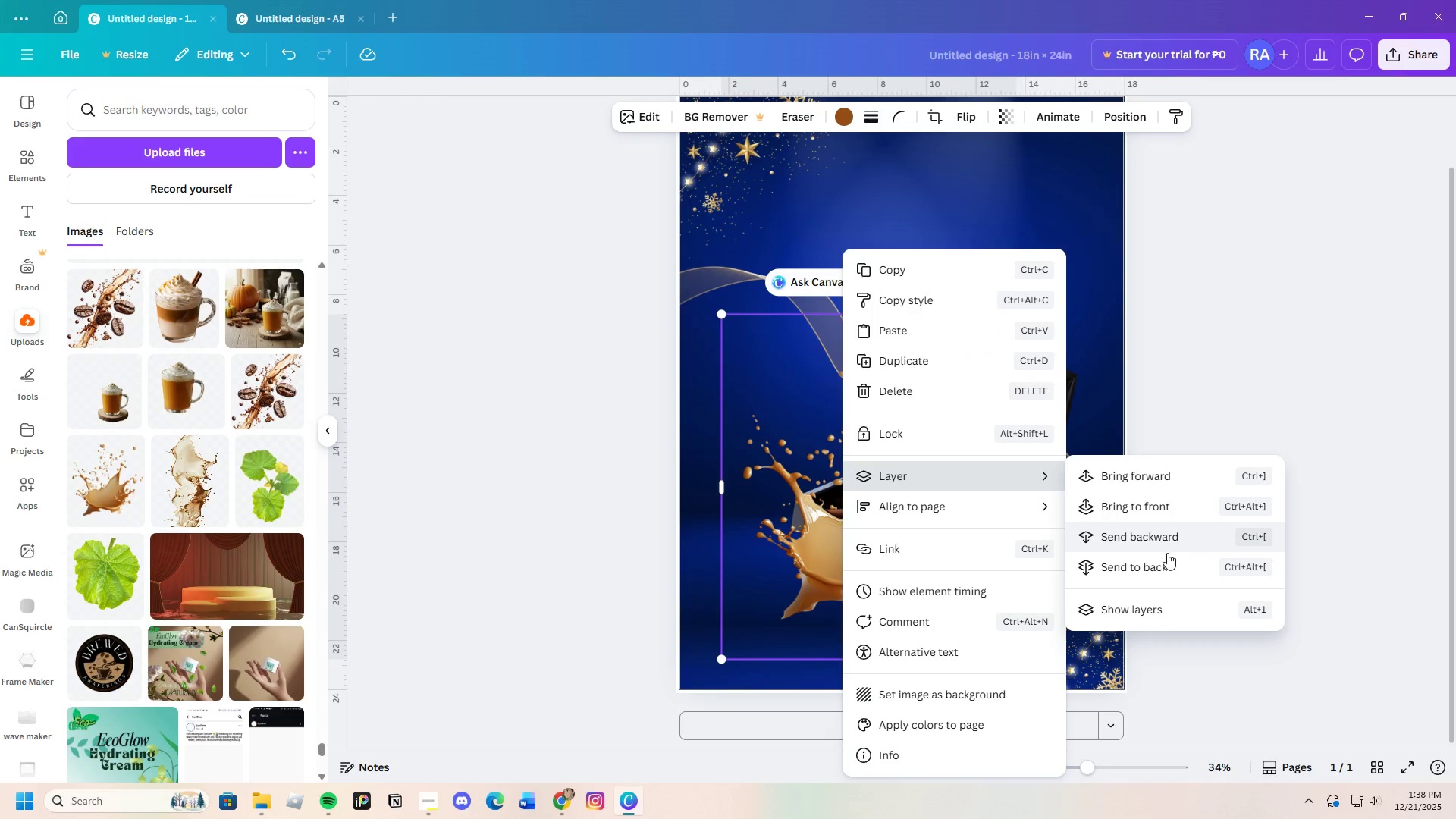 
wait(8.22)
 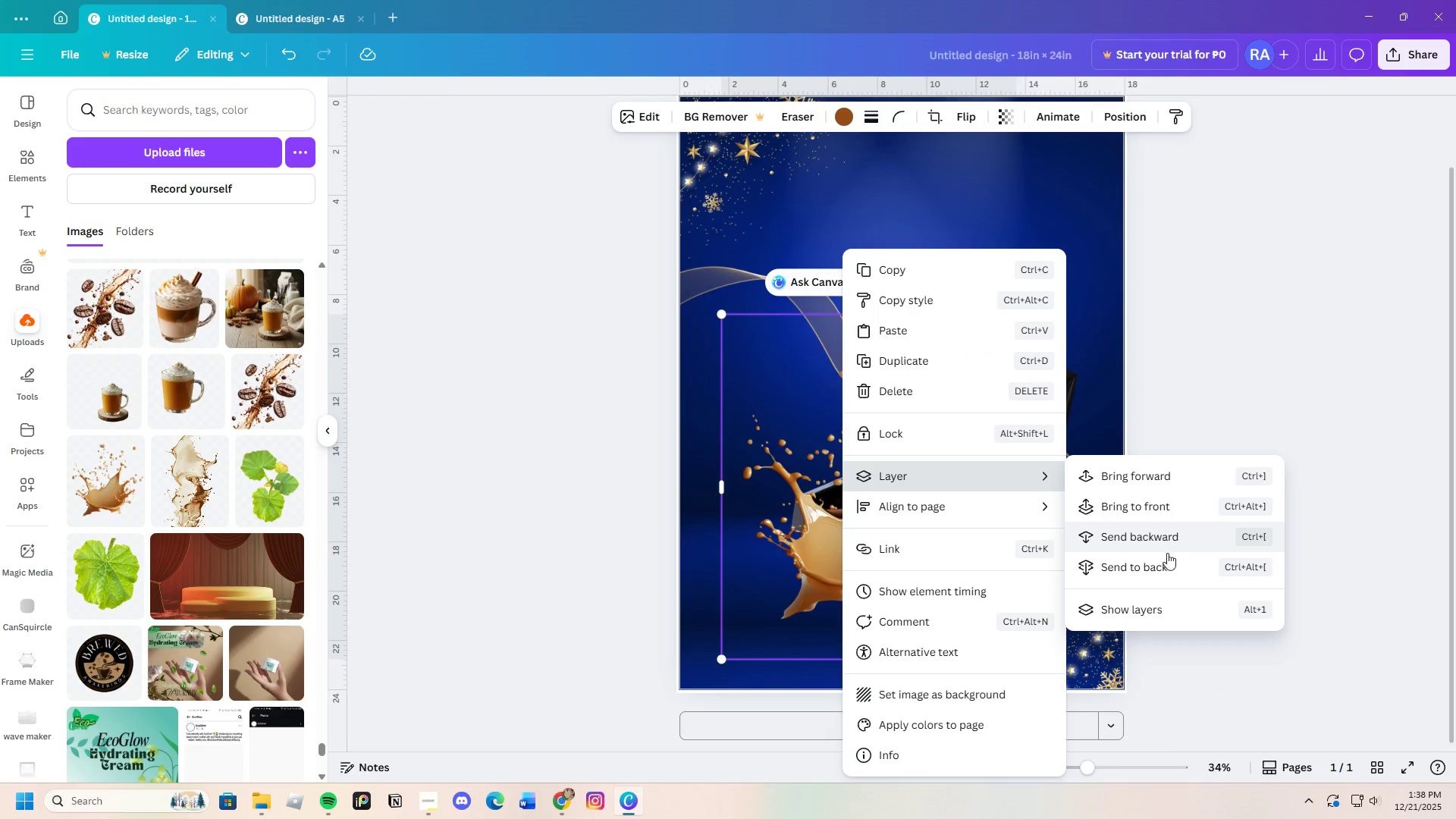 
left_click([1097, 537])
 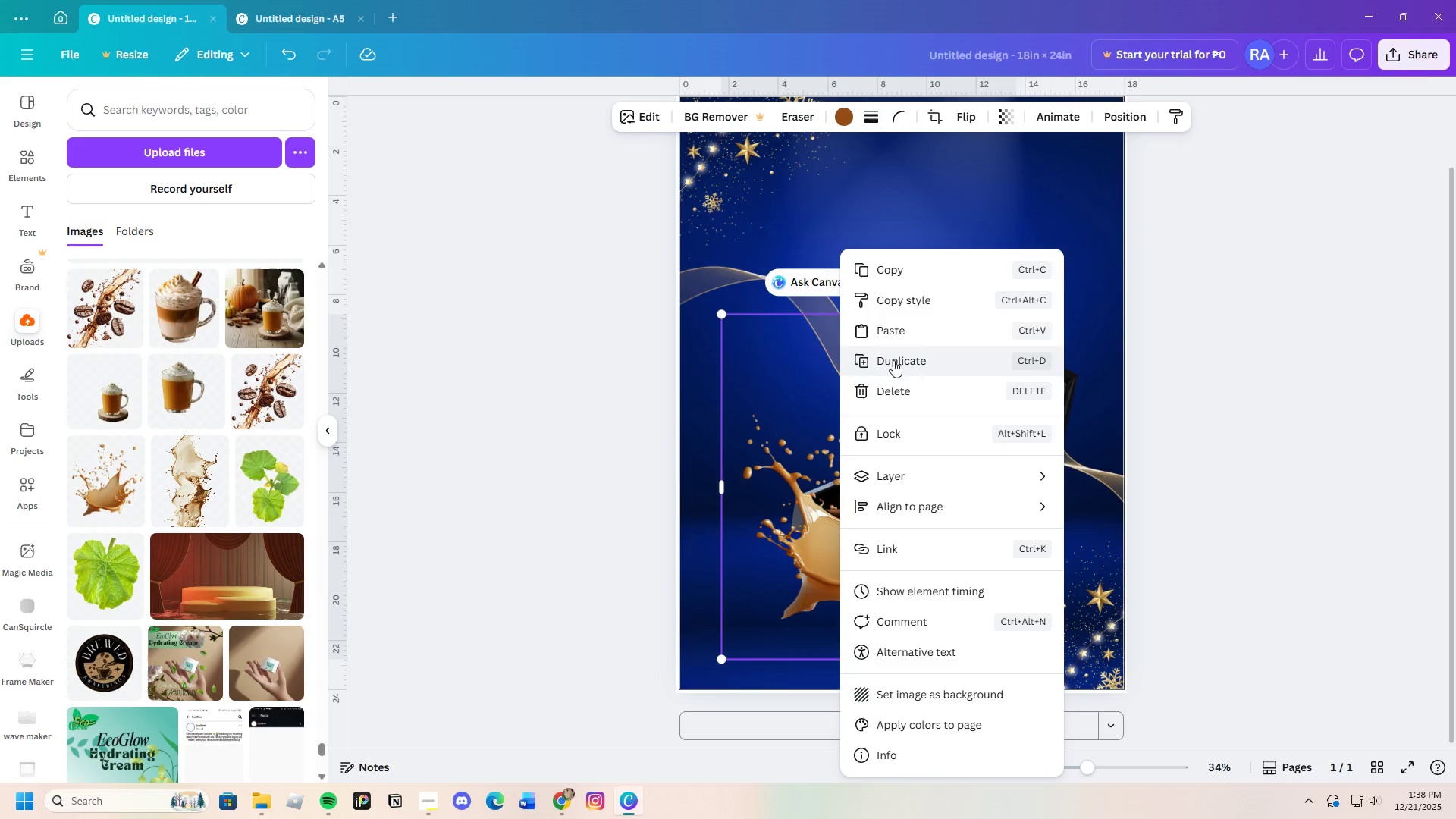 
wait(10.69)
 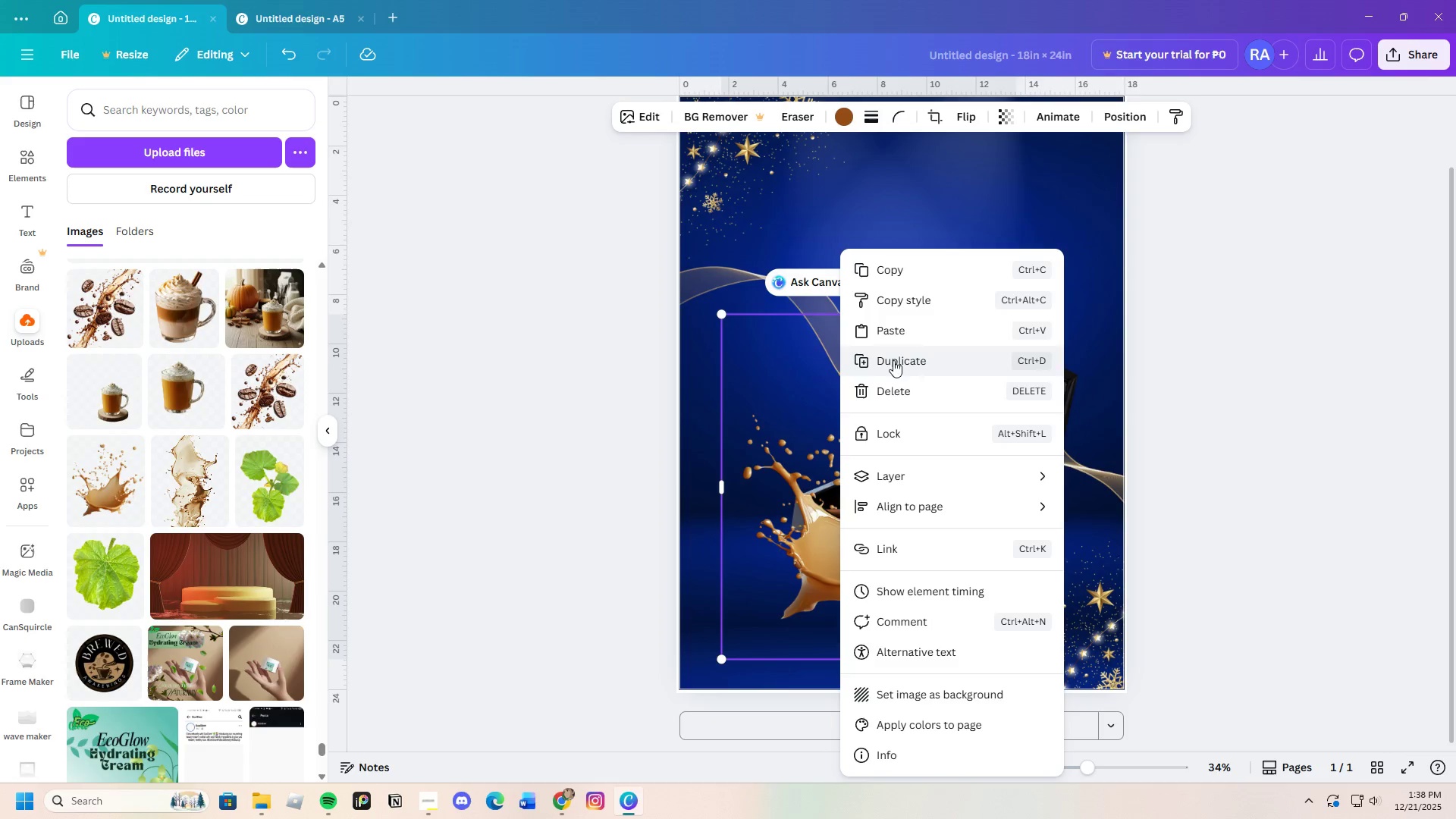 
left_click([1137, 543])
 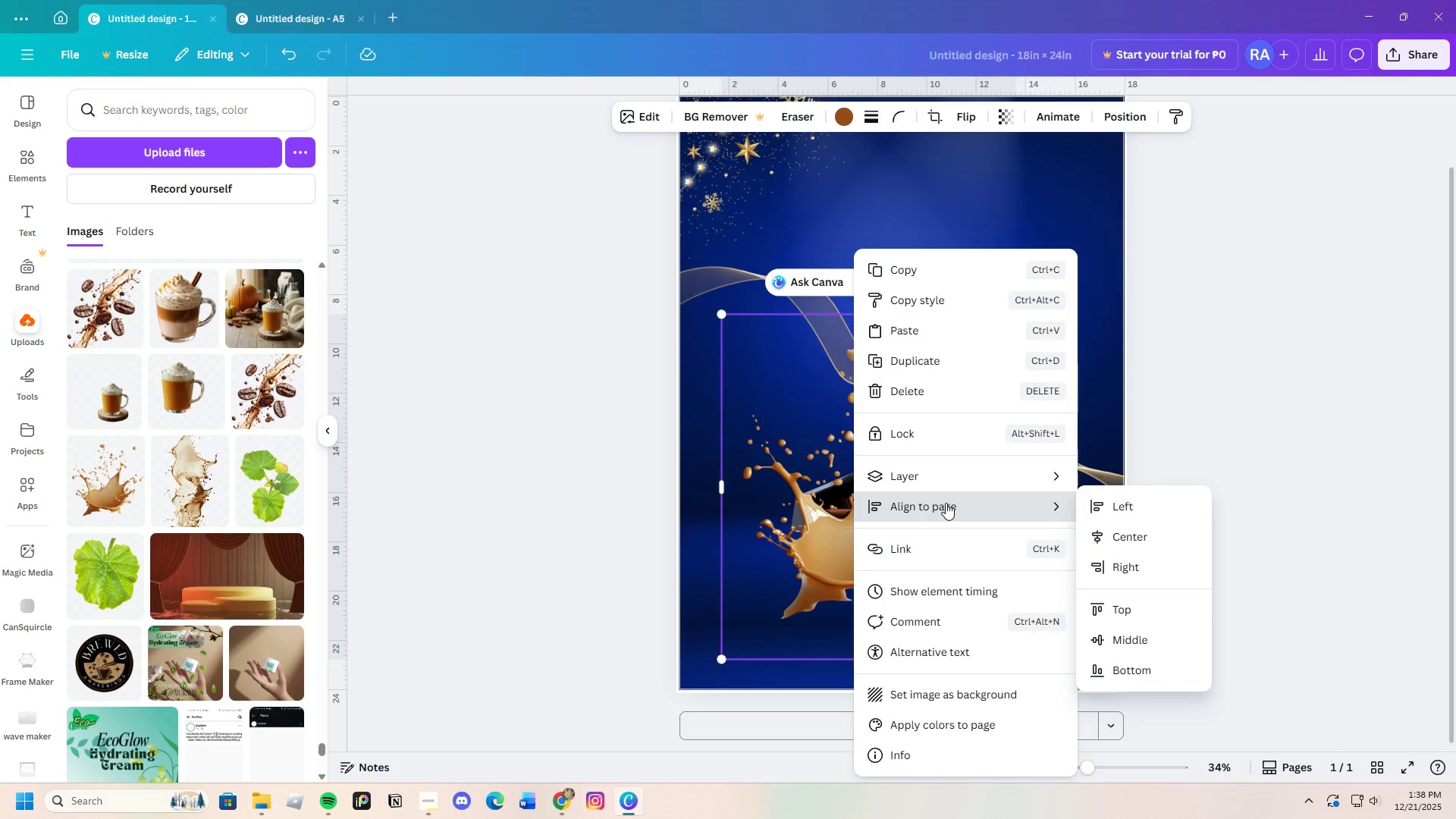 
mouse_move([949, 489])
 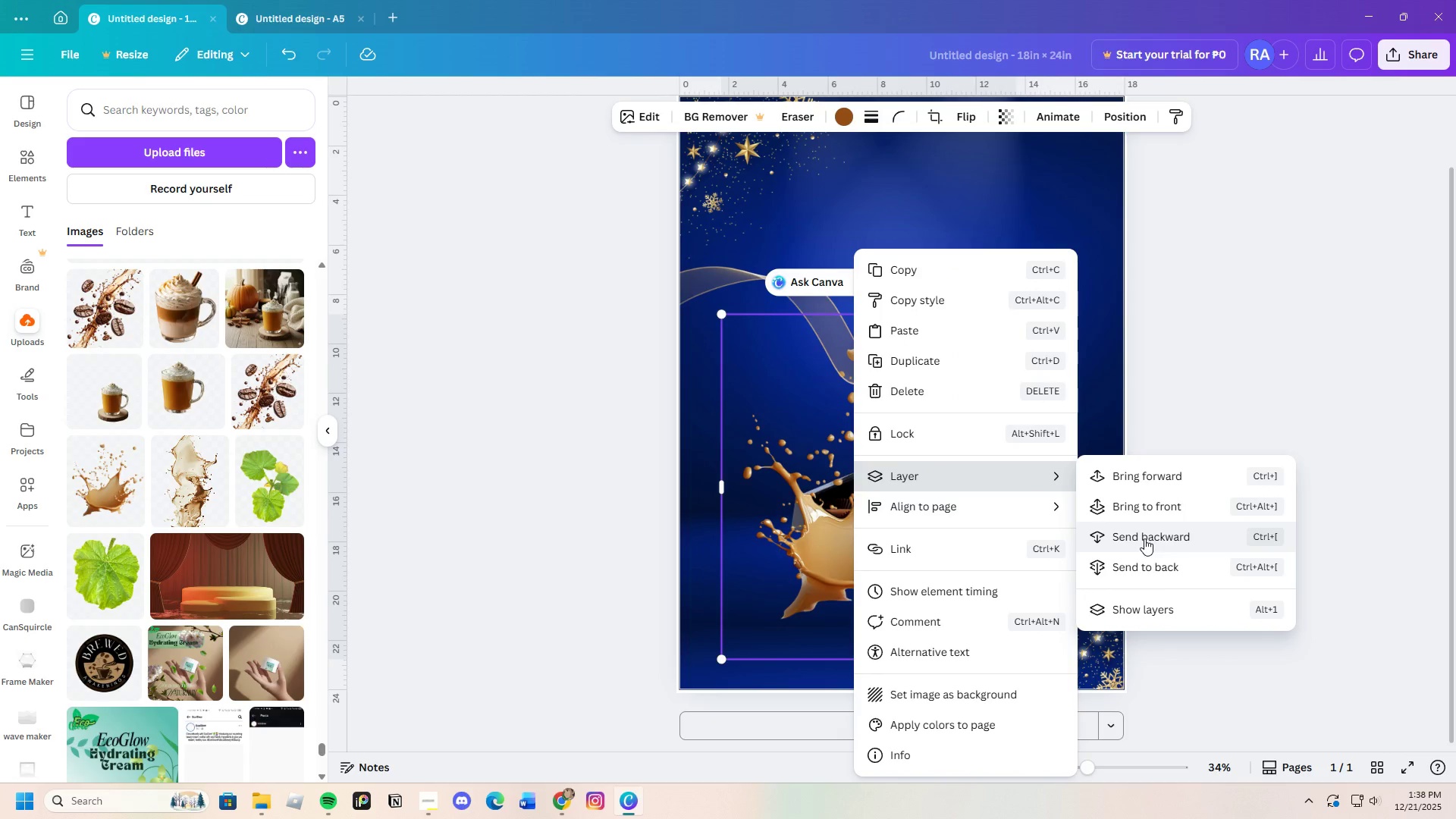 
left_click([1141, 535])
 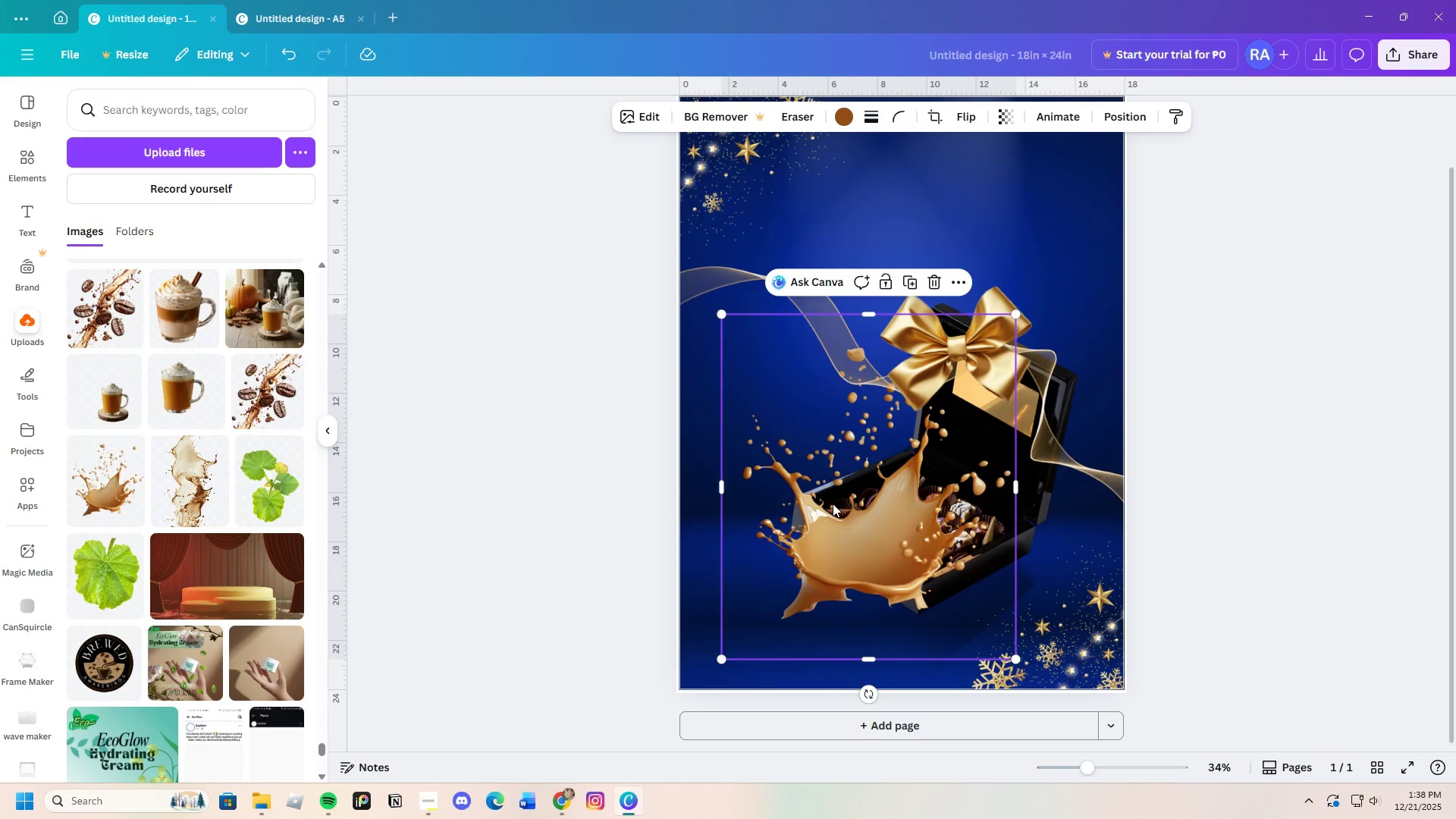 
right_click([829, 502])
 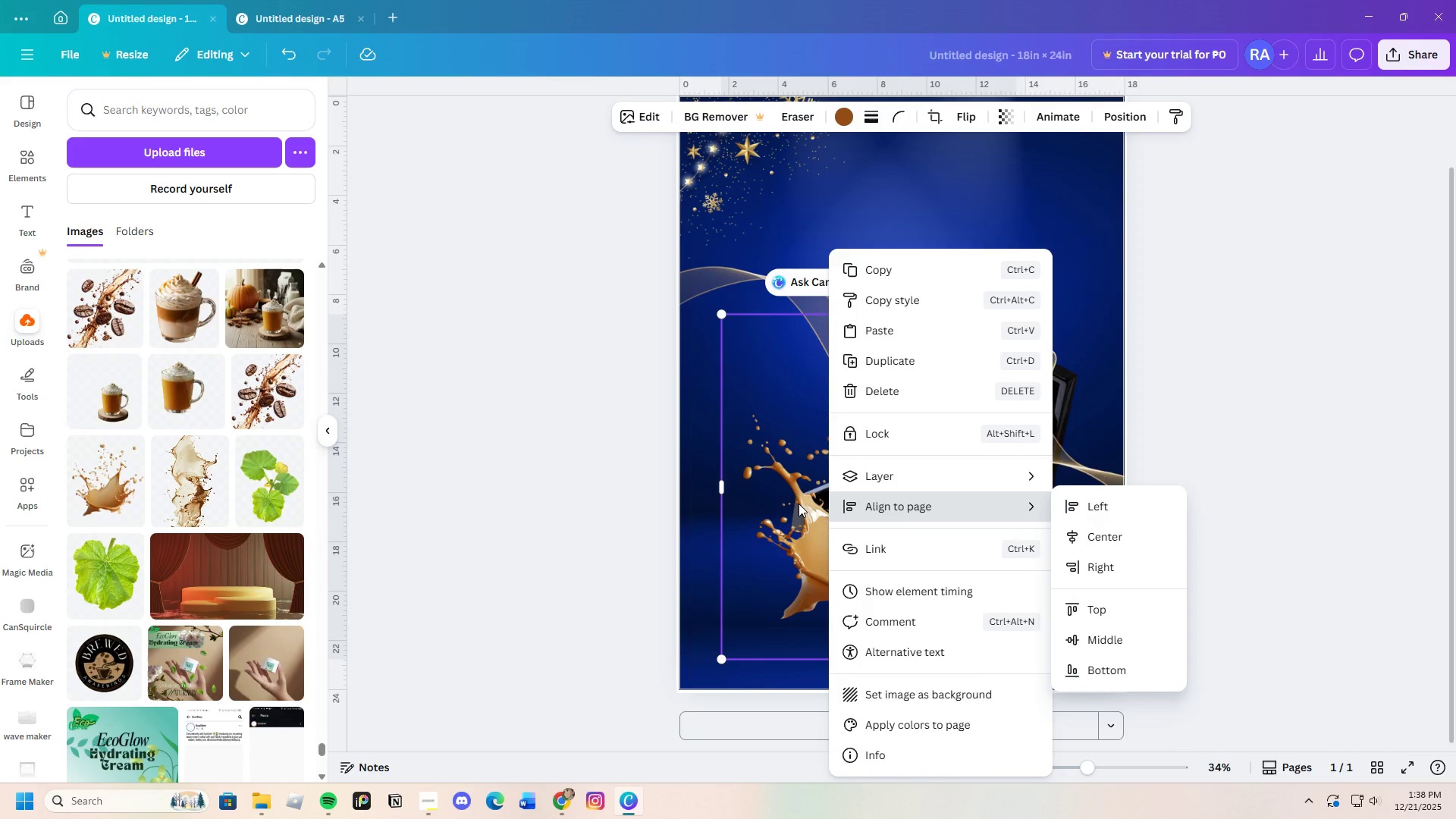 
left_click([795, 504])
 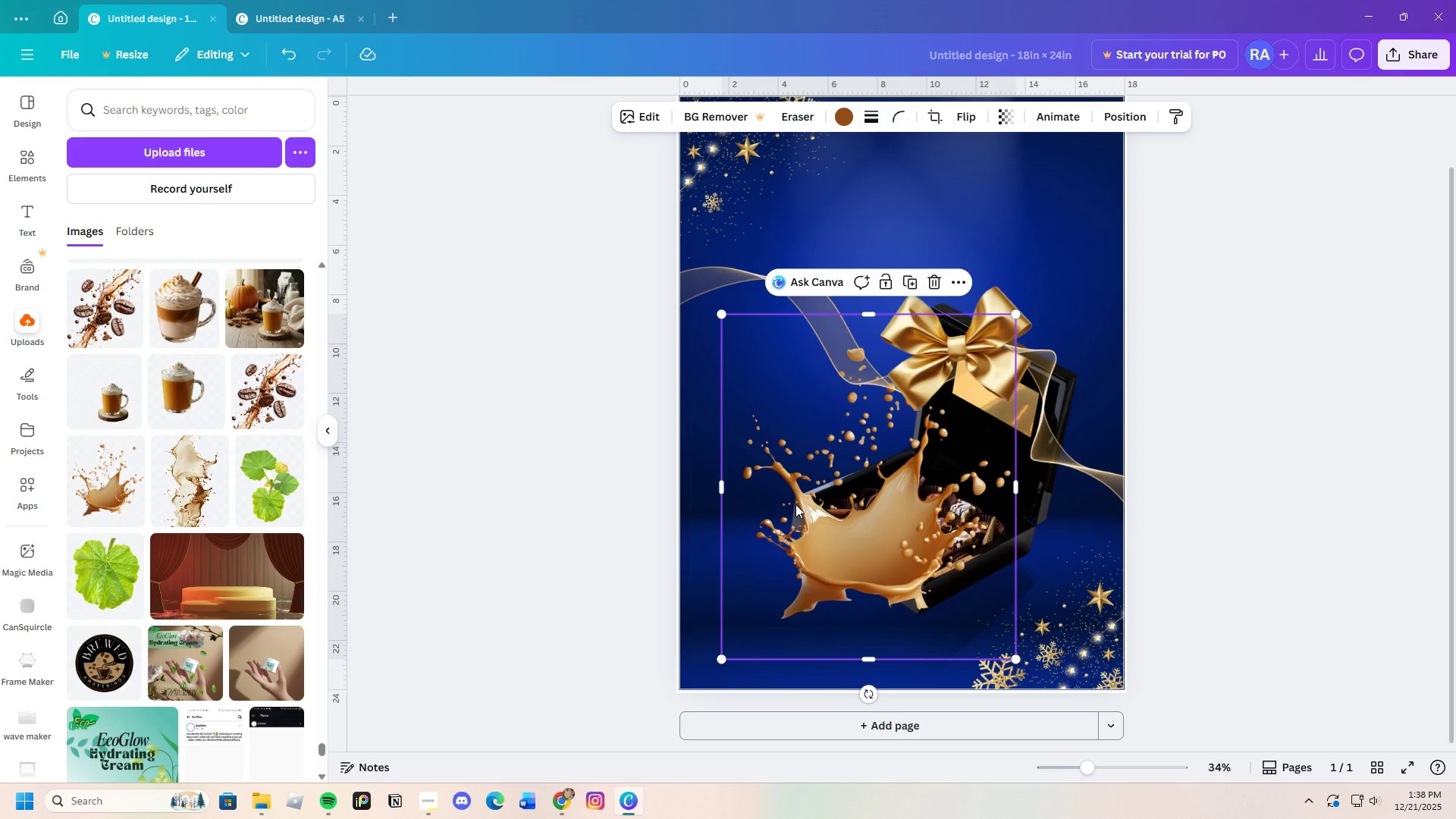 
right_click([795, 504])
 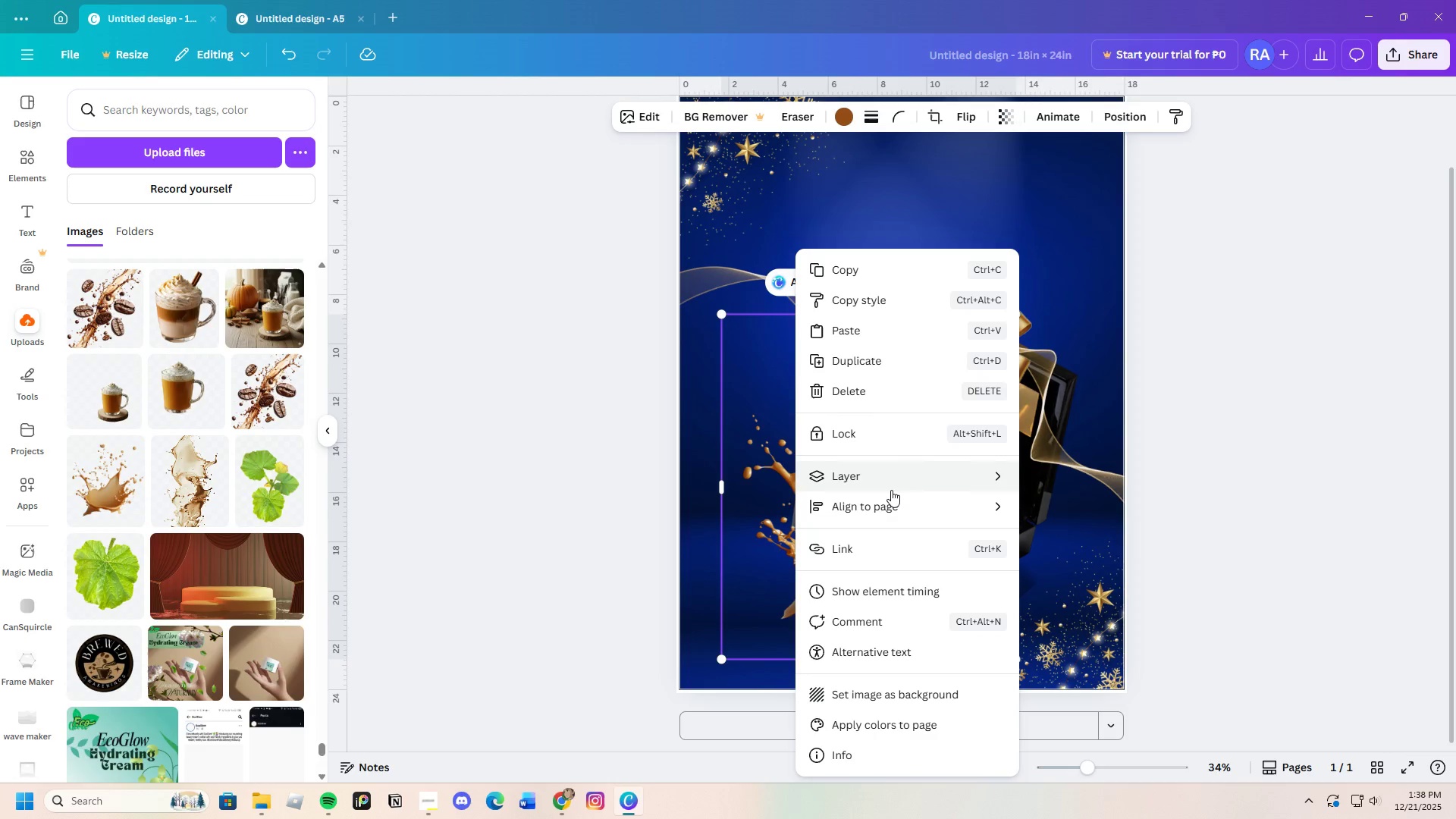 
left_click([1061, 544])
 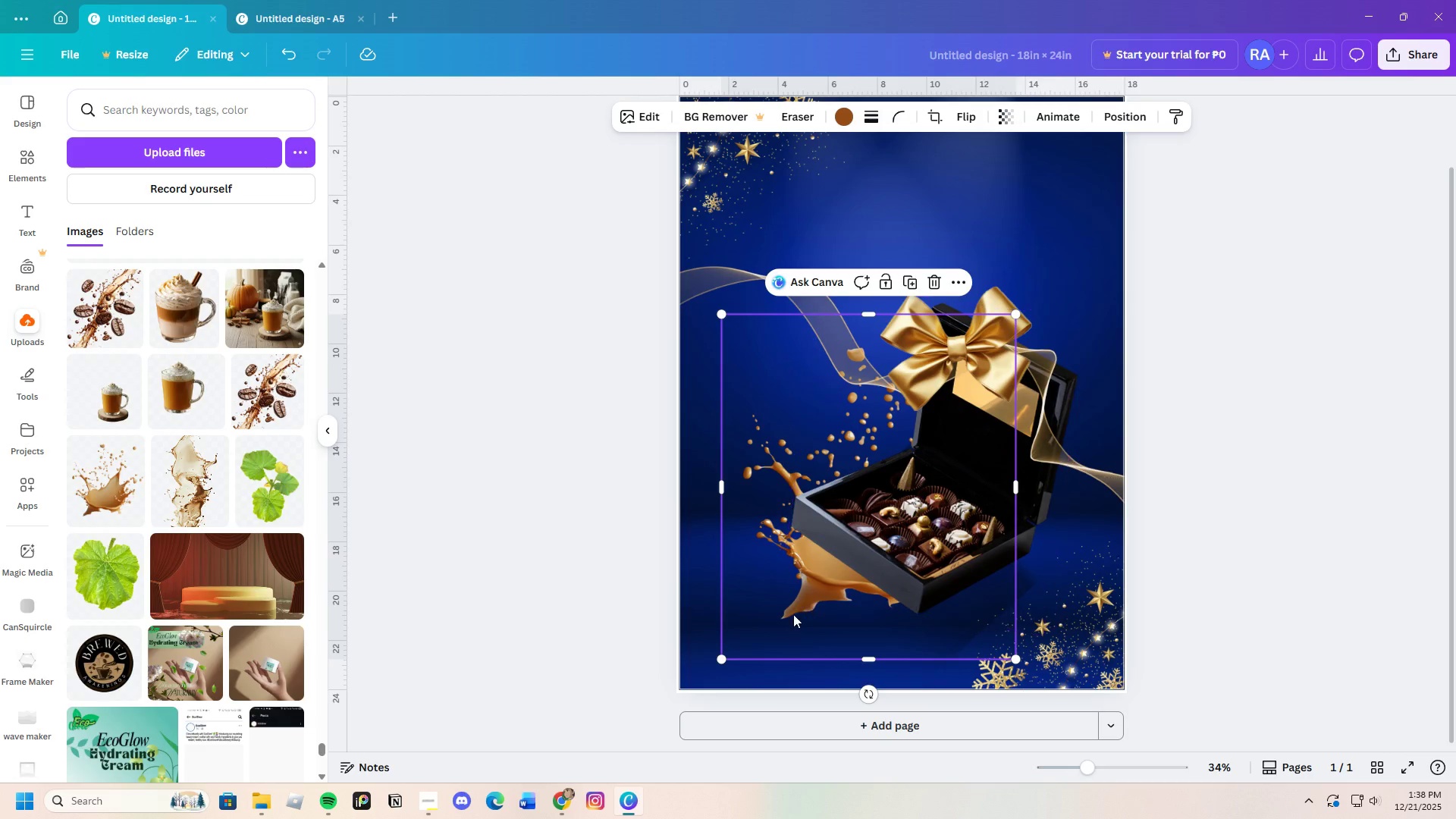 
left_click_drag(start_coordinate=[798, 613], to_coordinate=[789, 613])
 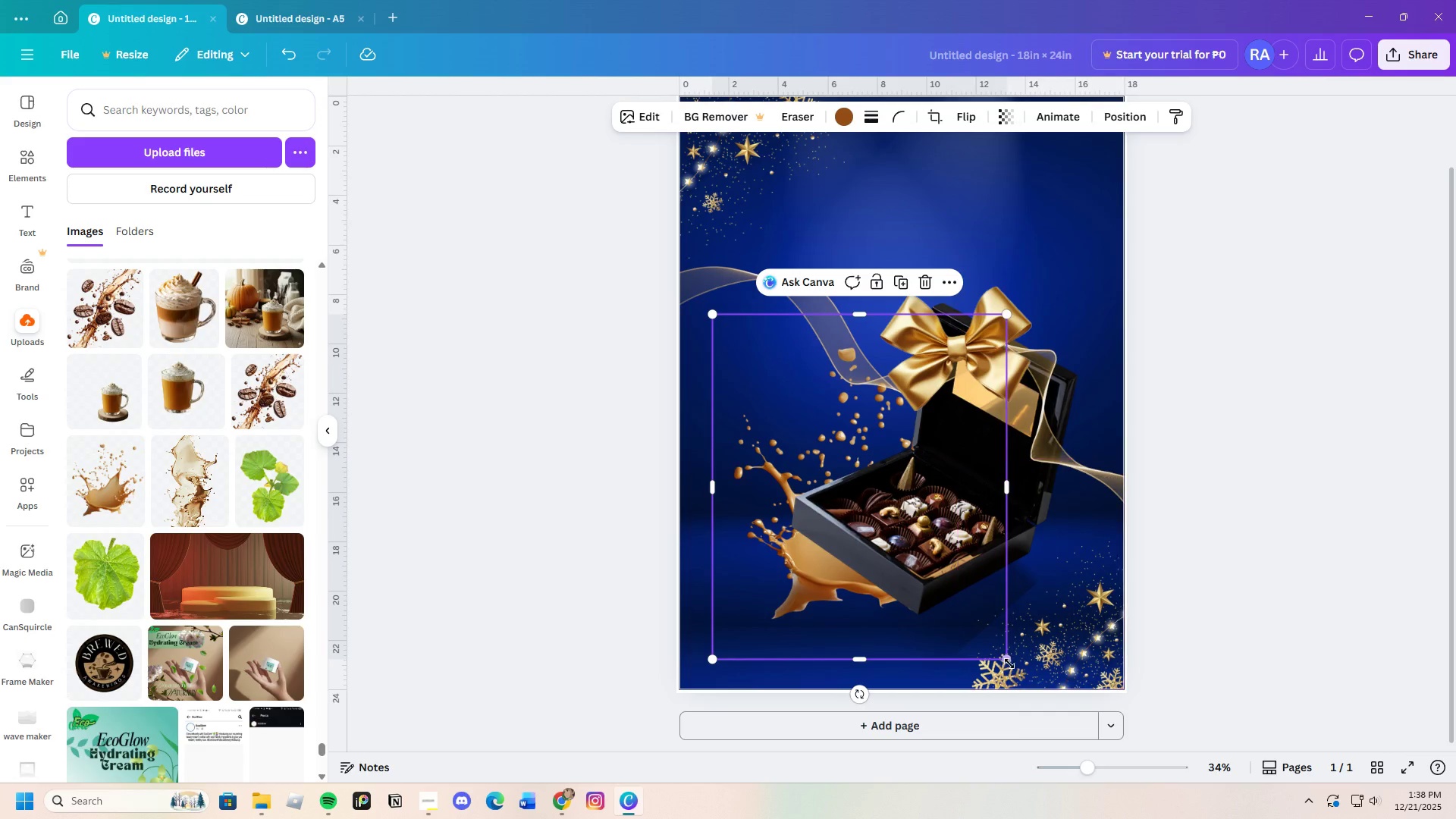 
left_click_drag(start_coordinate=[1006, 657], to_coordinate=[1103, 687])
 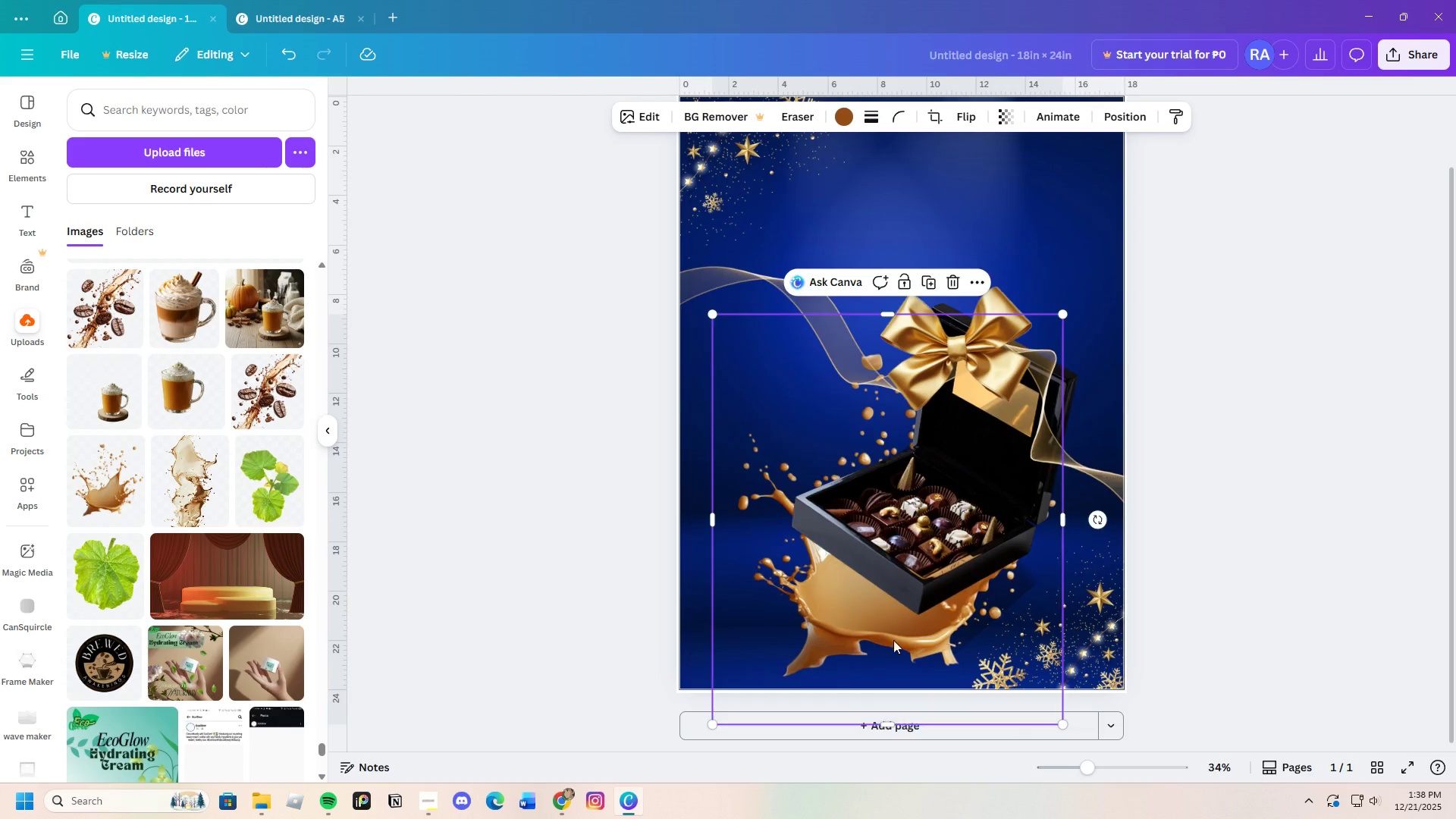 
left_click_drag(start_coordinate=[893, 640], to_coordinate=[828, 616])
 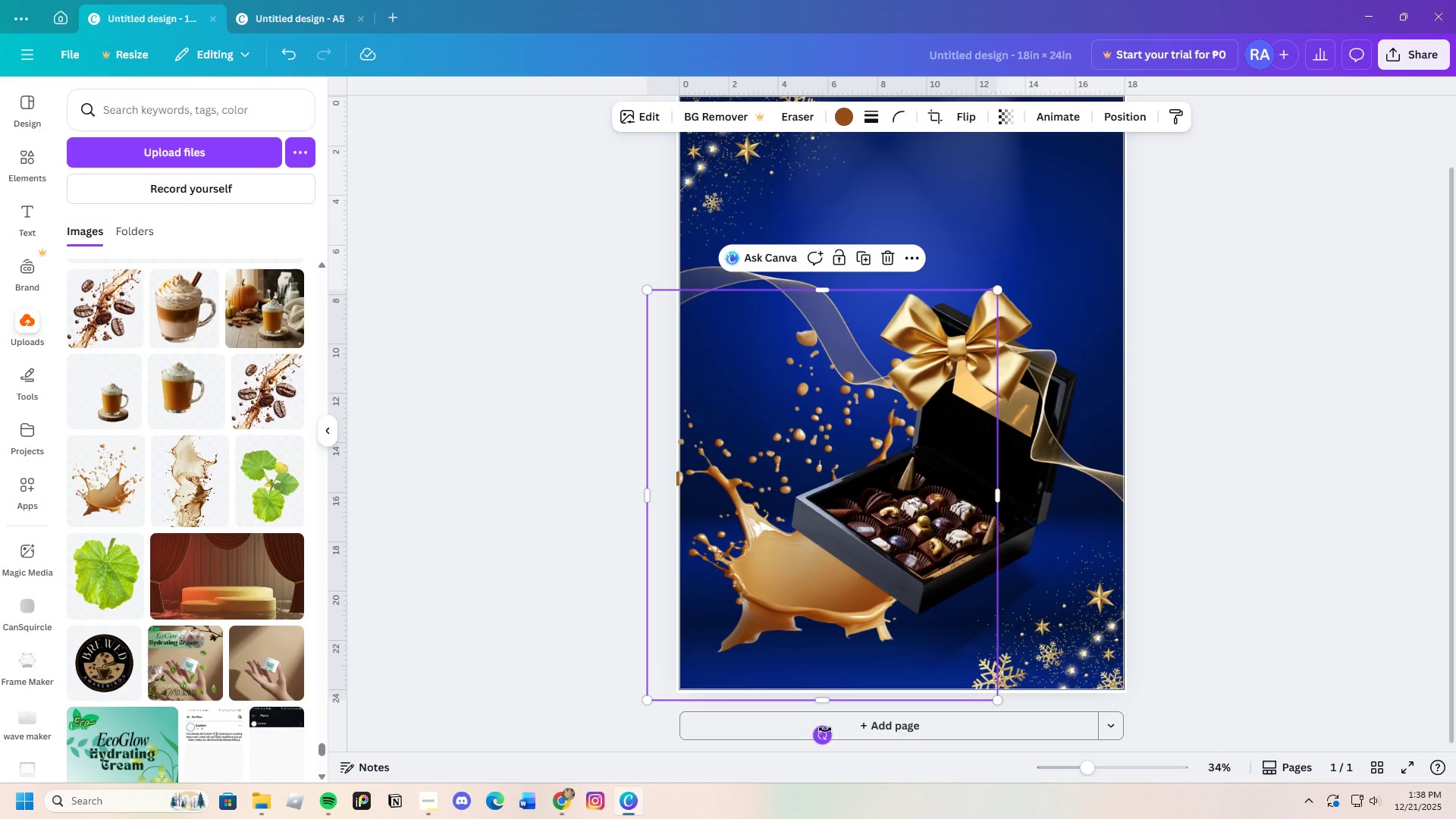 
left_click_drag(start_coordinate=[825, 732], to_coordinate=[961, 726])
 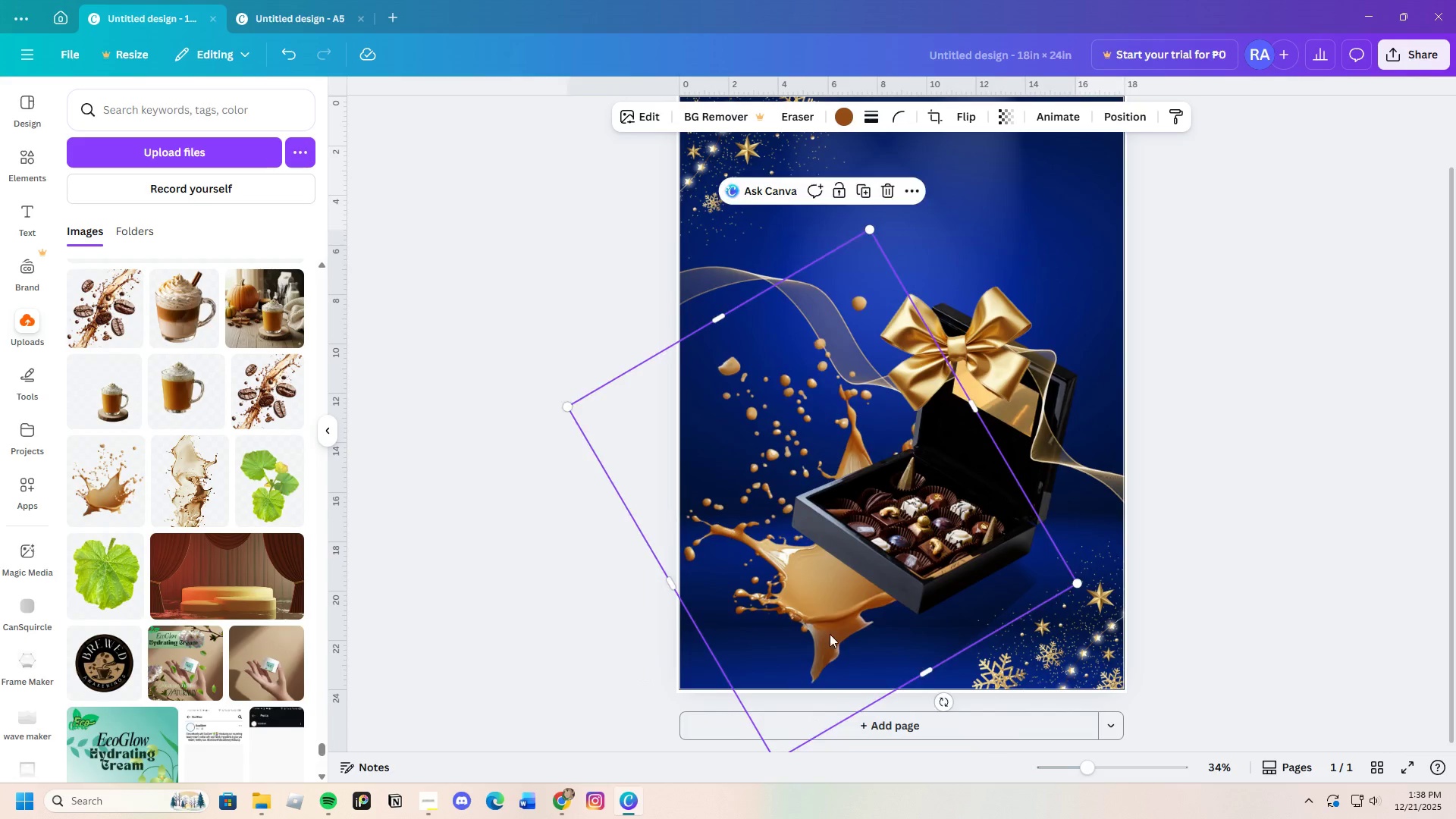 
left_click_drag(start_coordinate=[816, 629], to_coordinate=[686, 560])
 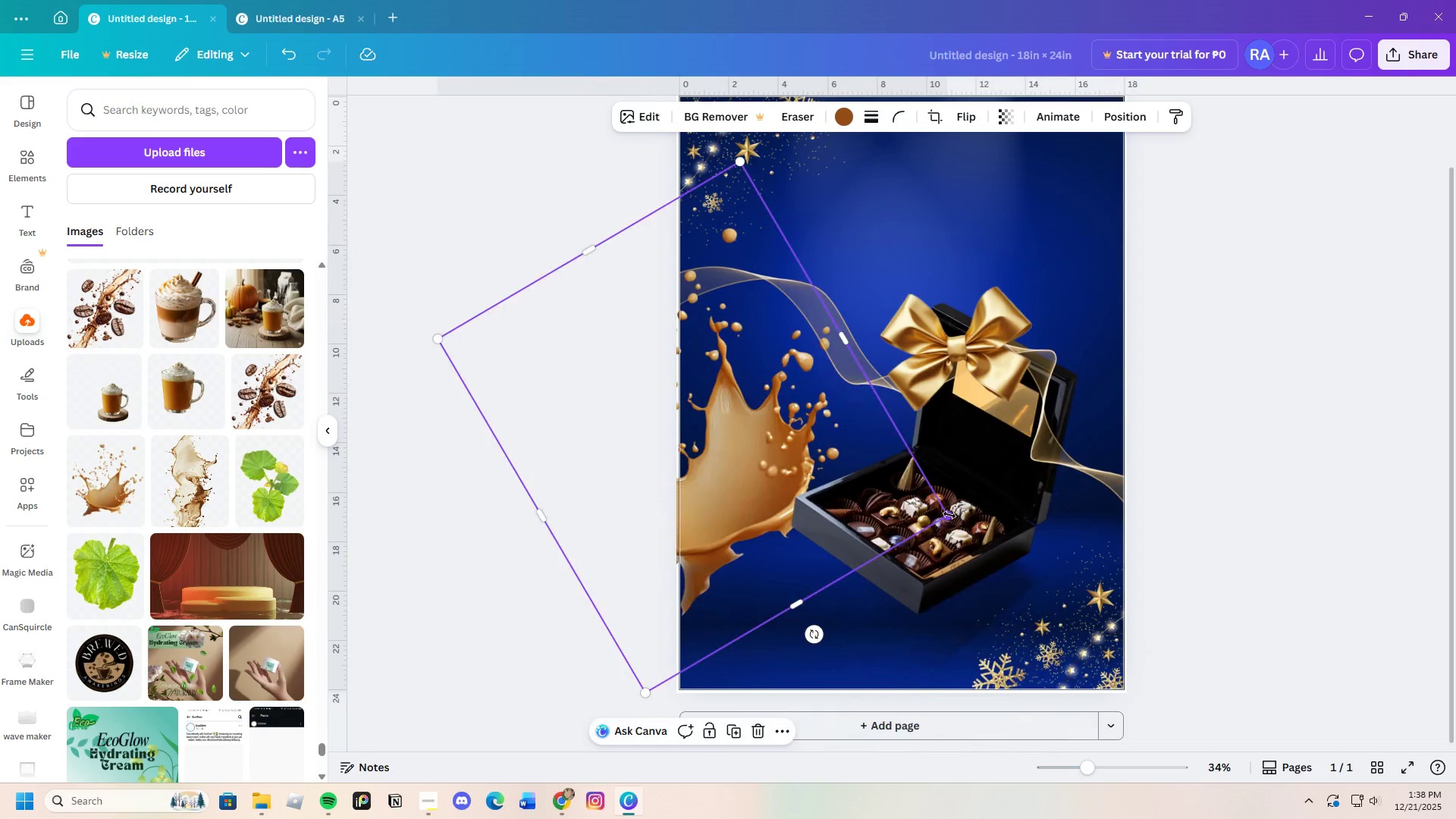 
left_click_drag(start_coordinate=[949, 515], to_coordinate=[1124, 623])
 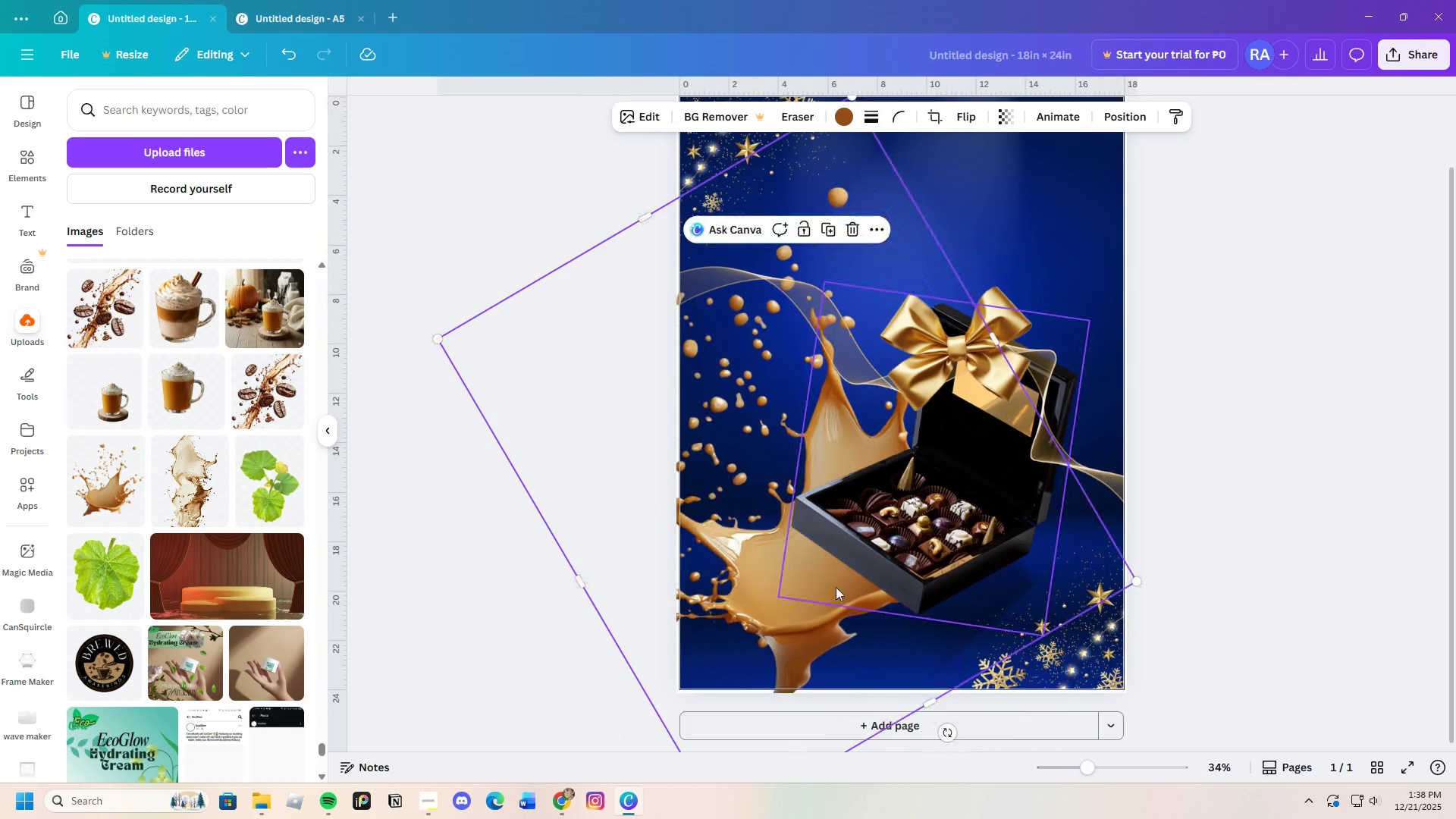 
left_click_drag(start_coordinate=[815, 575], to_coordinate=[914, 604])
 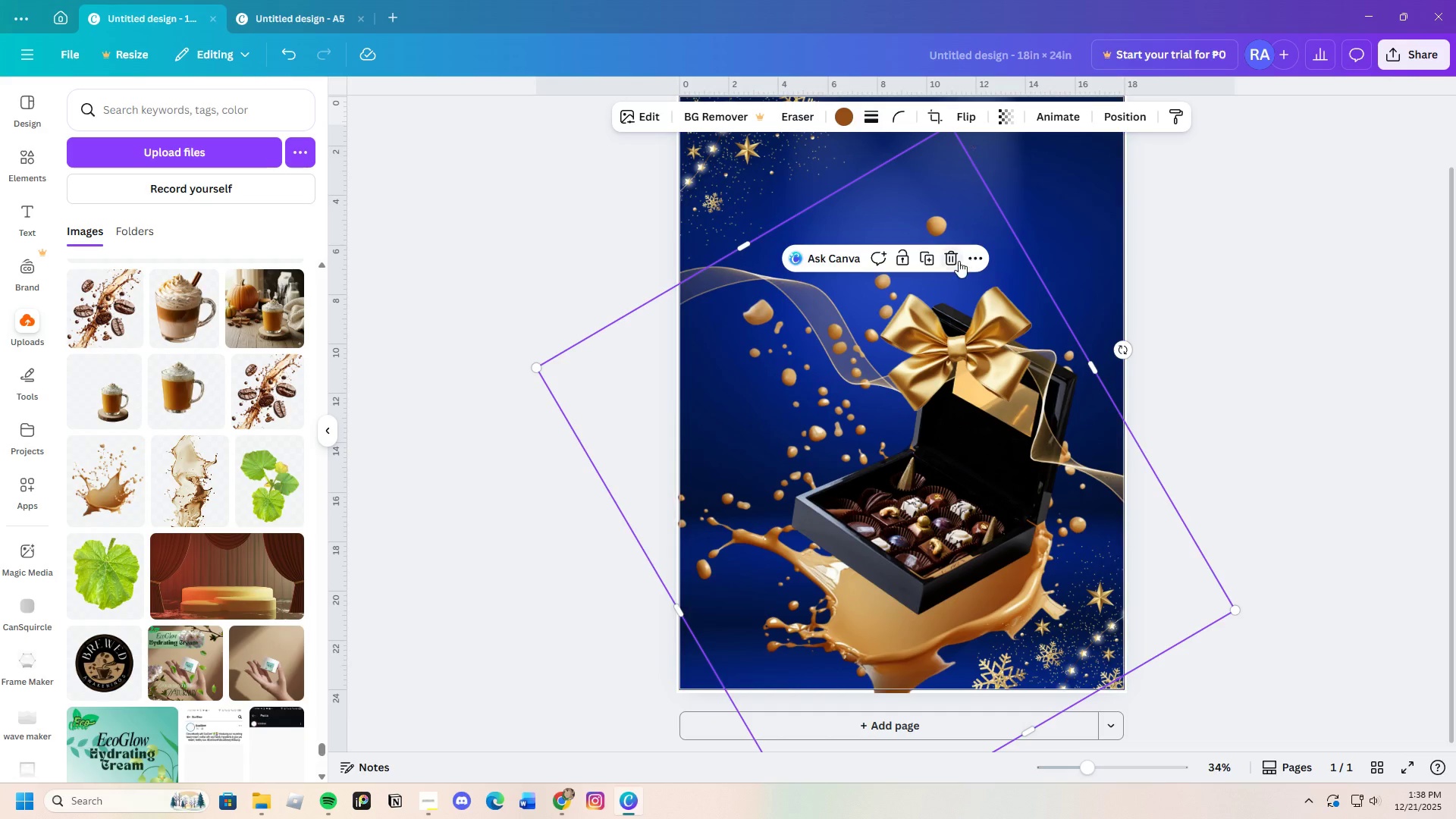 
left_click([954, 258])
 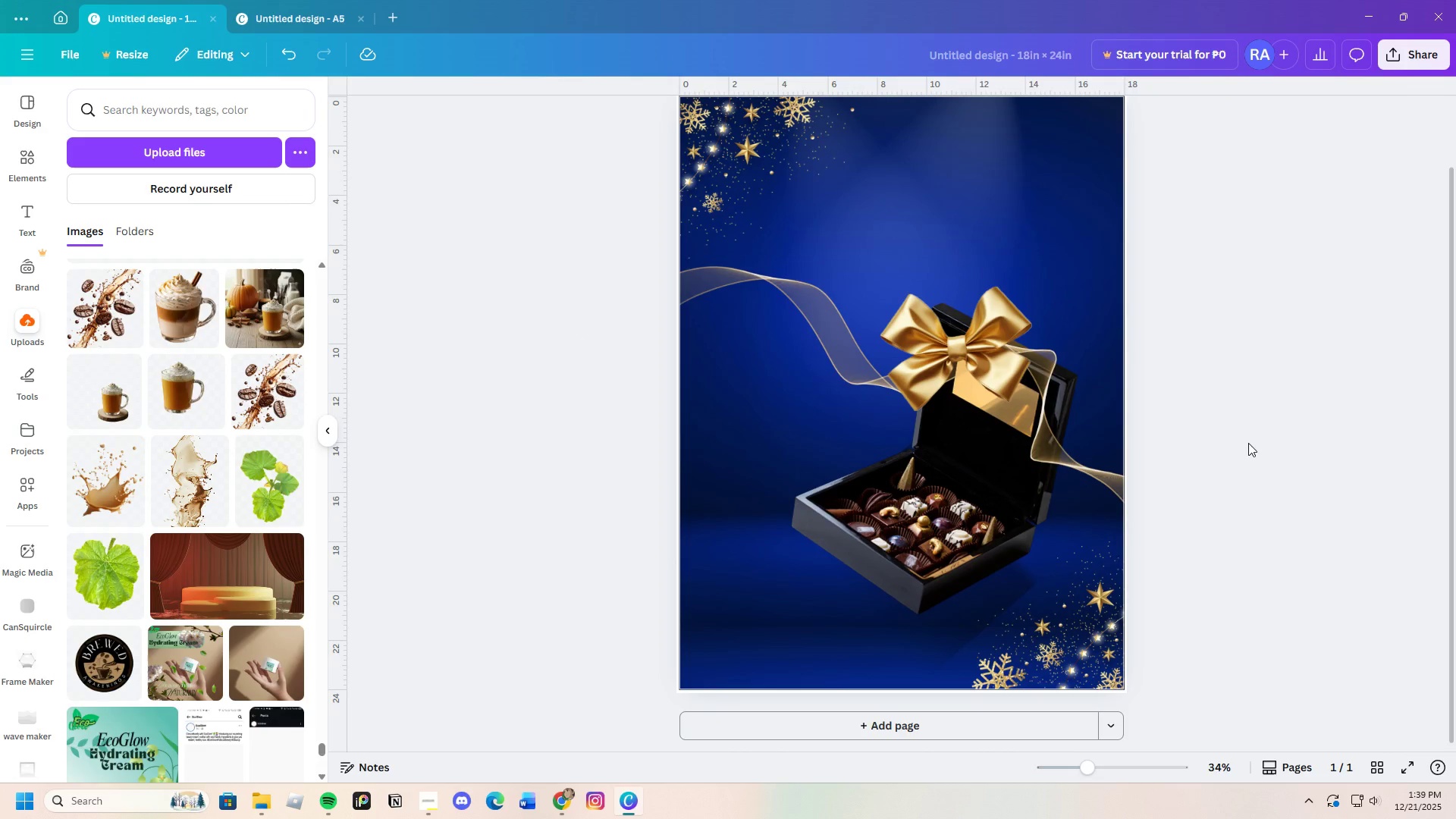 
scroll: coordinate [1250, 446], scroll_direction: down, amount: 2.0
 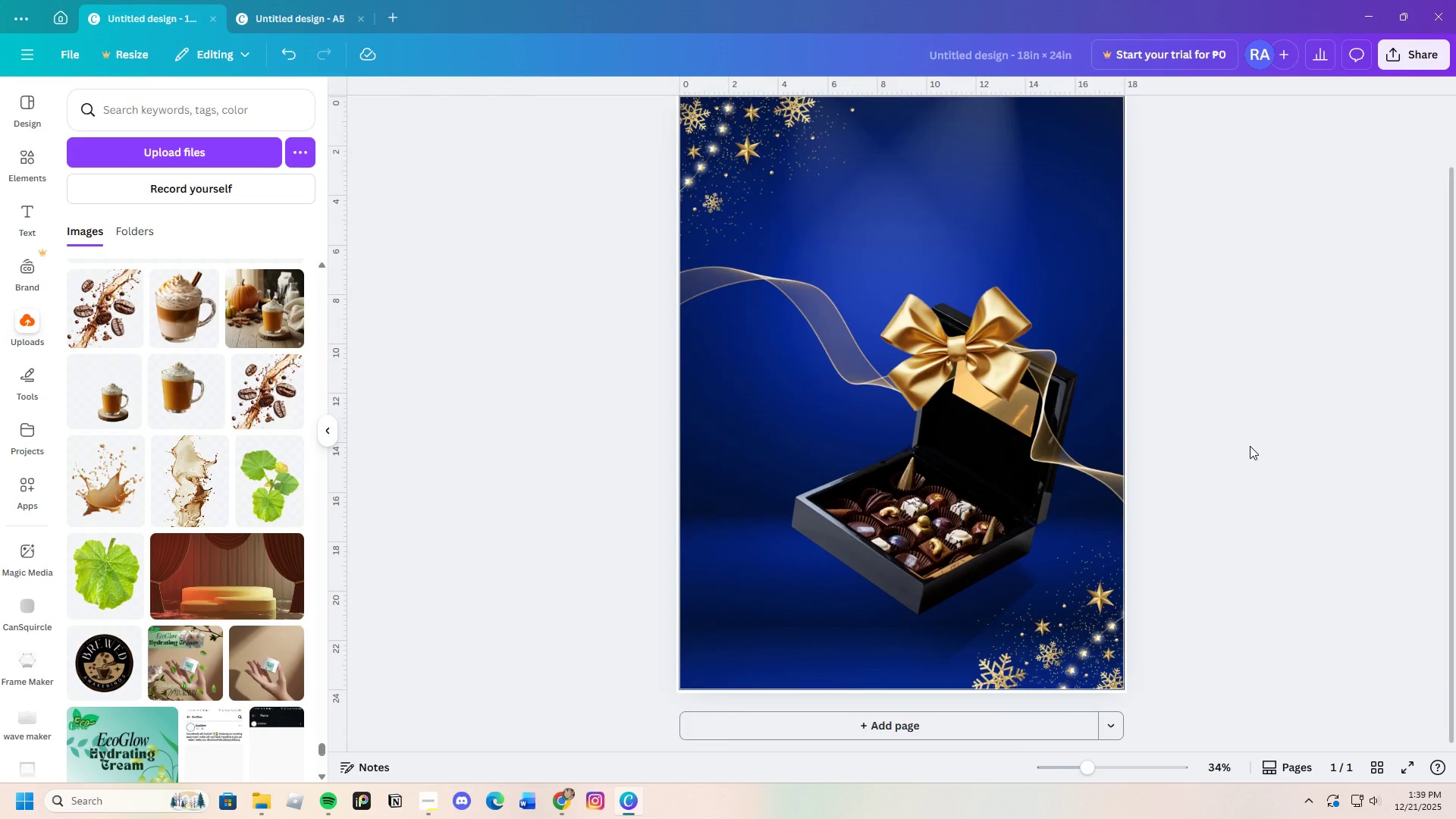 
scroll: coordinate [1250, 446], scroll_direction: up, amount: 1.0
 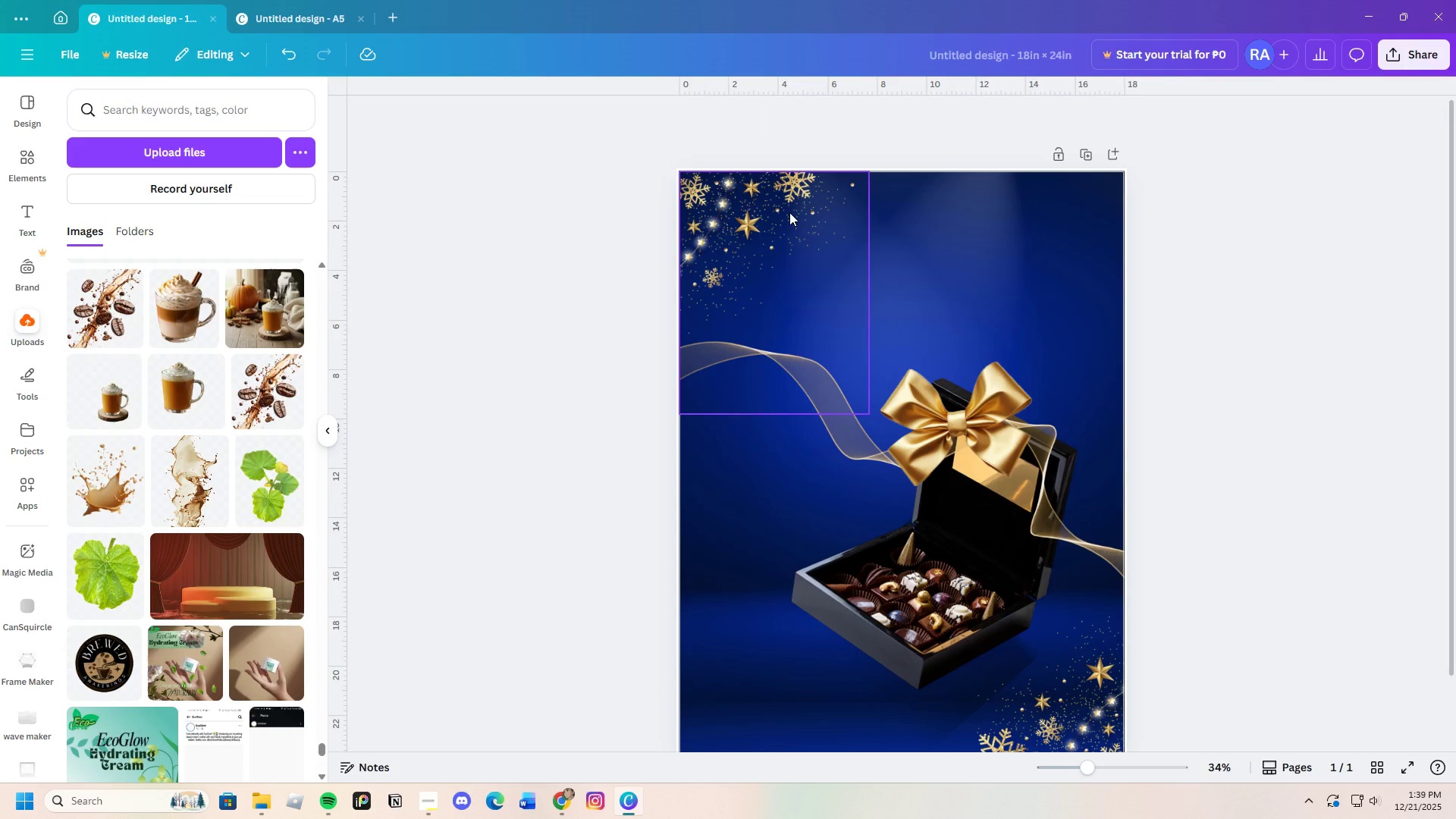 
left_click([789, 212])
 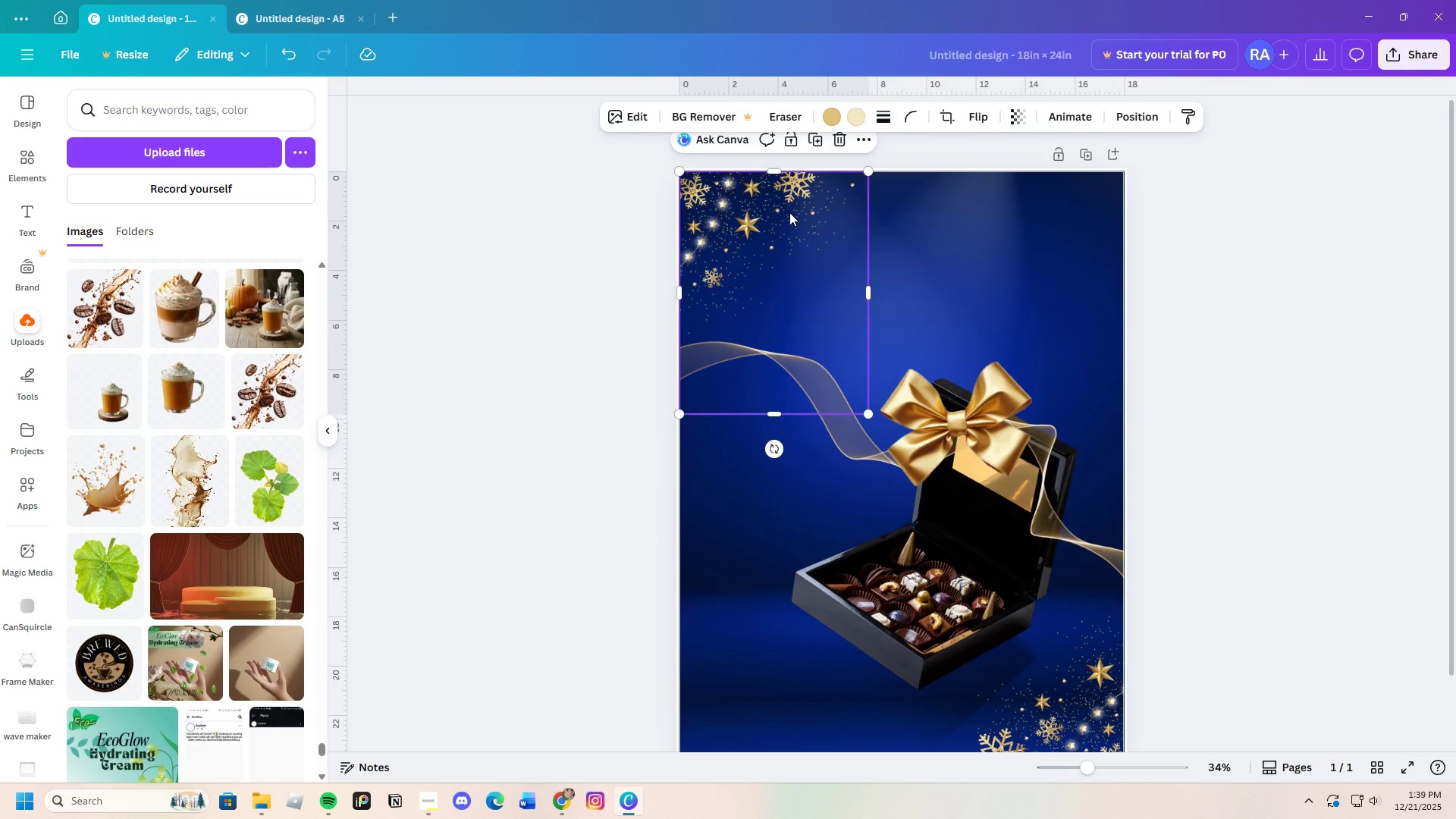 
left_click_drag(start_coordinate=[789, 212], to_coordinate=[825, 313])
 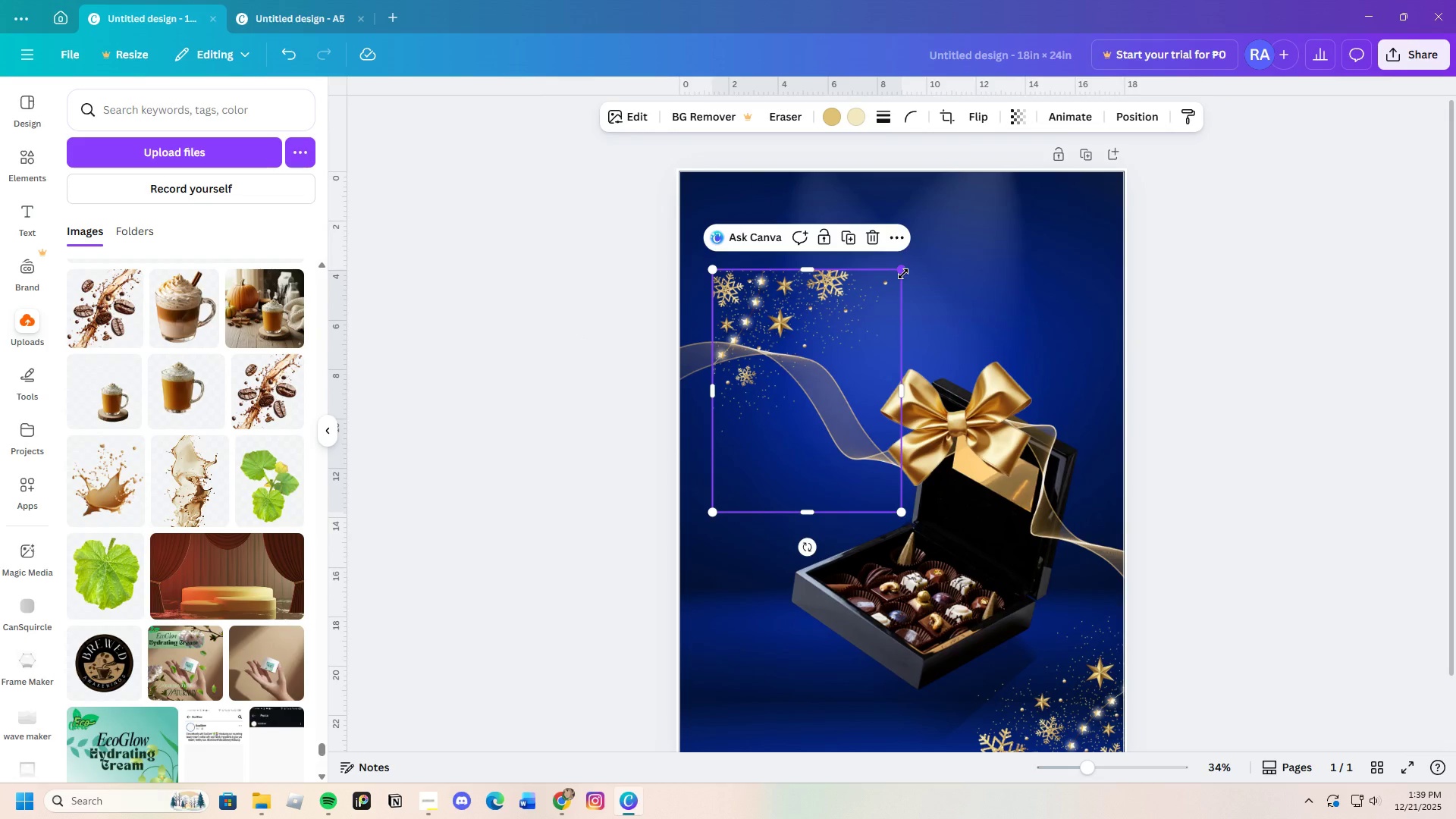 
left_click_drag(start_coordinate=[903, 274], to_coordinate=[1034, 218])
 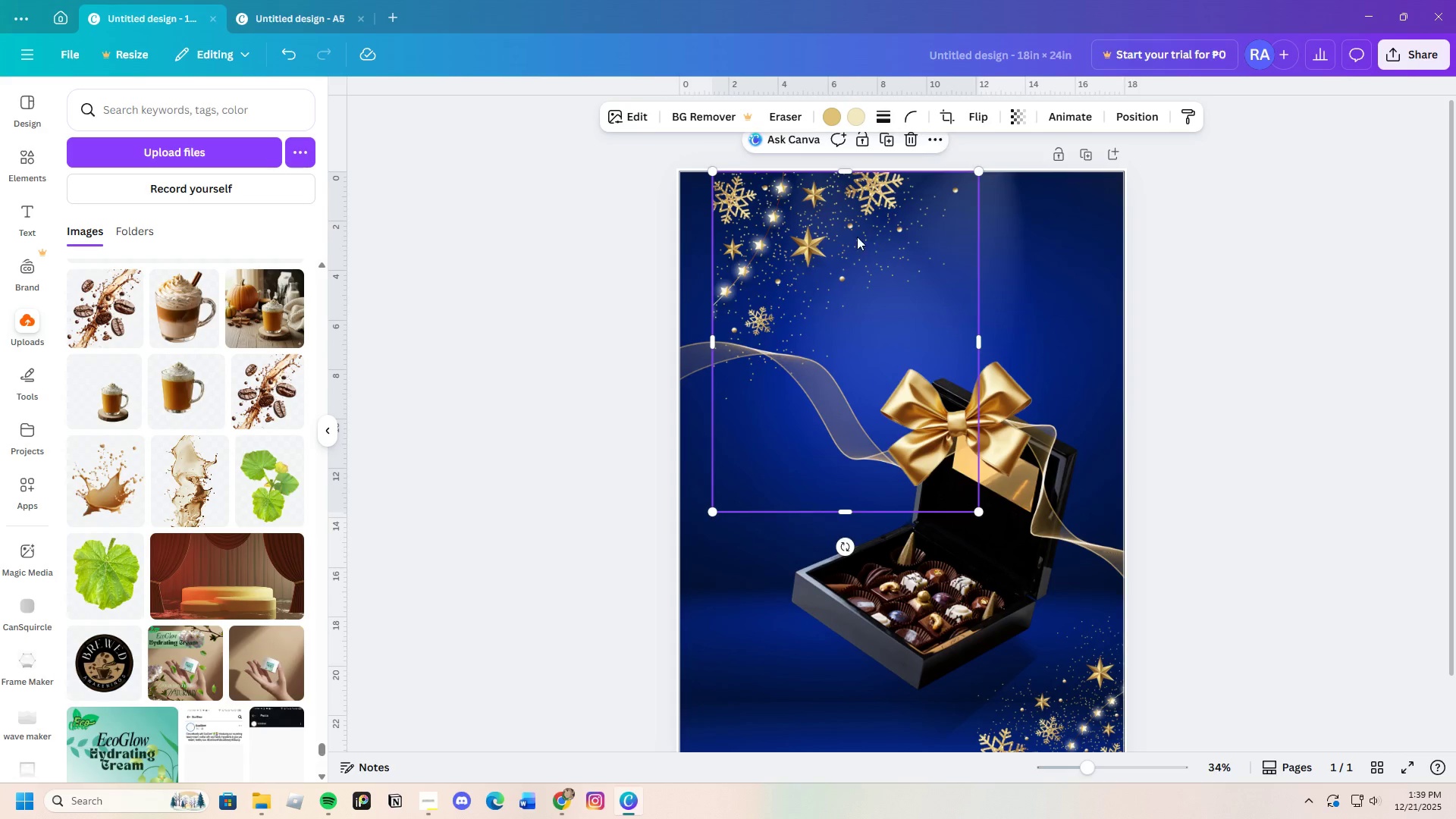 
left_click_drag(start_coordinate=[863, 229], to_coordinate=[830, 232])
 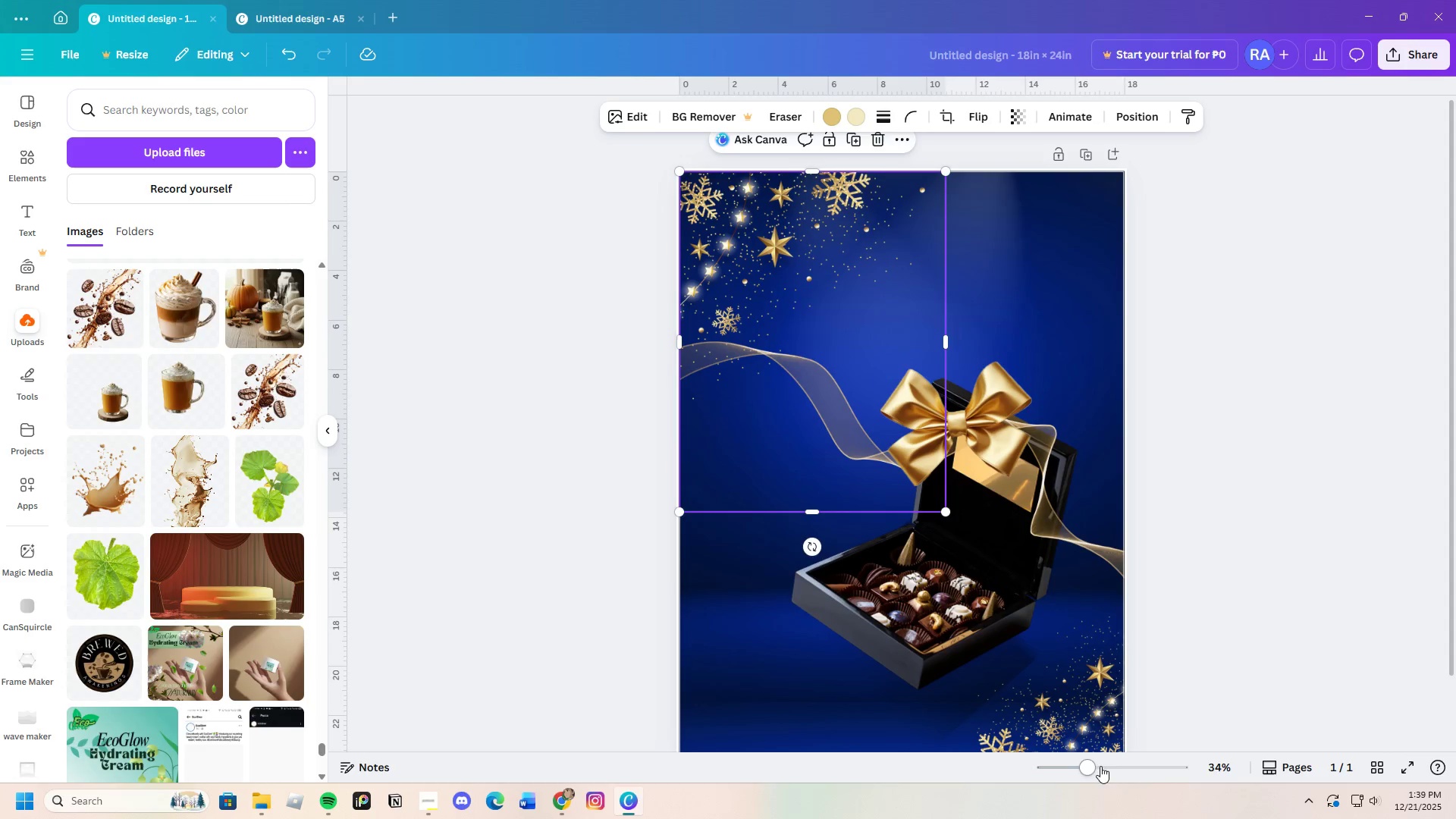 
left_click_drag(start_coordinate=[1090, 768], to_coordinate=[1103, 769])
 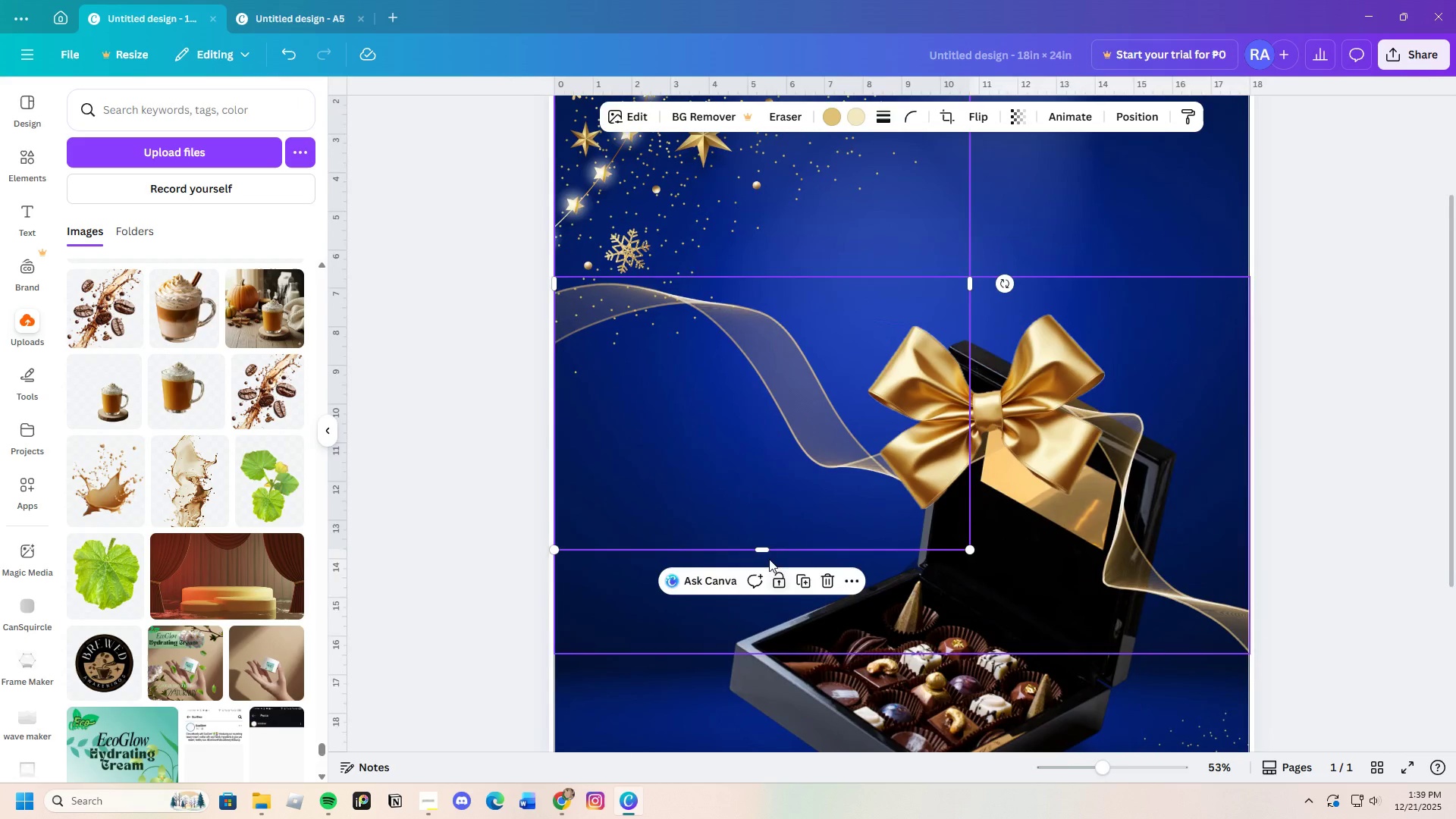 
scroll: coordinate [767, 552], scroll_direction: up, amount: 3.0
 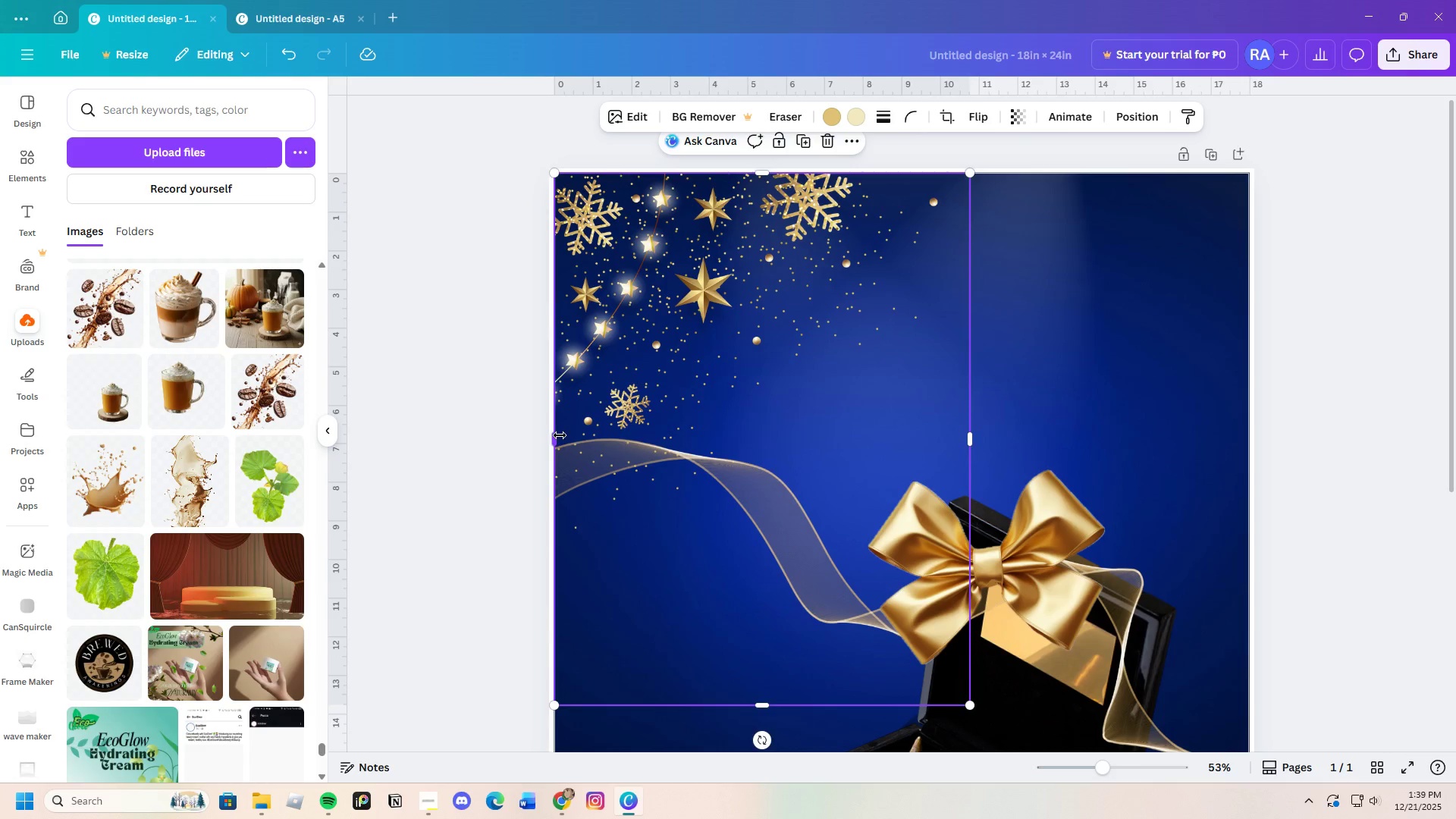 
wait(6.11)
 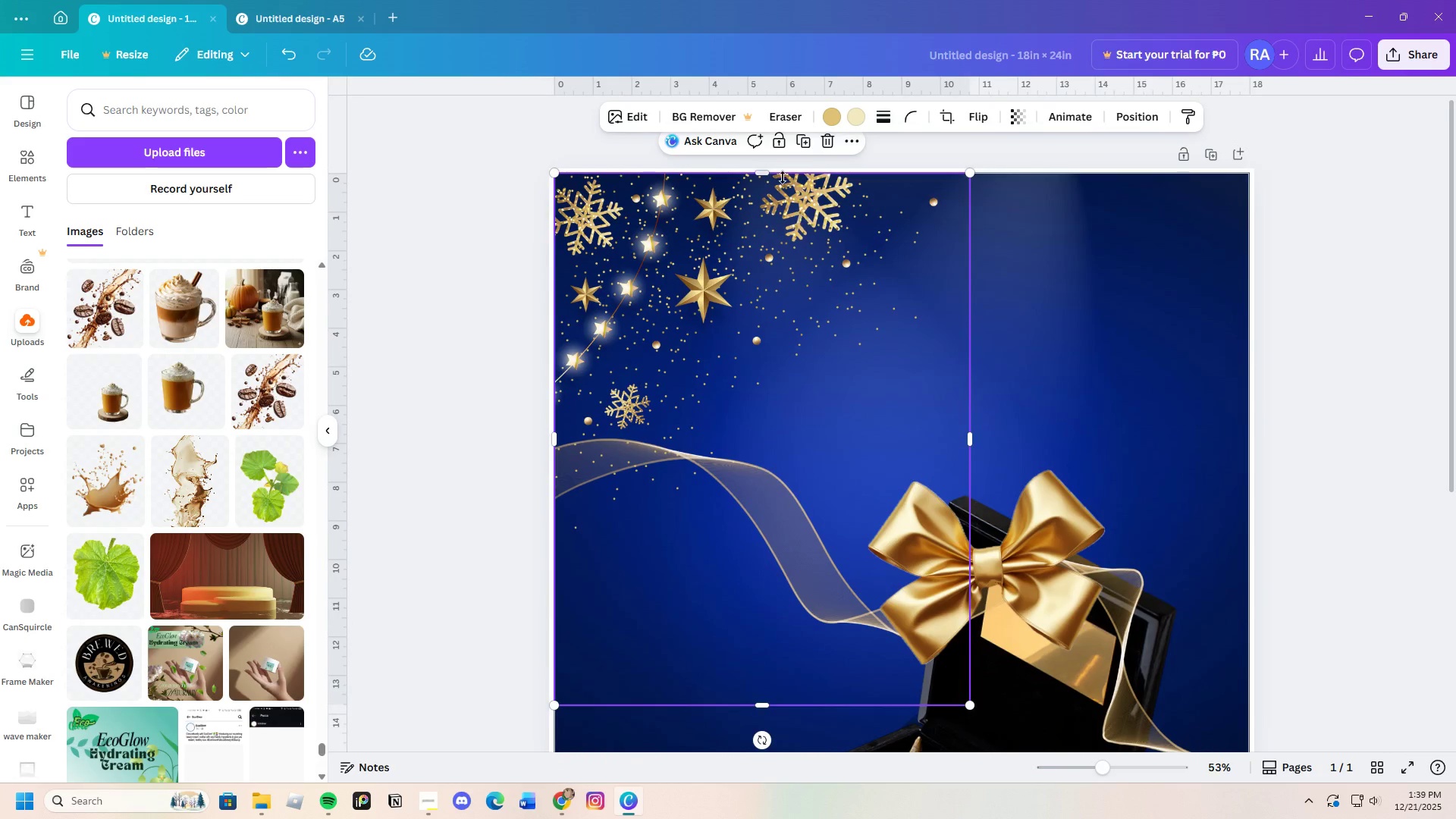 
left_click([508, 428])
 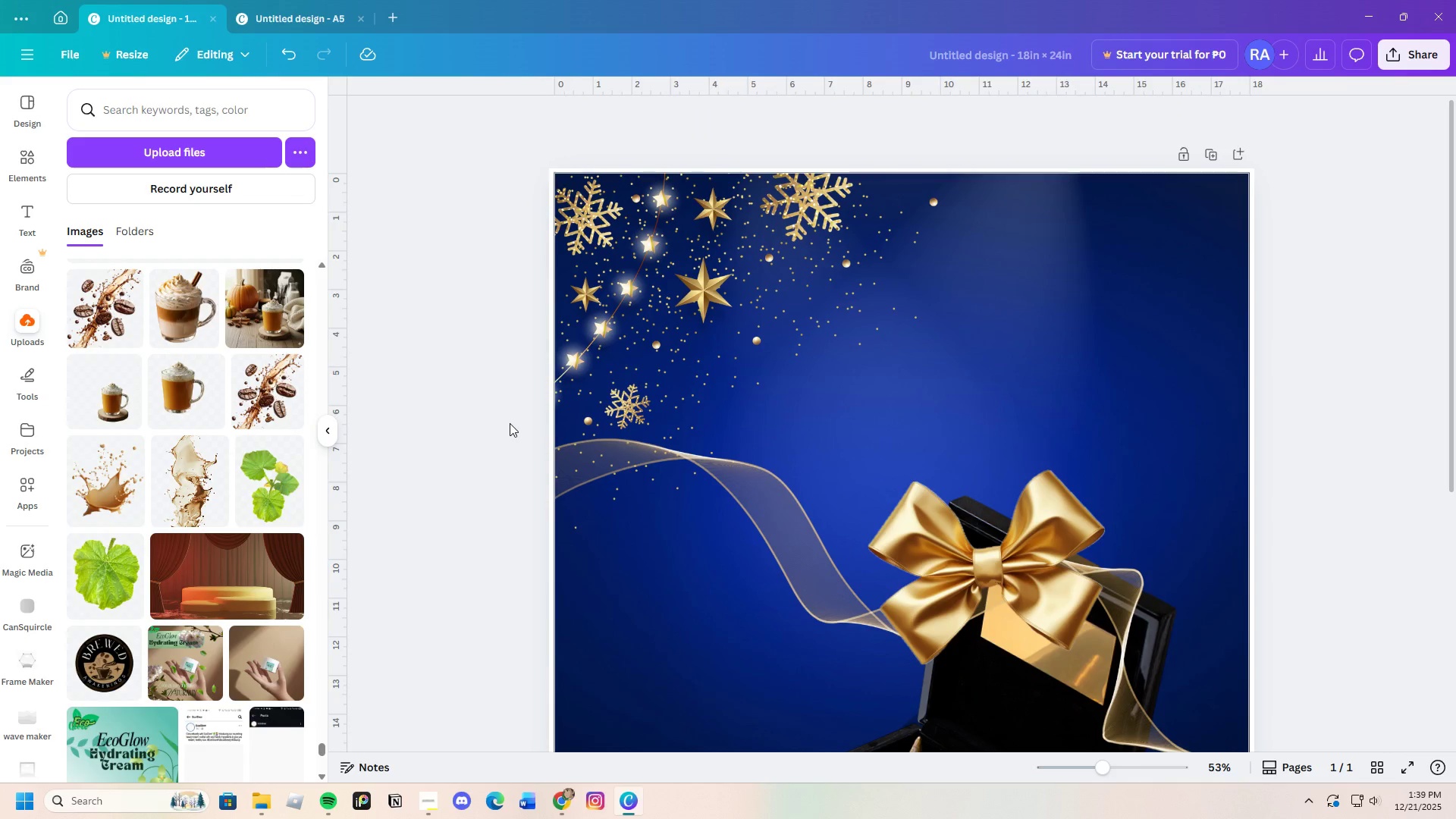 
scroll: coordinate [889, 608], scroll_direction: down, amount: 6.0
 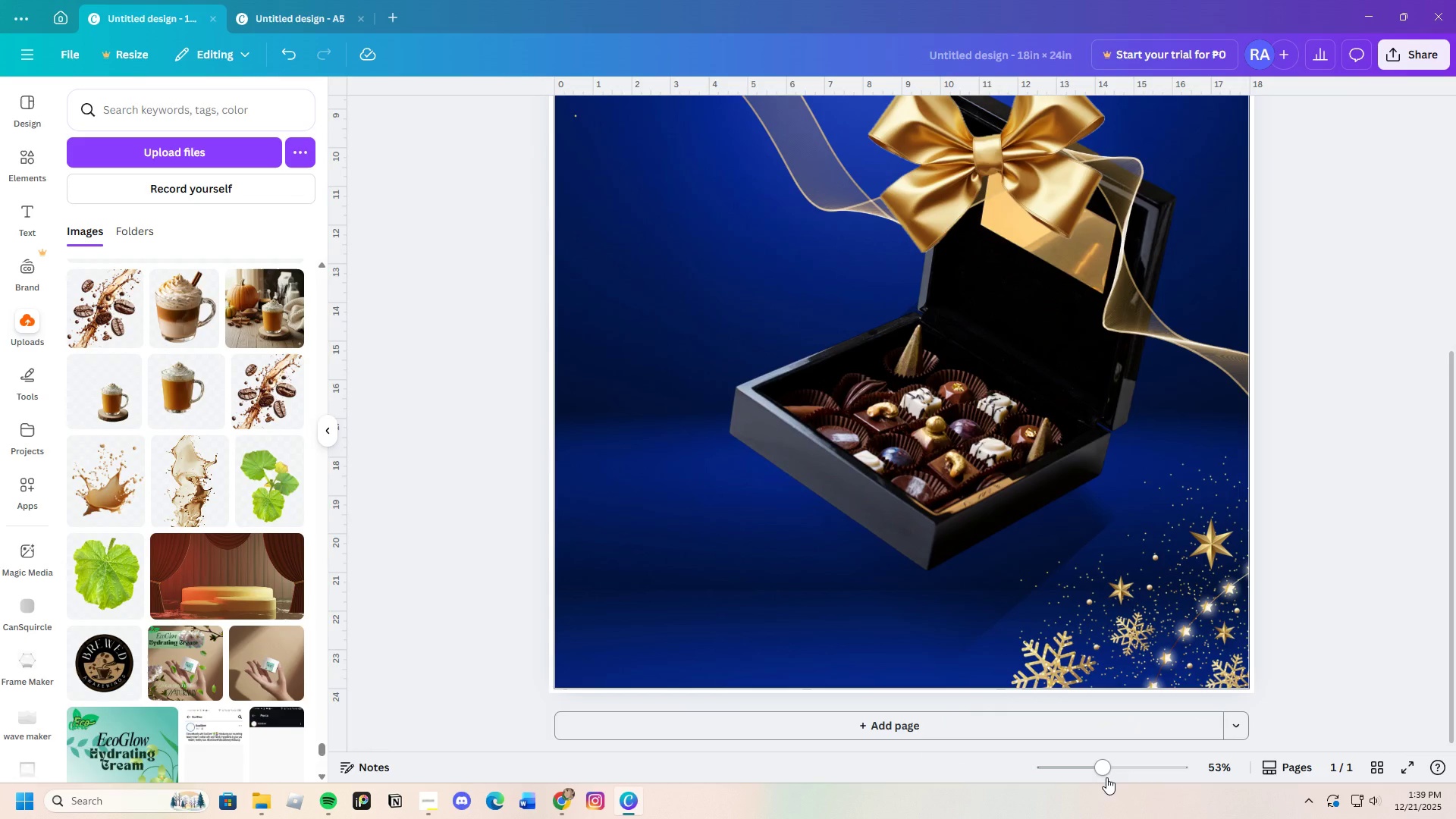 
left_click_drag(start_coordinate=[1109, 774], to_coordinate=[1083, 790])
 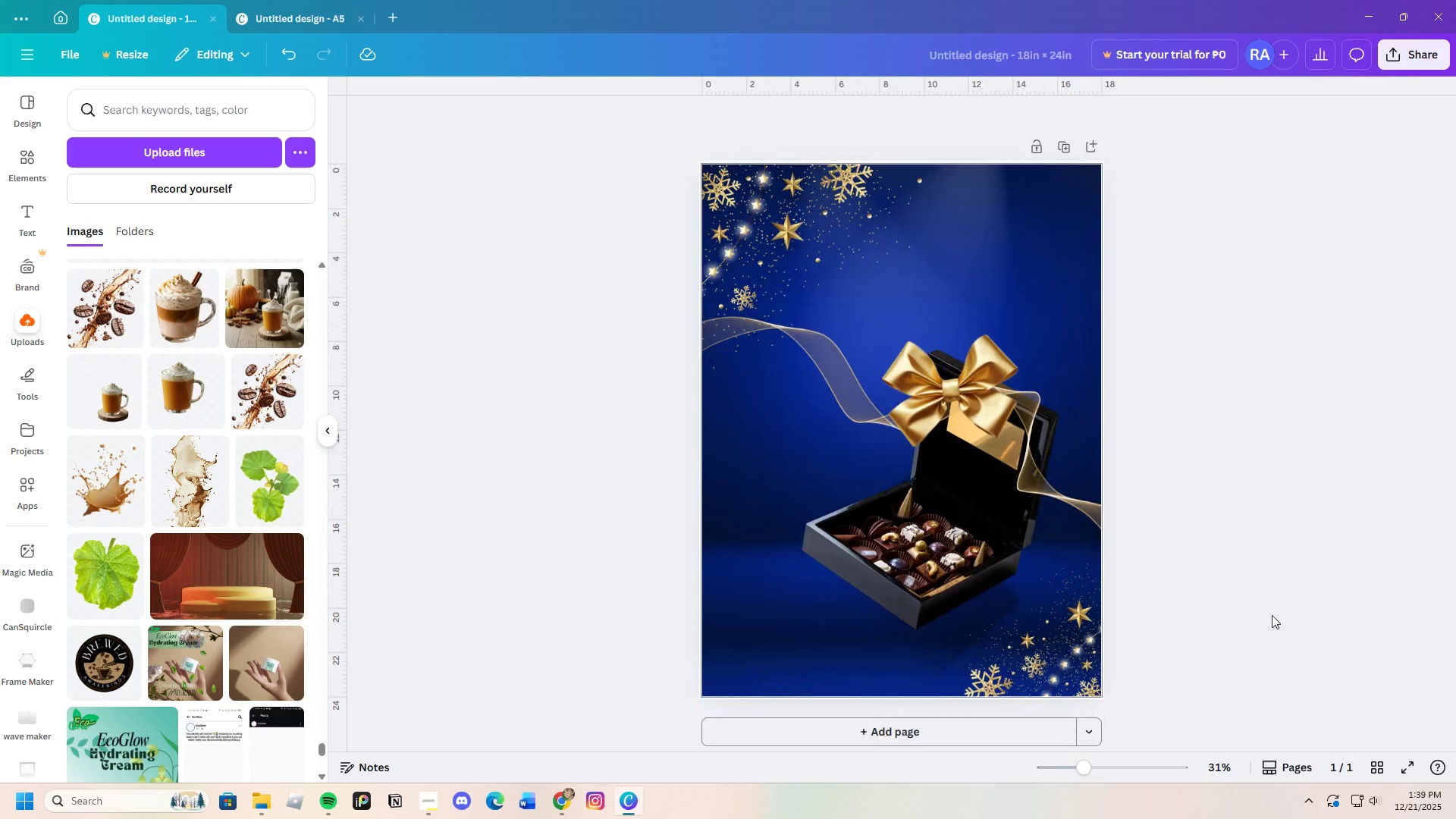 
wait(7.17)
 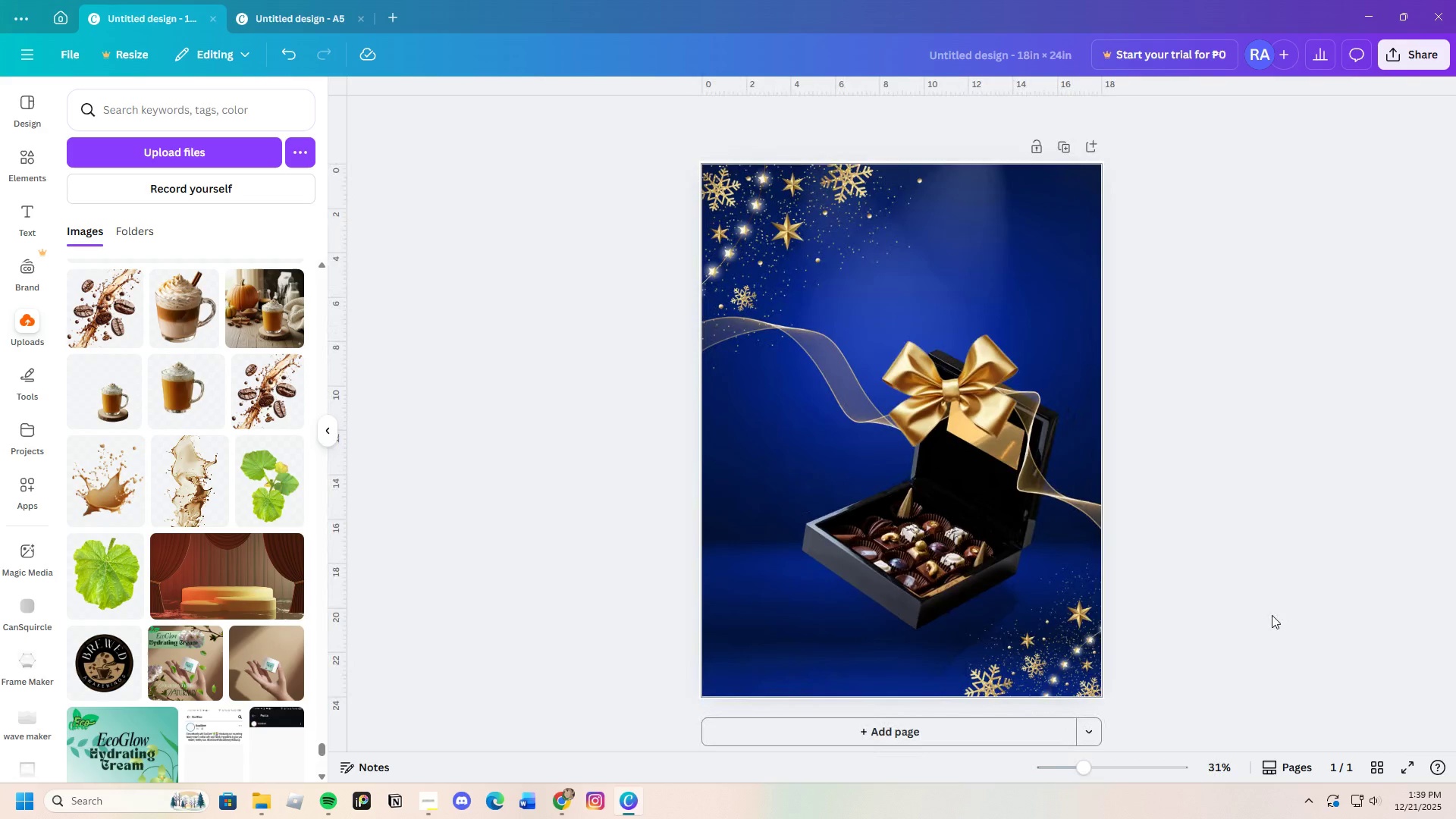 
left_click([27, 216])
 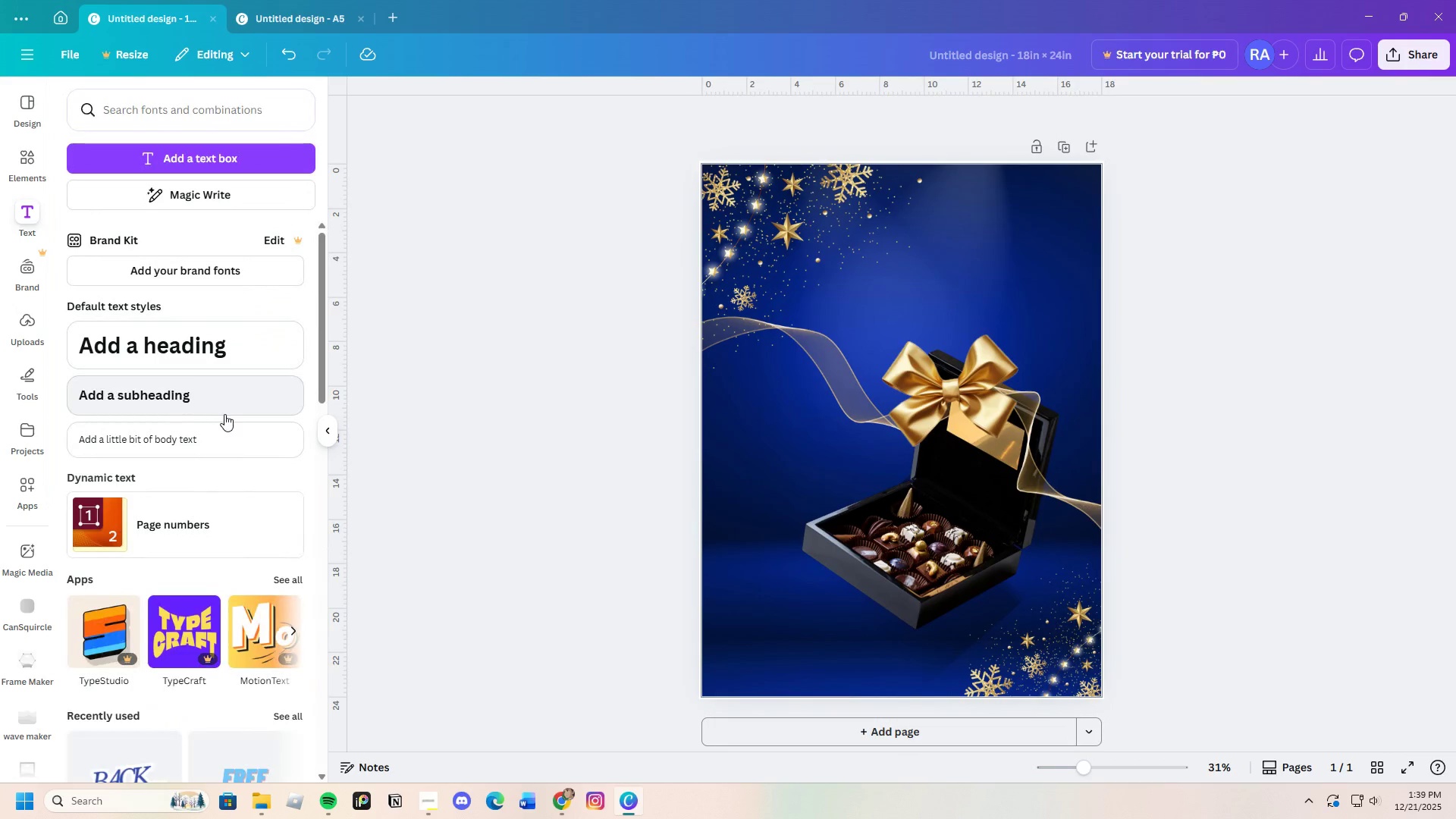 
wait(15.88)
 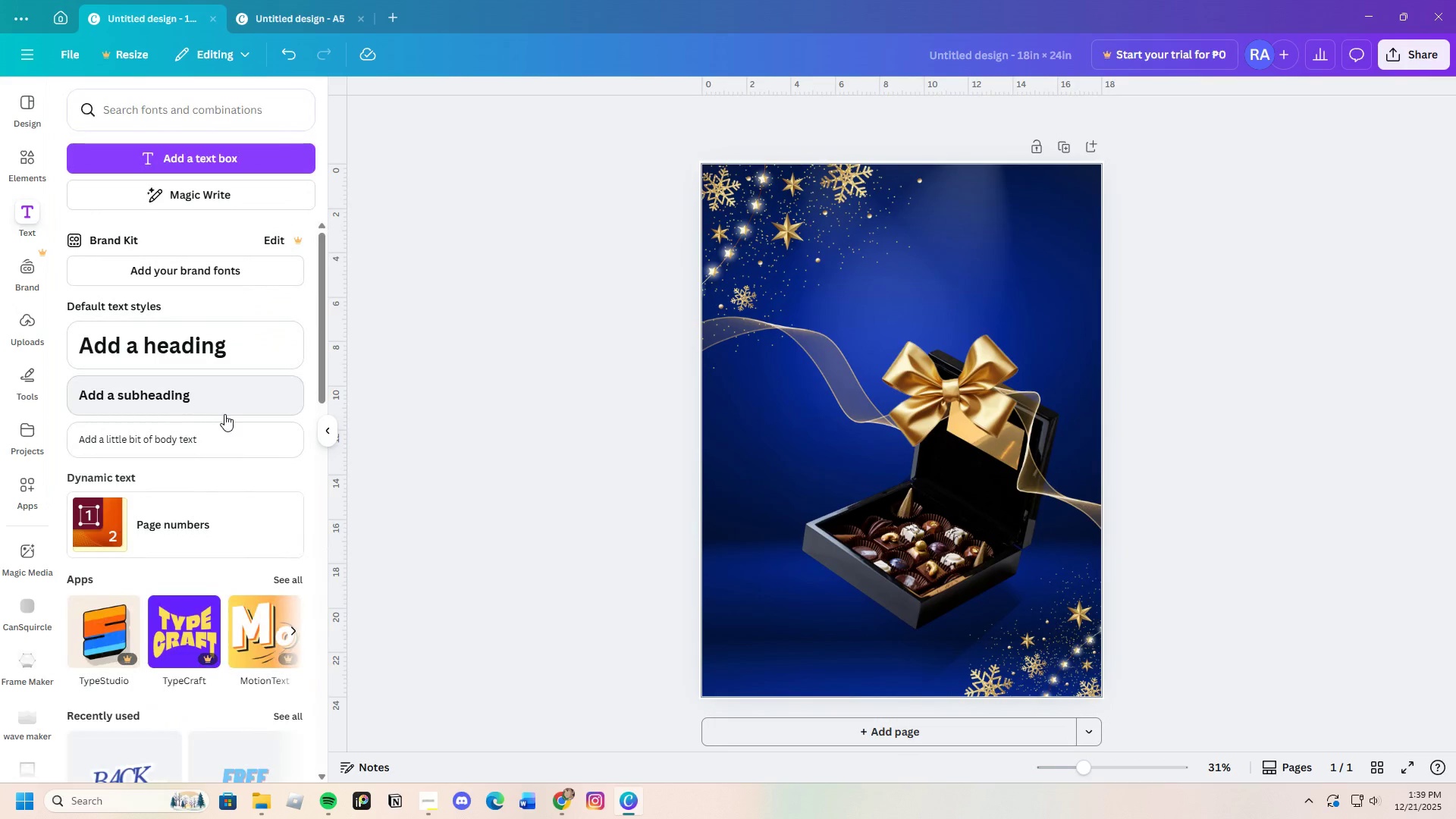 
left_click([796, 216])
 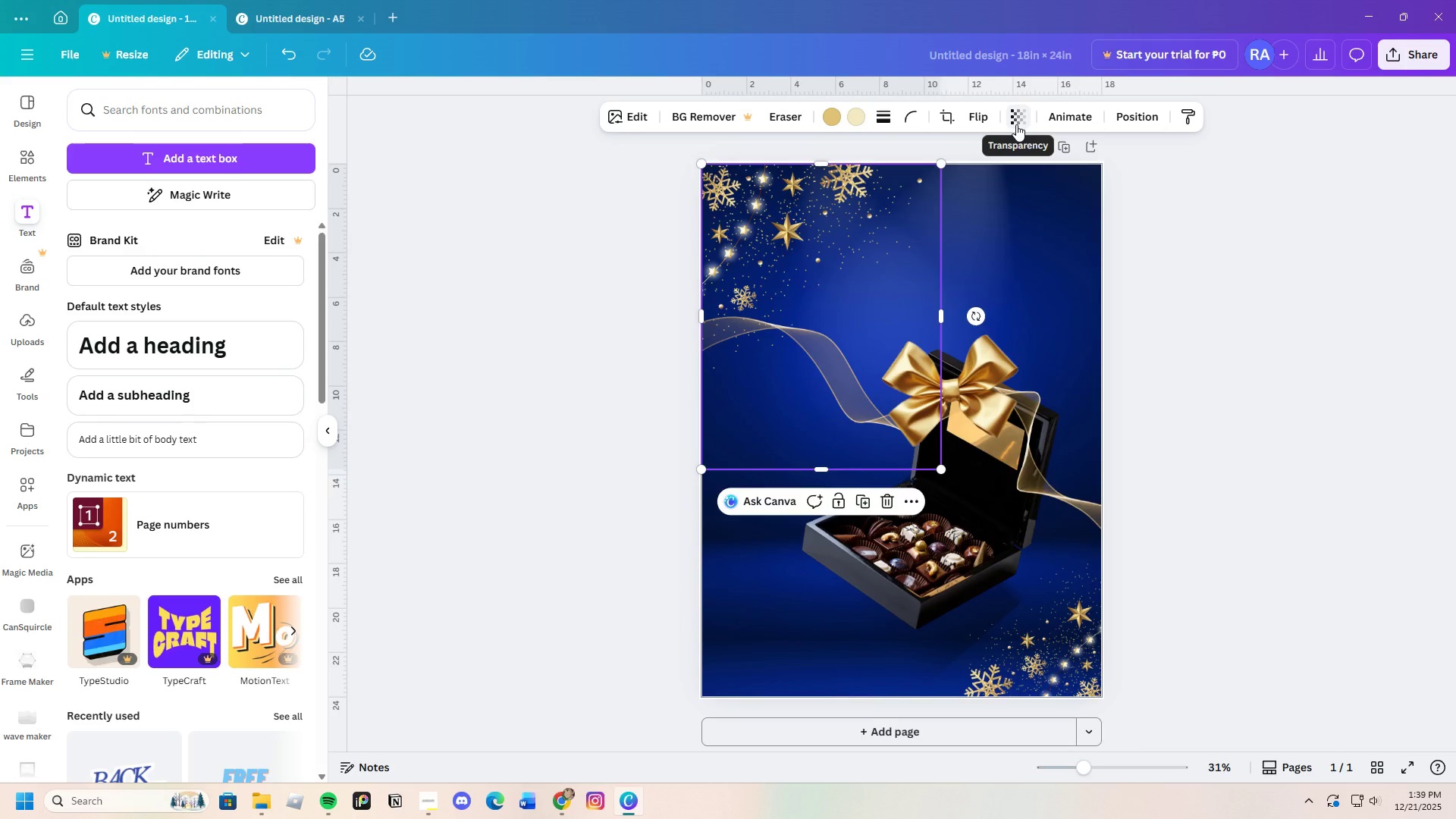 
left_click([1016, 124])
 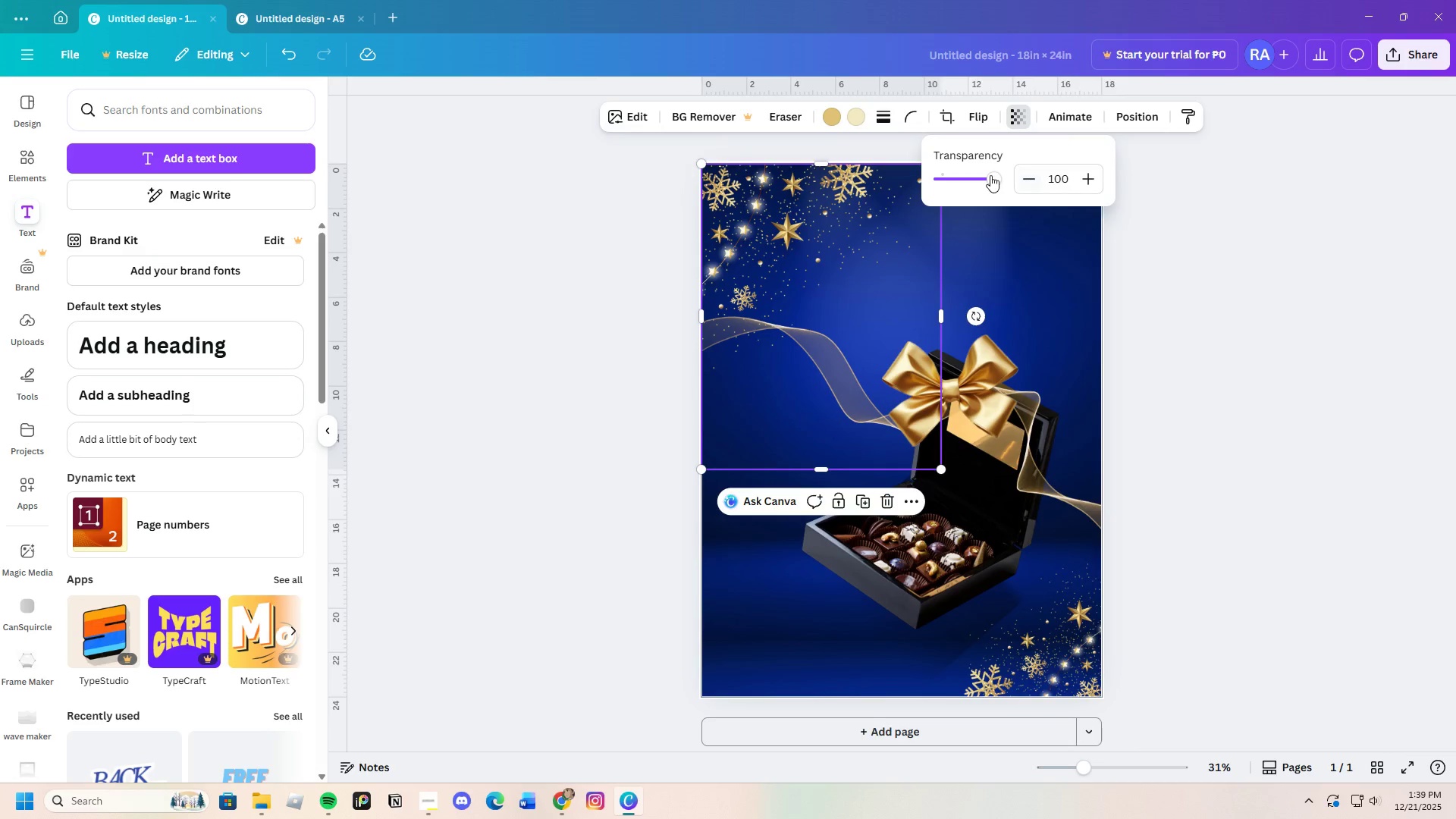 
left_click_drag(start_coordinate=[990, 175], to_coordinate=[1050, 193])
 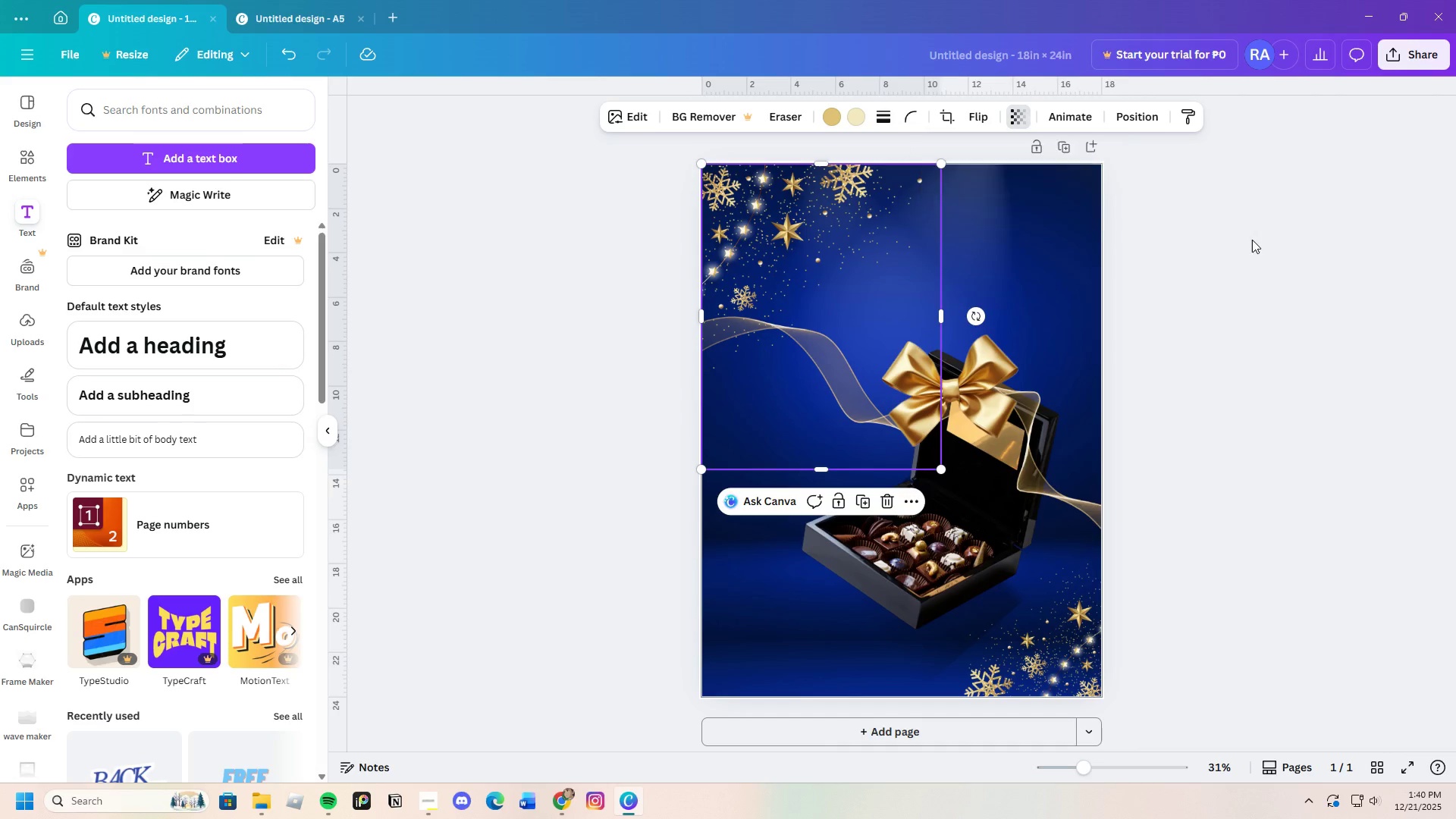 
left_click([1252, 240])
 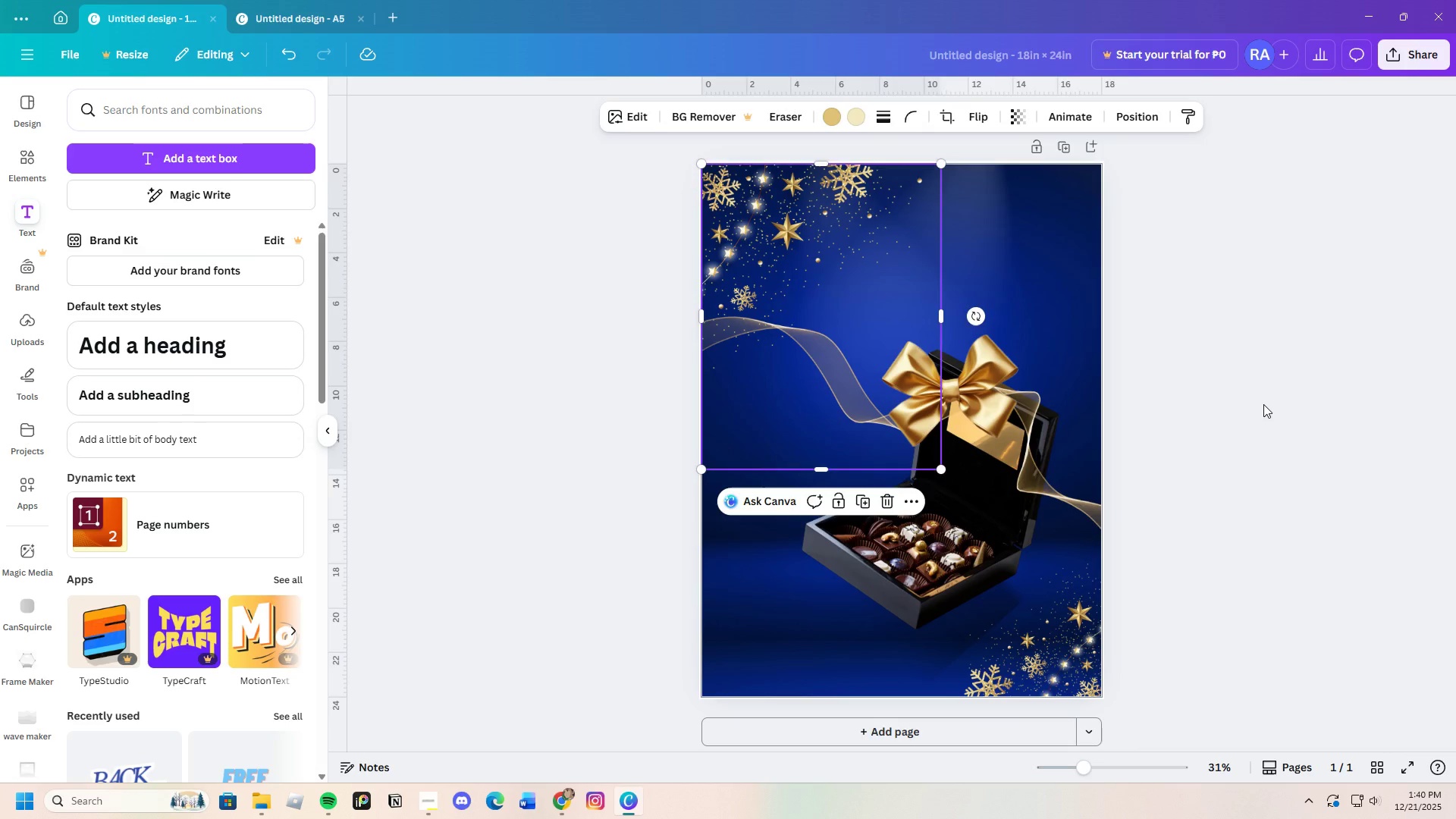 
wait(6.94)
 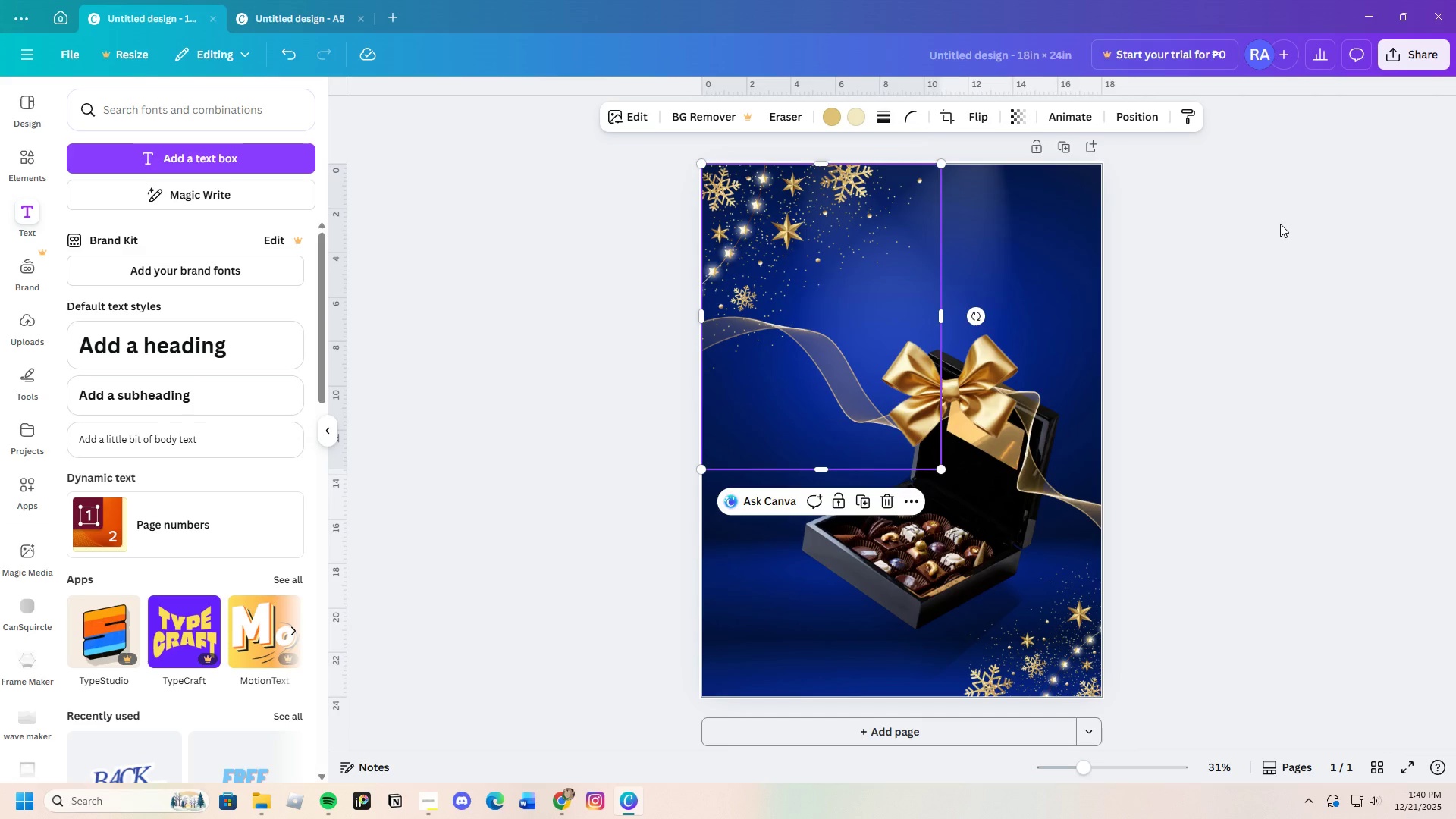 
scroll: coordinate [1060, 407], scroll_direction: down, amount: 4.0
 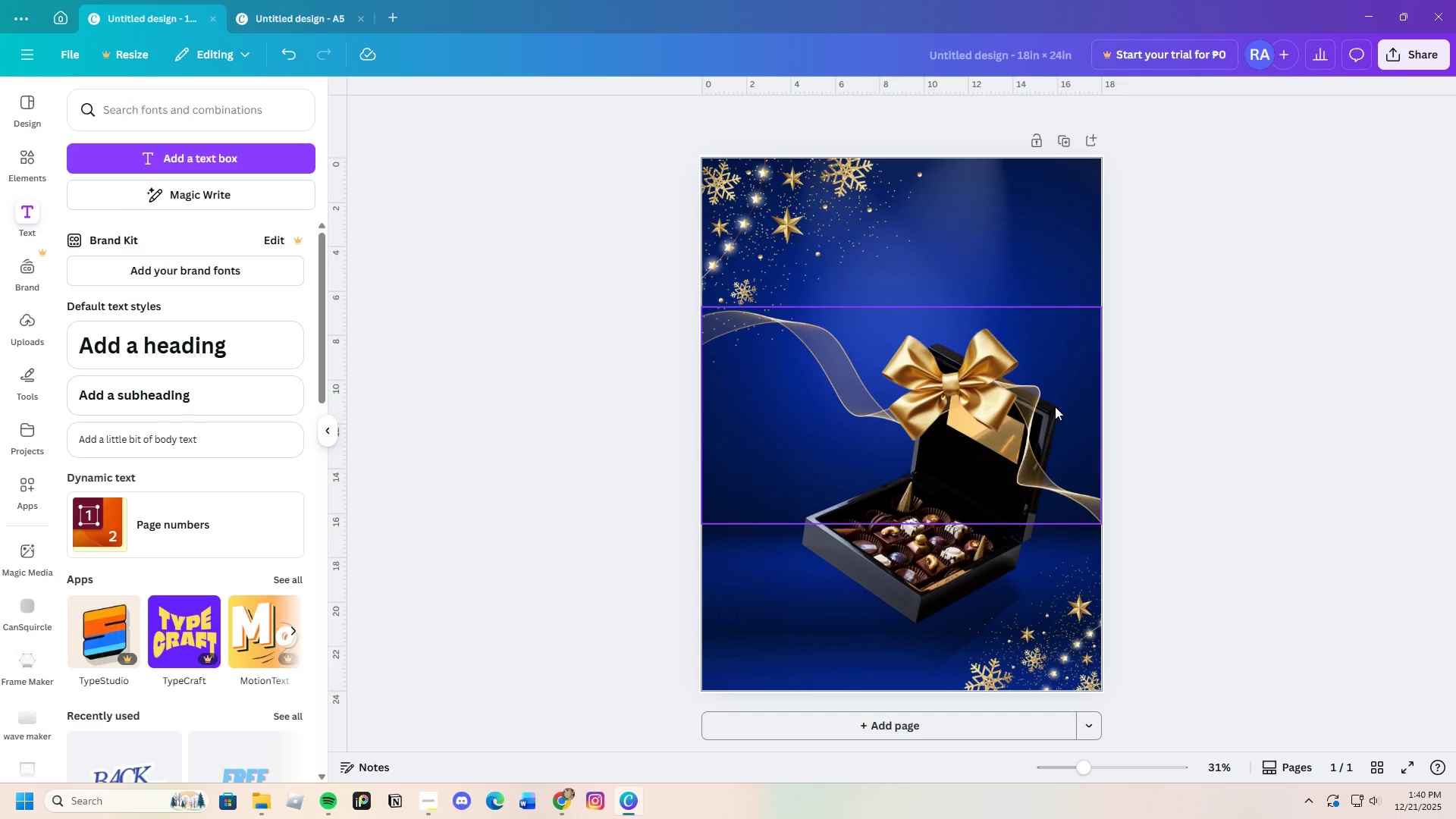 
scroll: coordinate [1055, 406], scroll_direction: up, amount: 4.0
 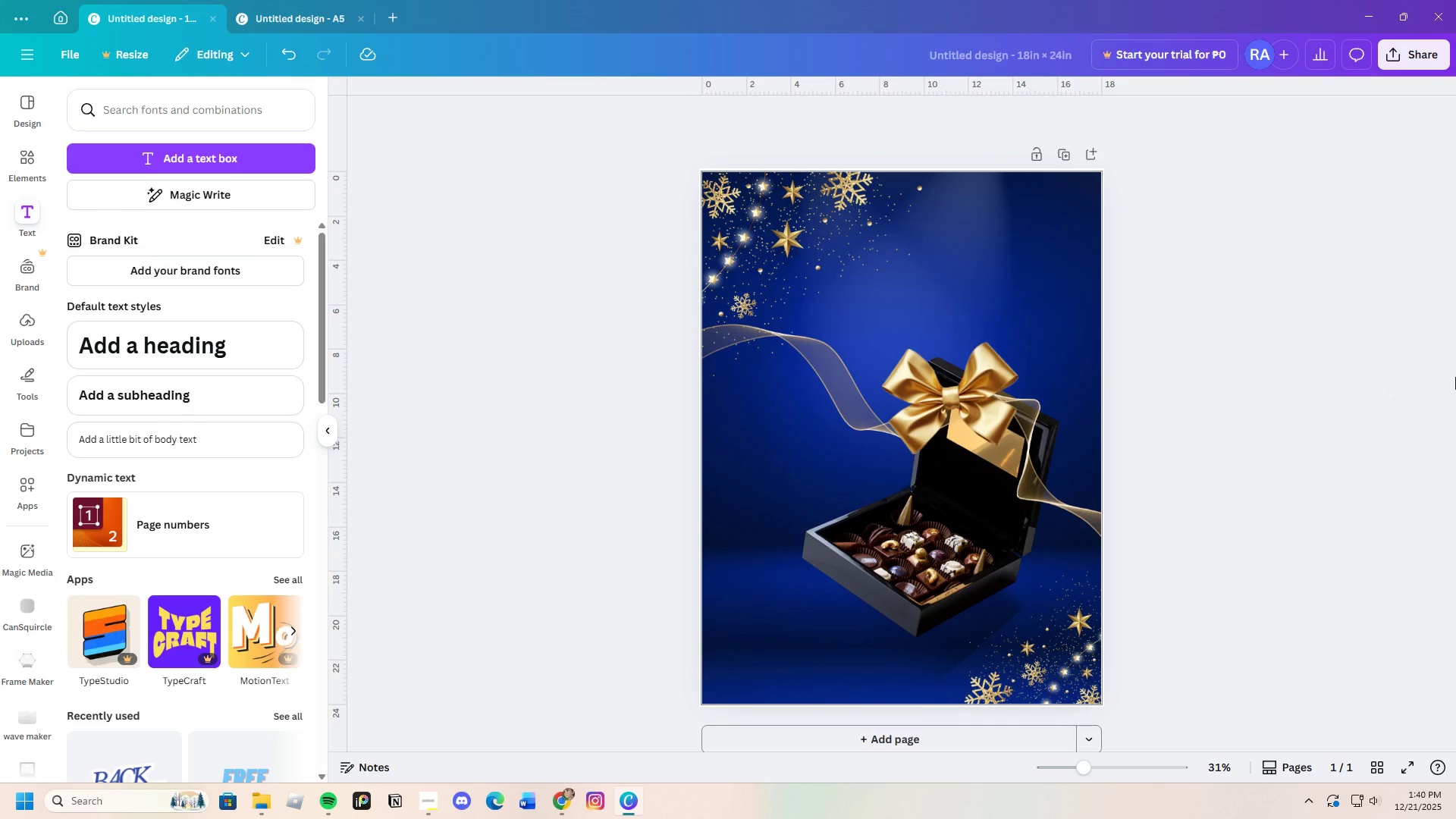 
wait(13.06)
 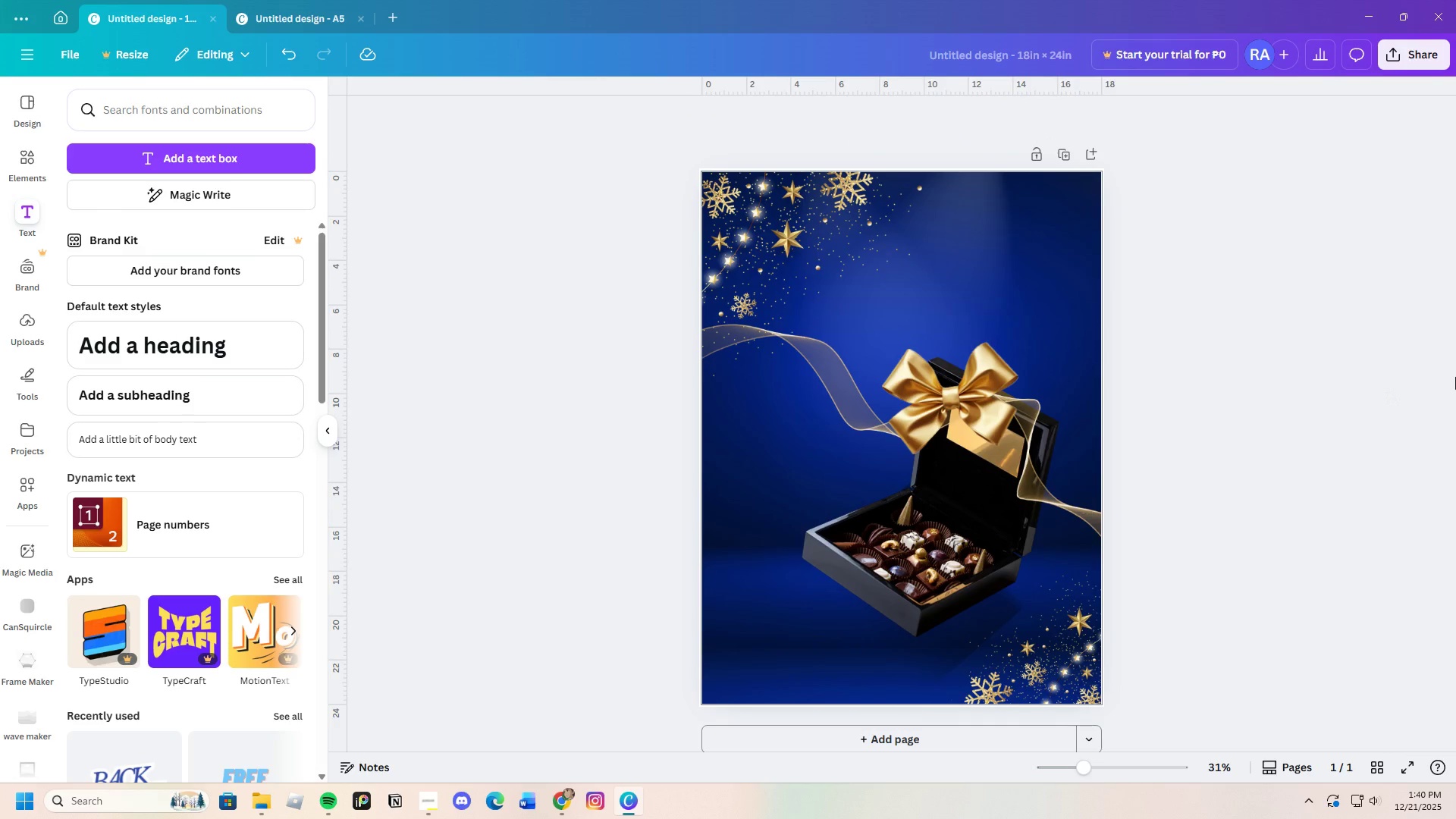 
left_click([785, 225])
 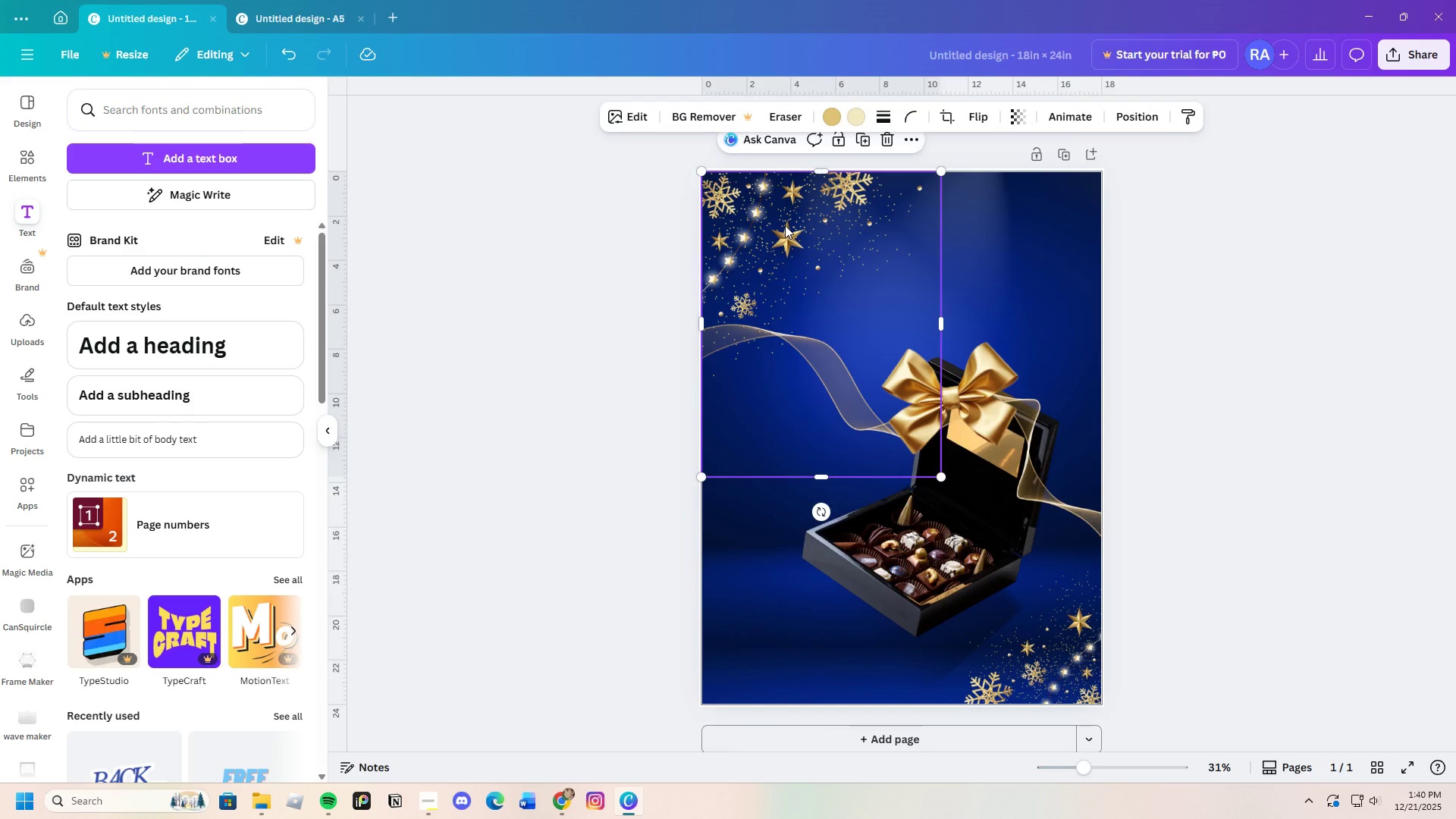 
left_click([785, 225])
 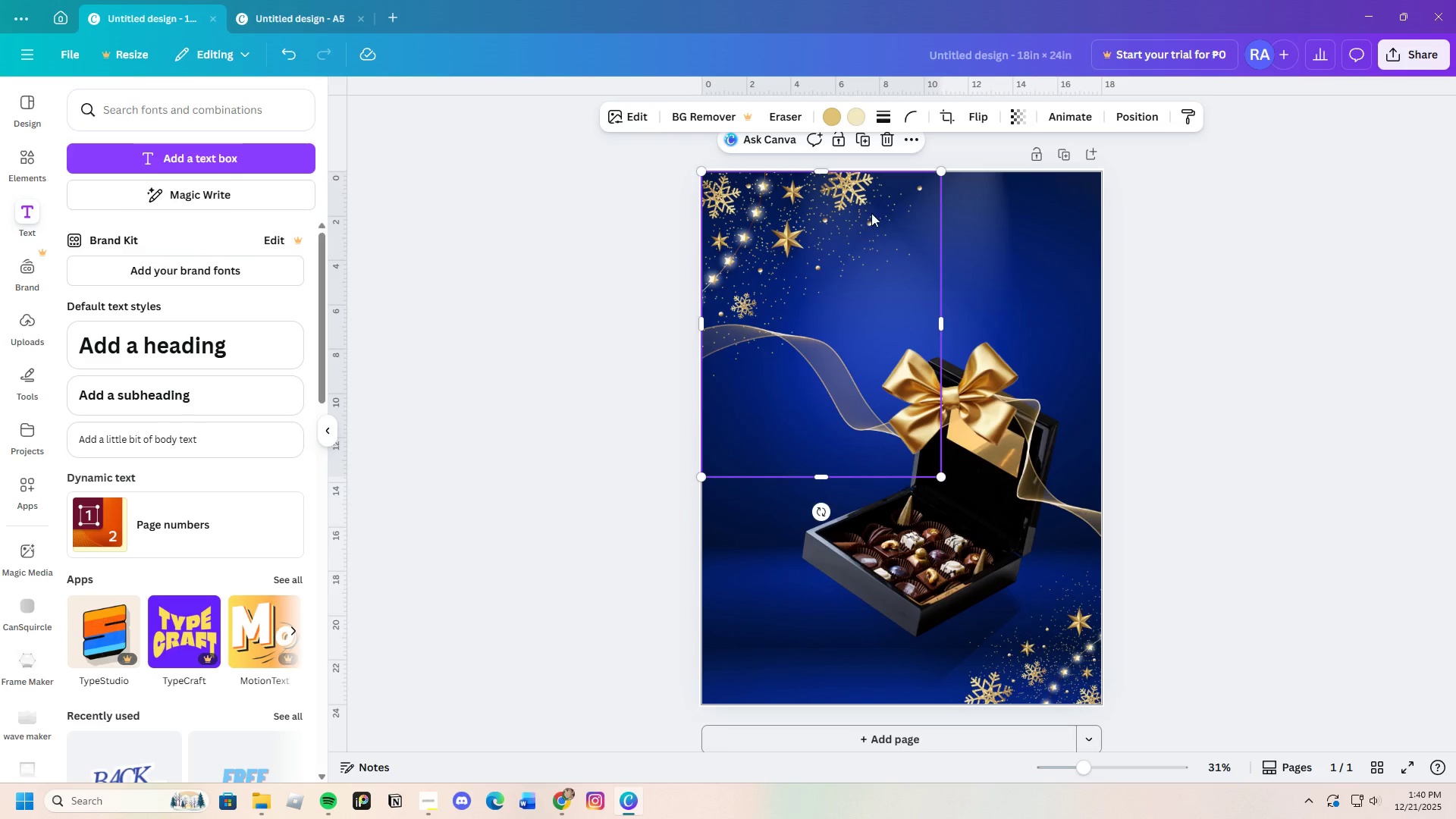 
left_click([883, 141])
 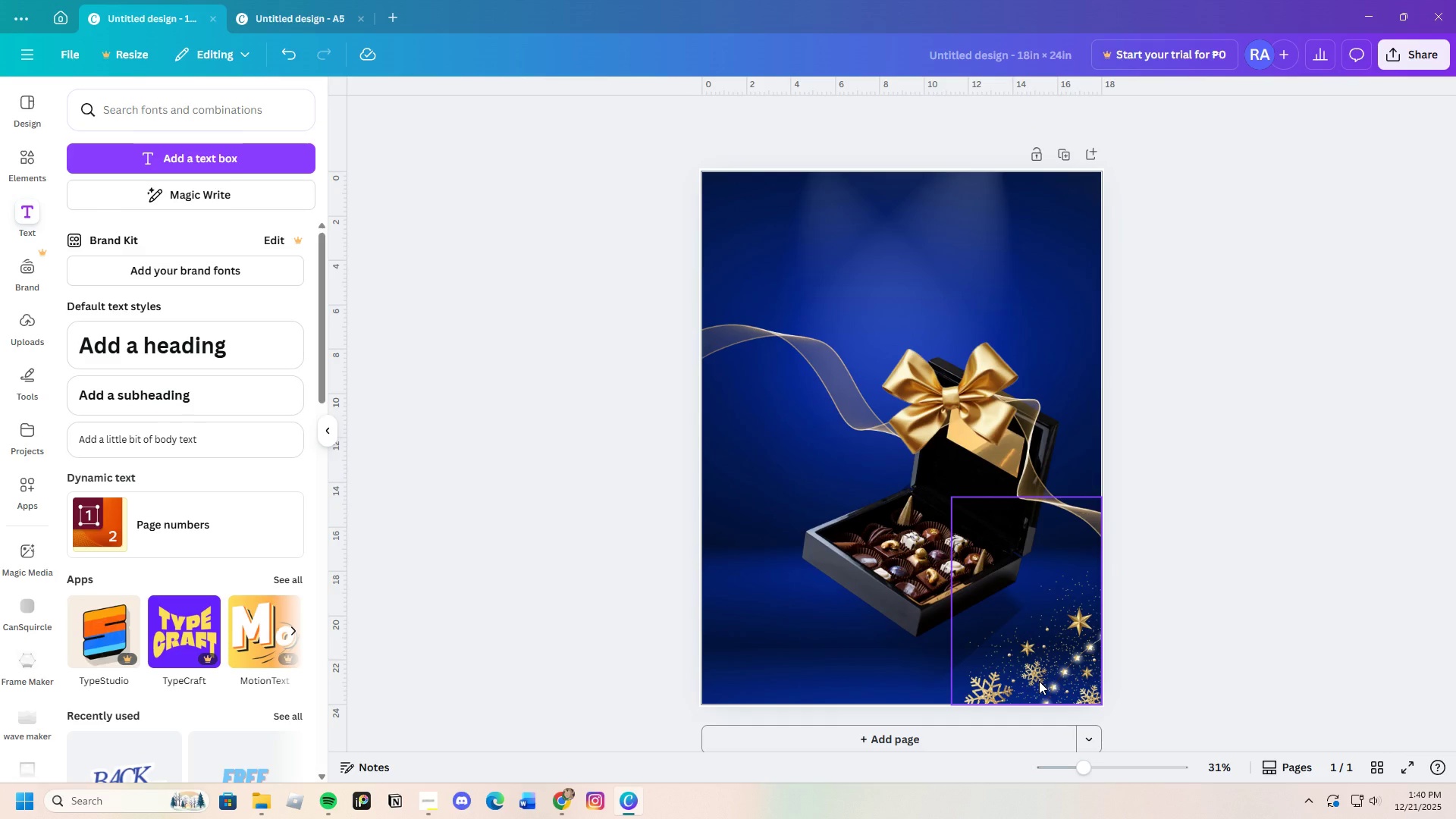 
left_click_drag(start_coordinate=[1042, 678], to_coordinate=[839, 551])
 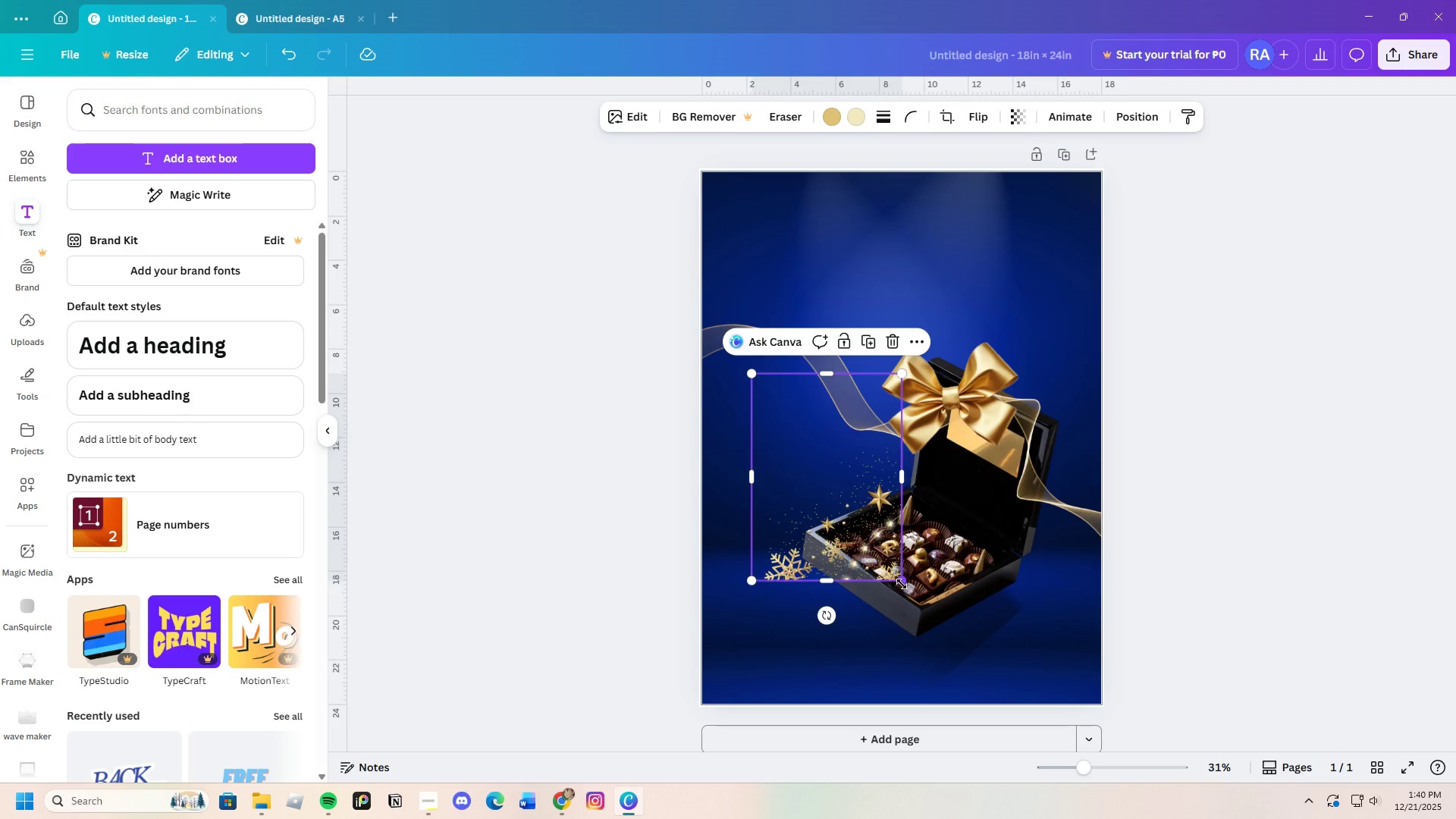 
left_click_drag(start_coordinate=[902, 582], to_coordinate=[1038, 657])
 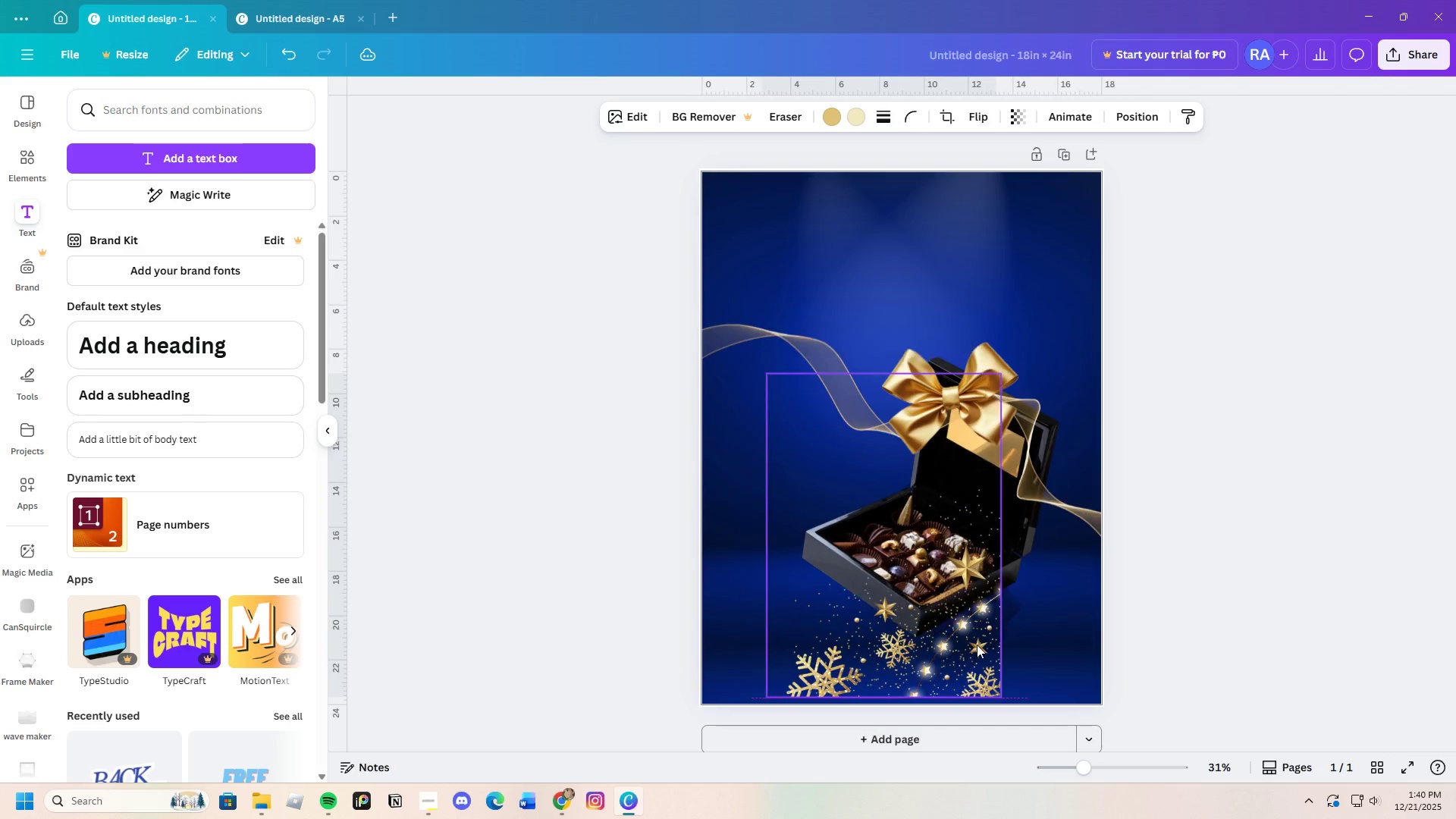 
left_click_drag(start_coordinate=[930, 645], to_coordinate=[1043, 651])
 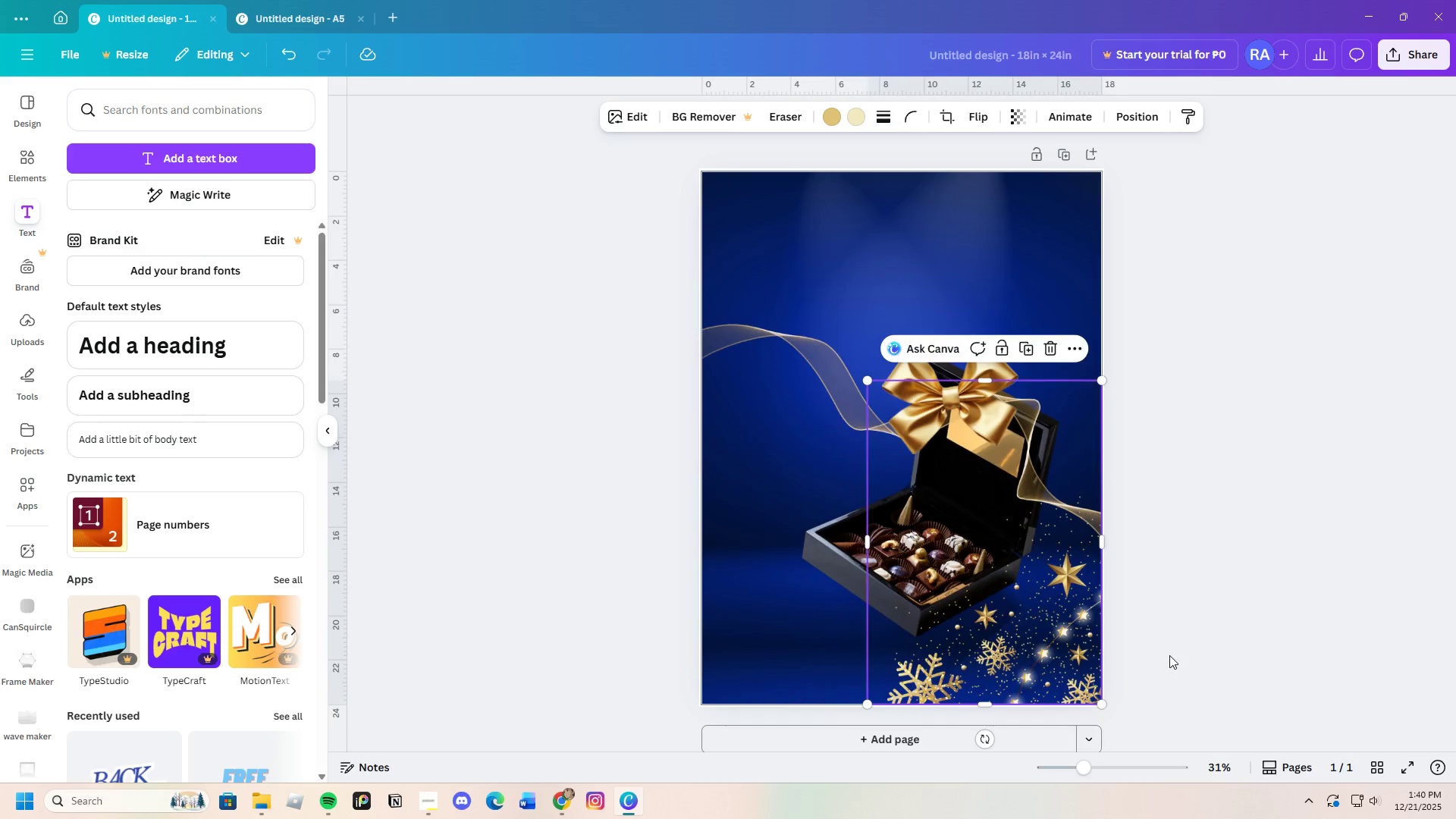 
left_click([1169, 655])
 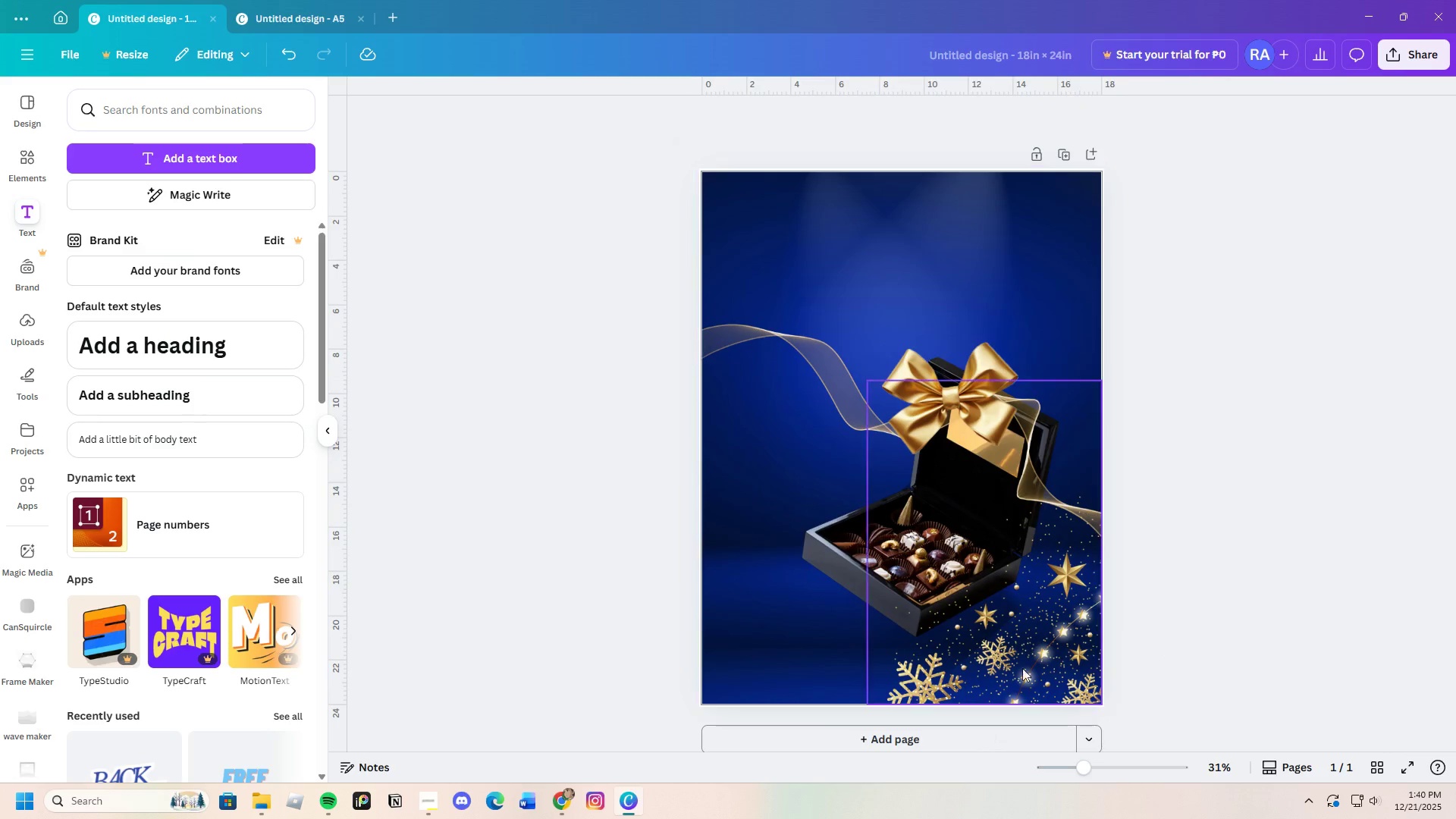 
right_click([1003, 639])
 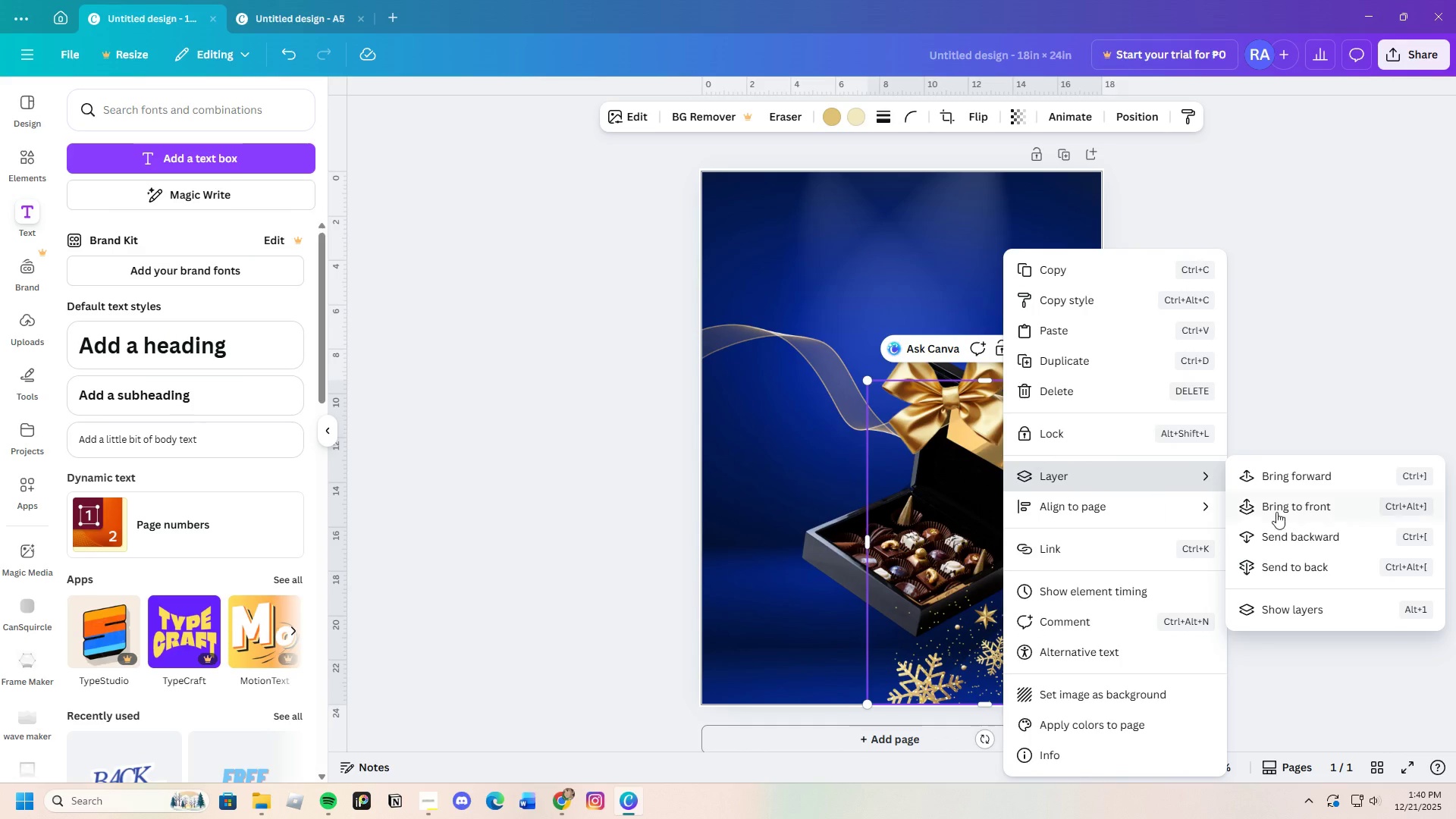 
left_click([1287, 532])
 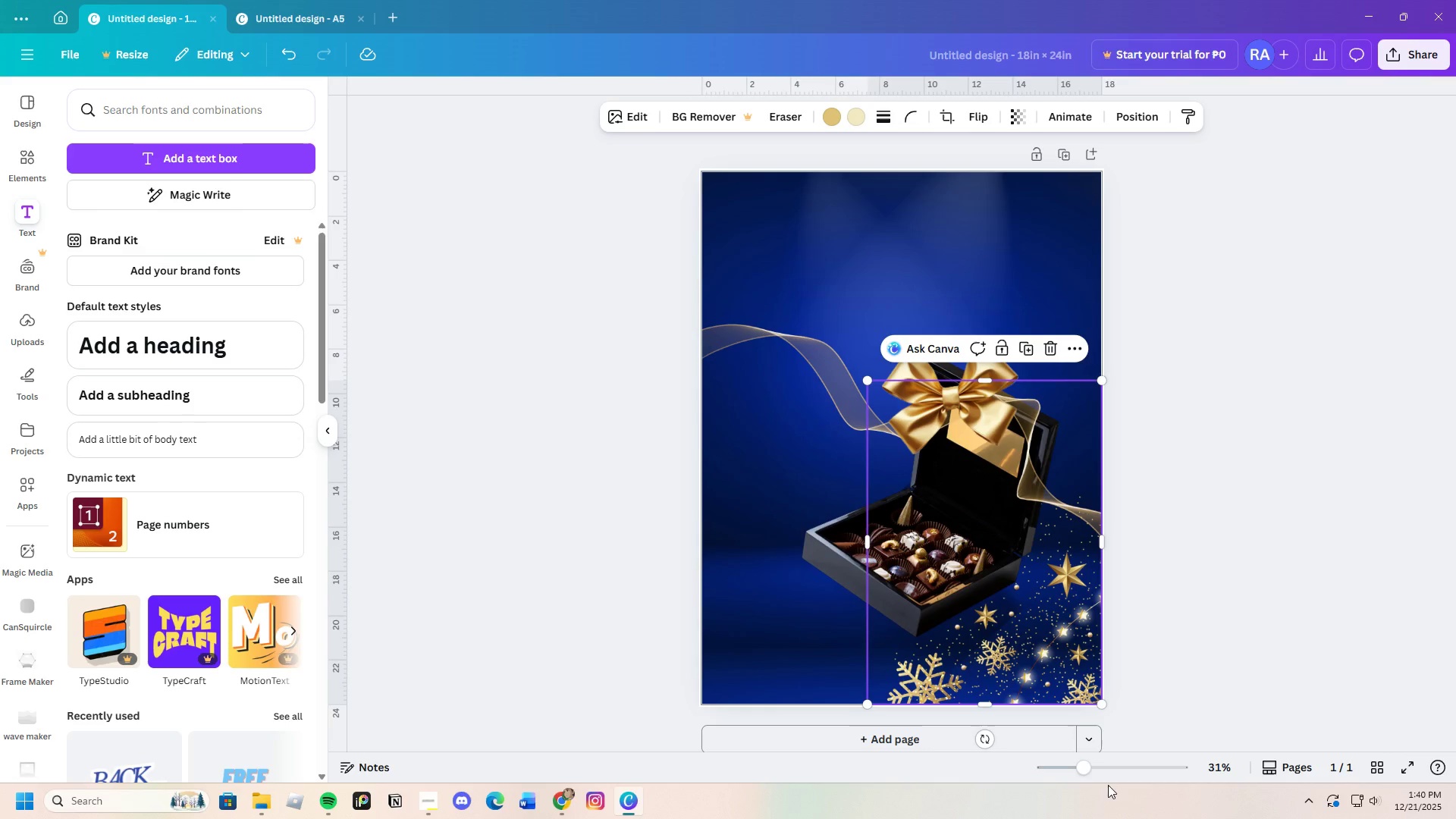 
left_click_drag(start_coordinate=[1082, 772], to_coordinate=[1093, 774])
 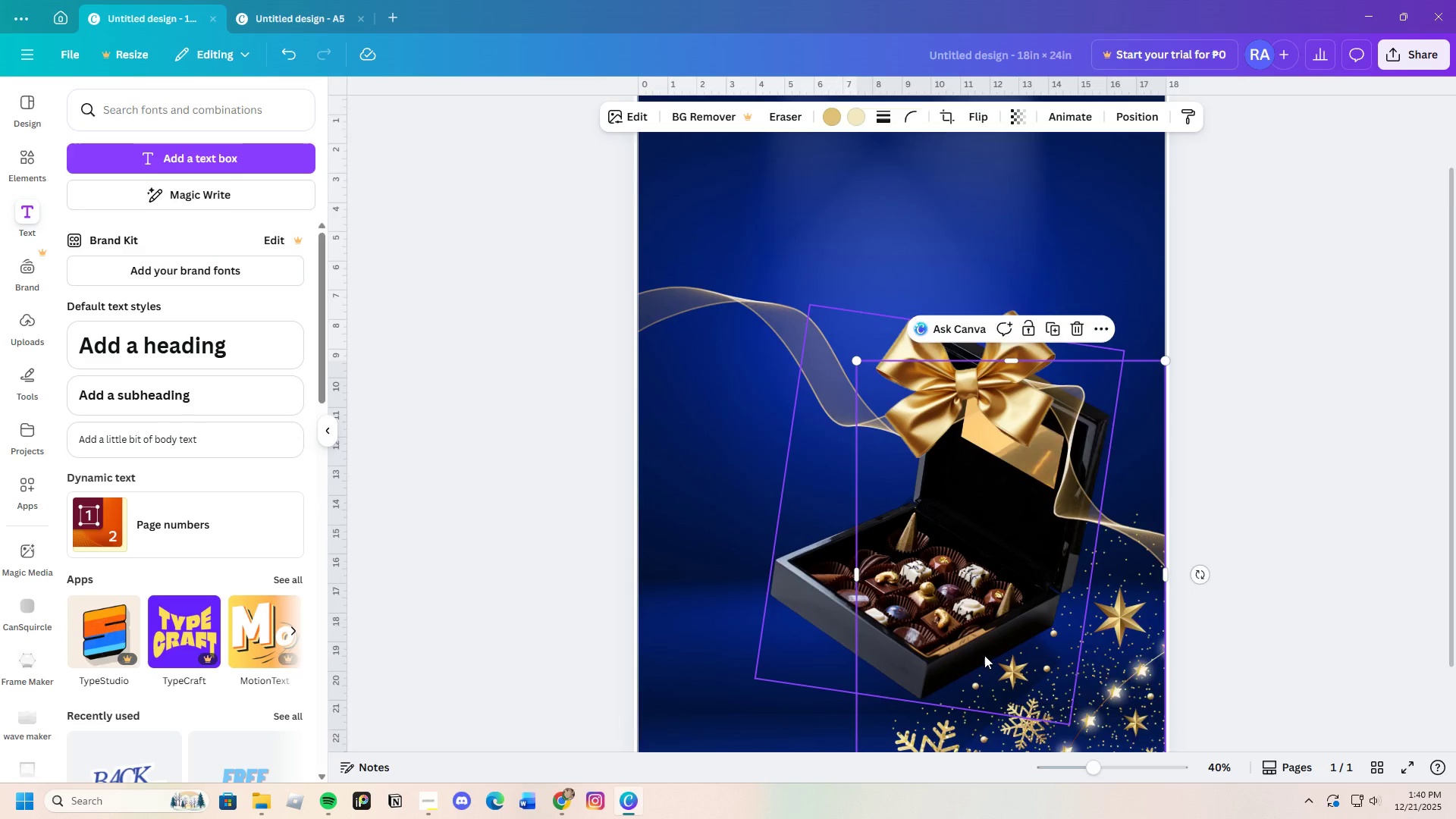 
left_click([1057, 635])
 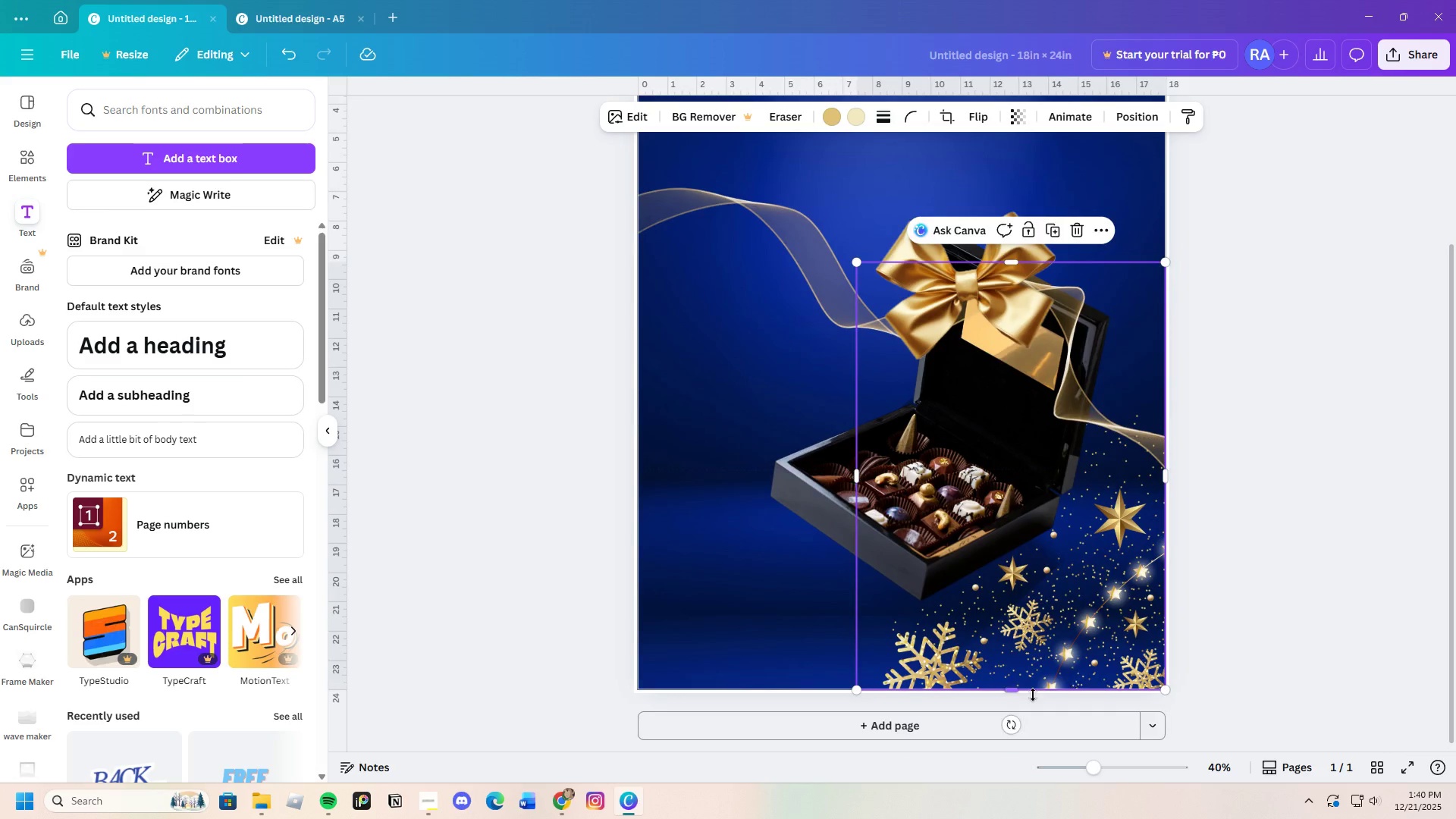 
scroll: coordinate [984, 655], scroll_direction: down, amount: 2.0
 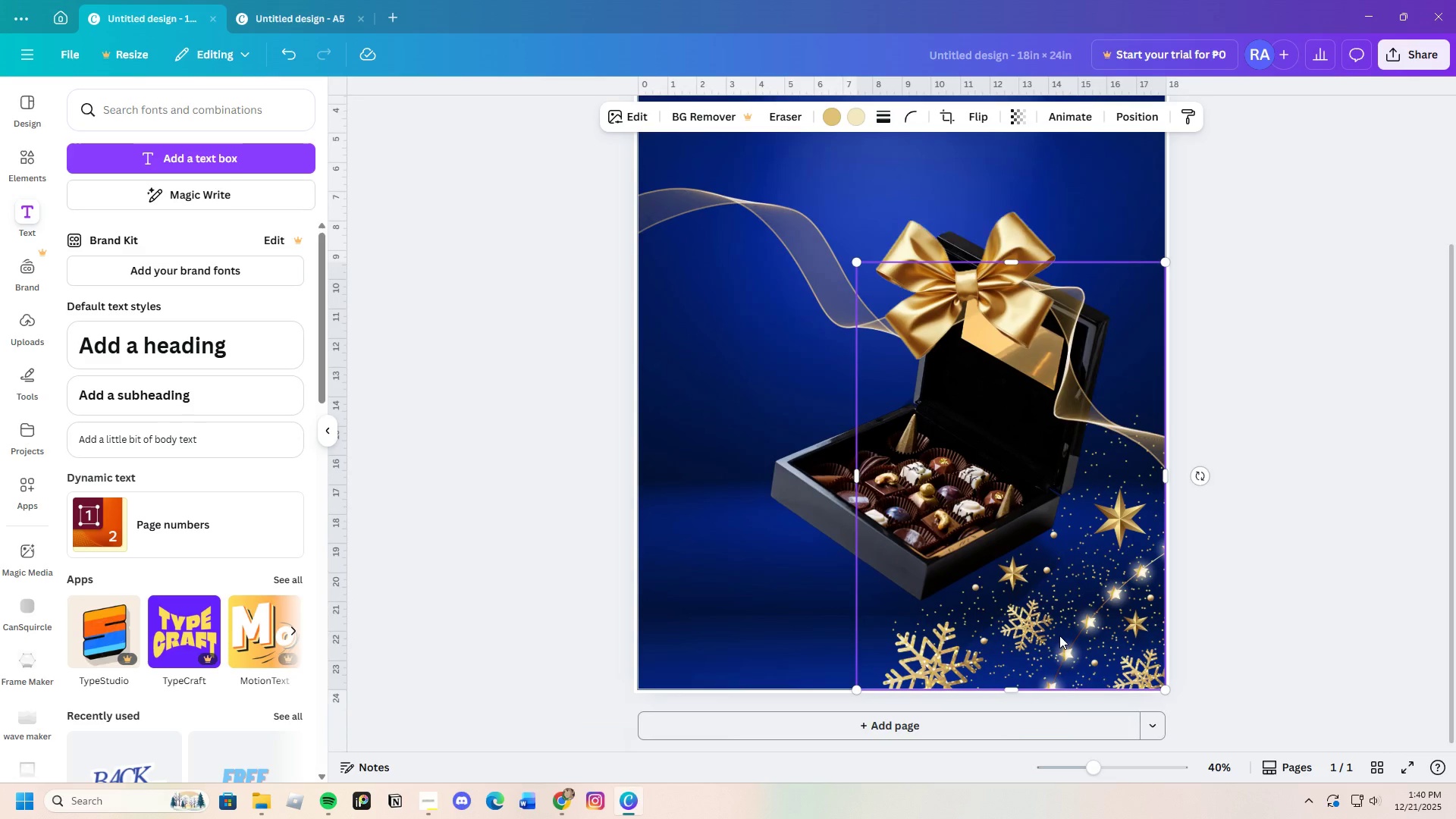 
left_click_drag(start_coordinate=[1014, 689], to_coordinate=[1018, 689])
 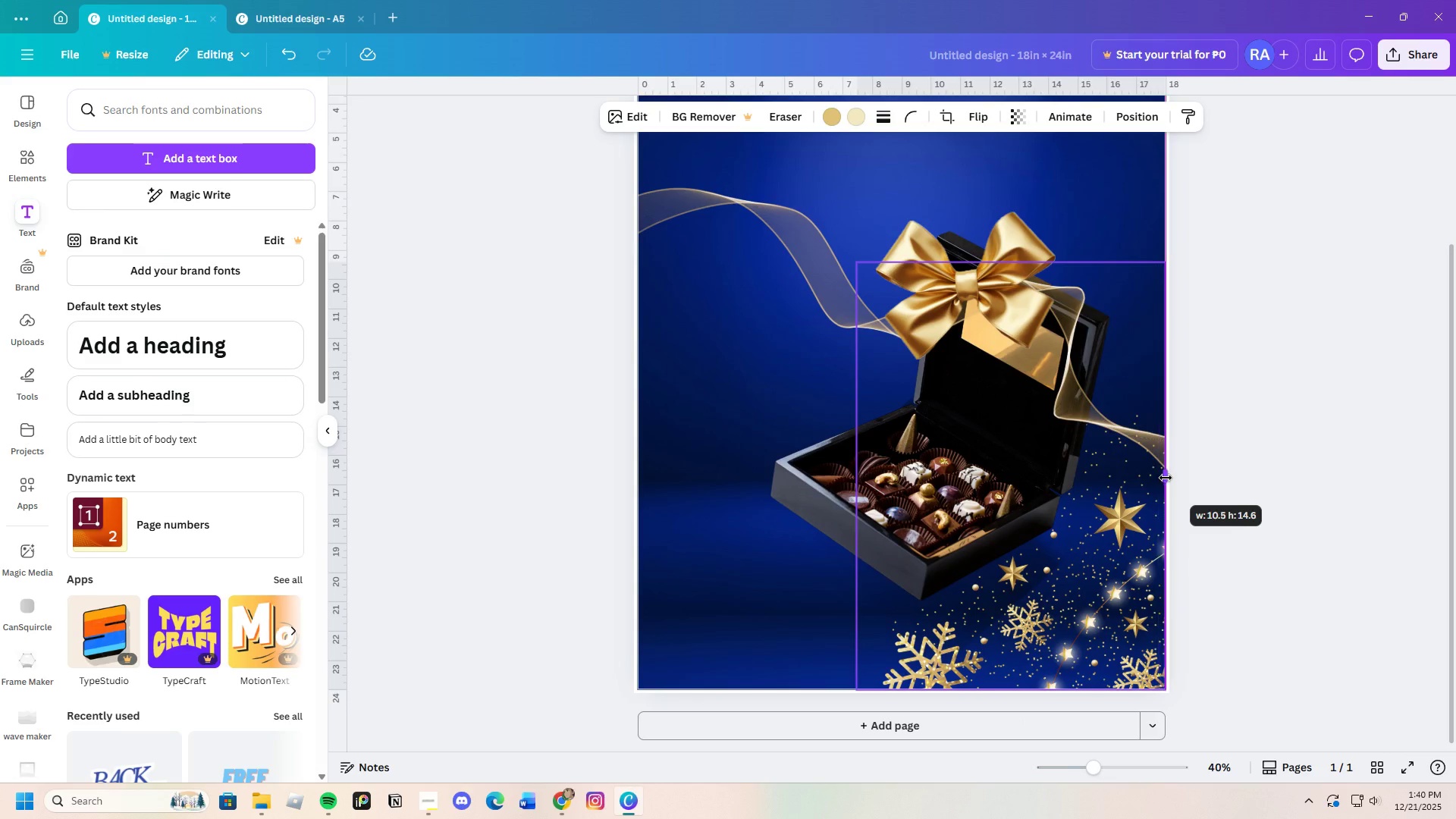 
left_click([1268, 512])
 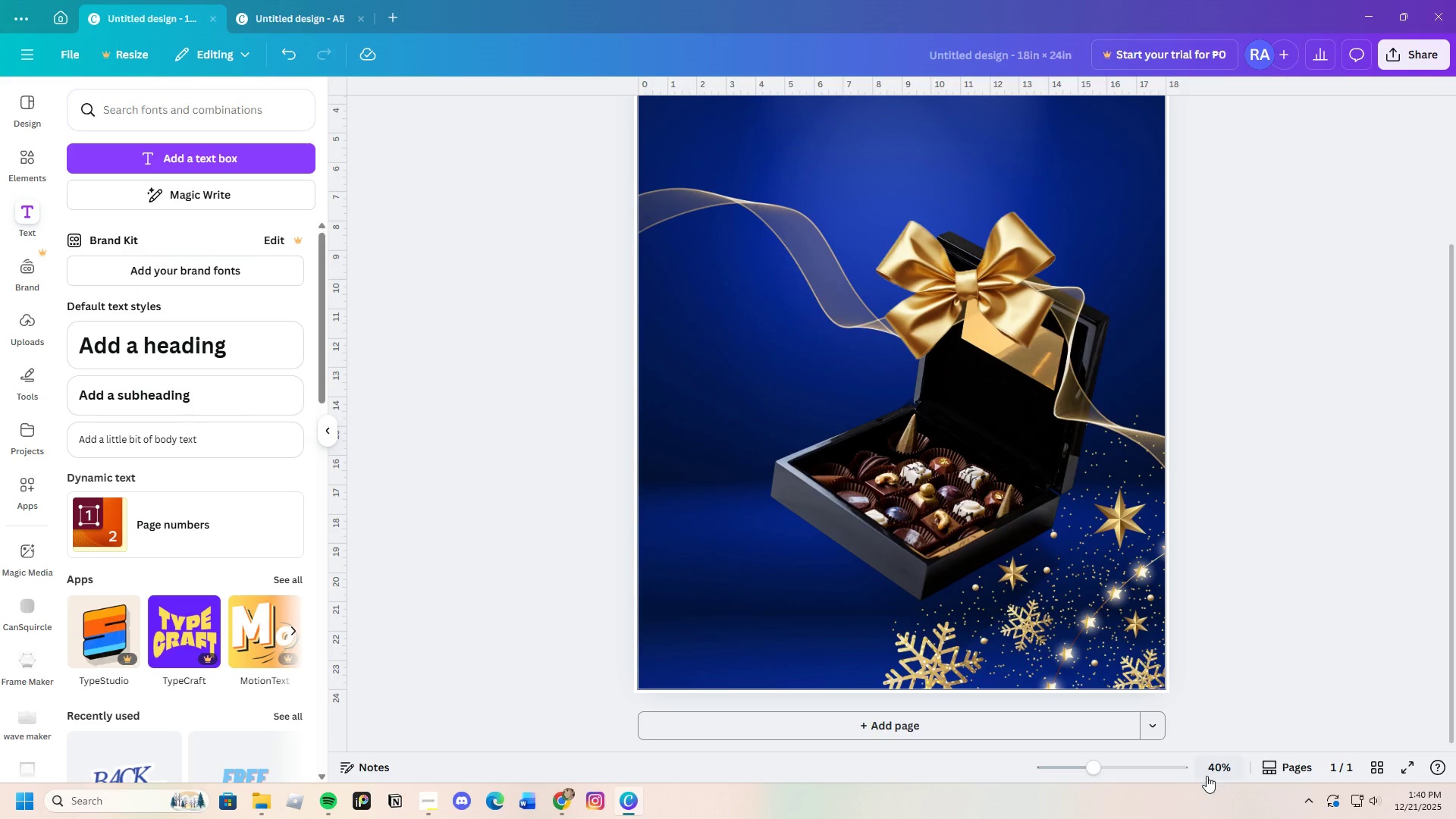 
left_click_drag(start_coordinate=[1098, 774], to_coordinate=[1085, 787])
 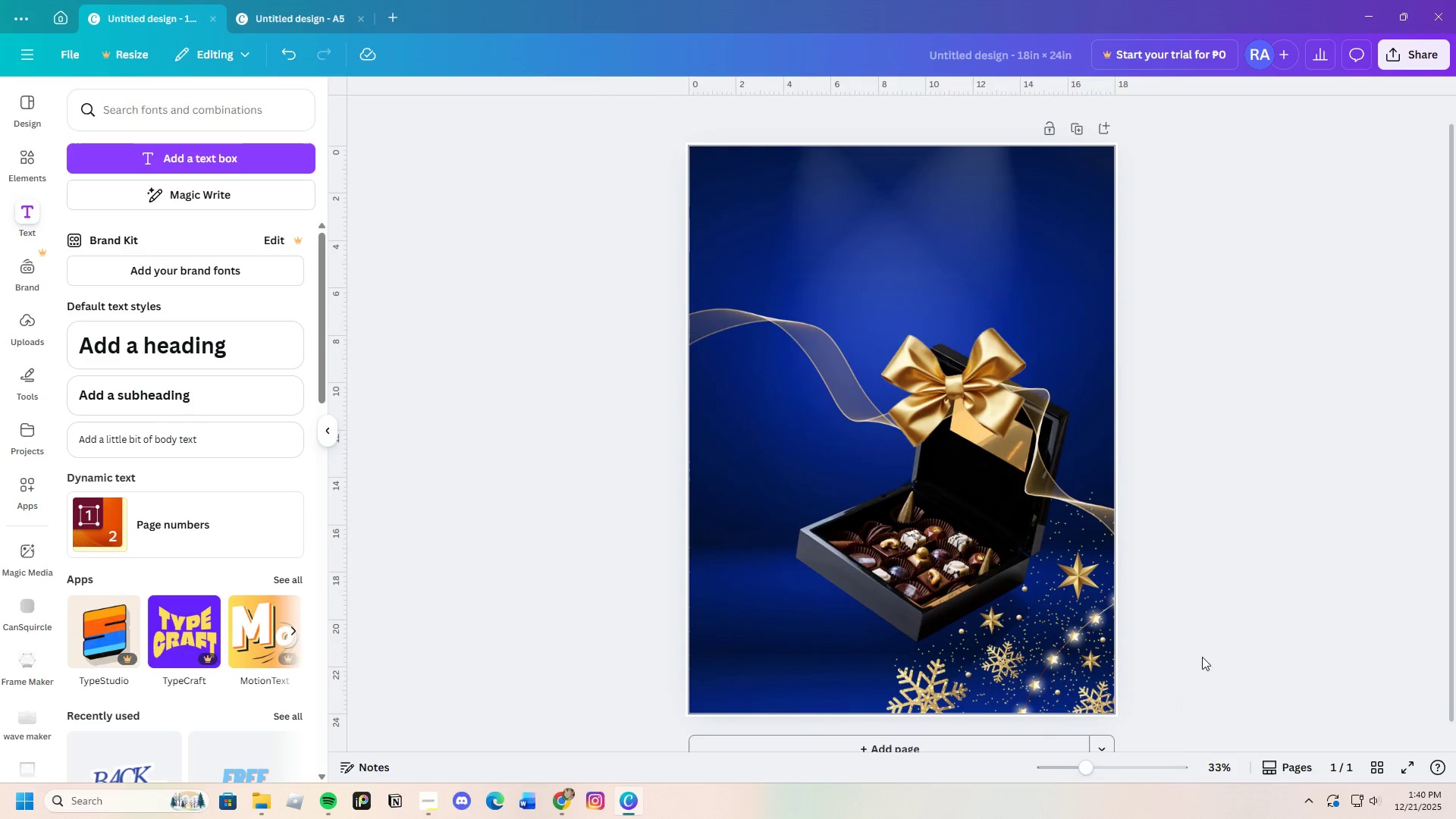 
scroll: coordinate [1207, 636], scroll_direction: down, amount: 2.0
 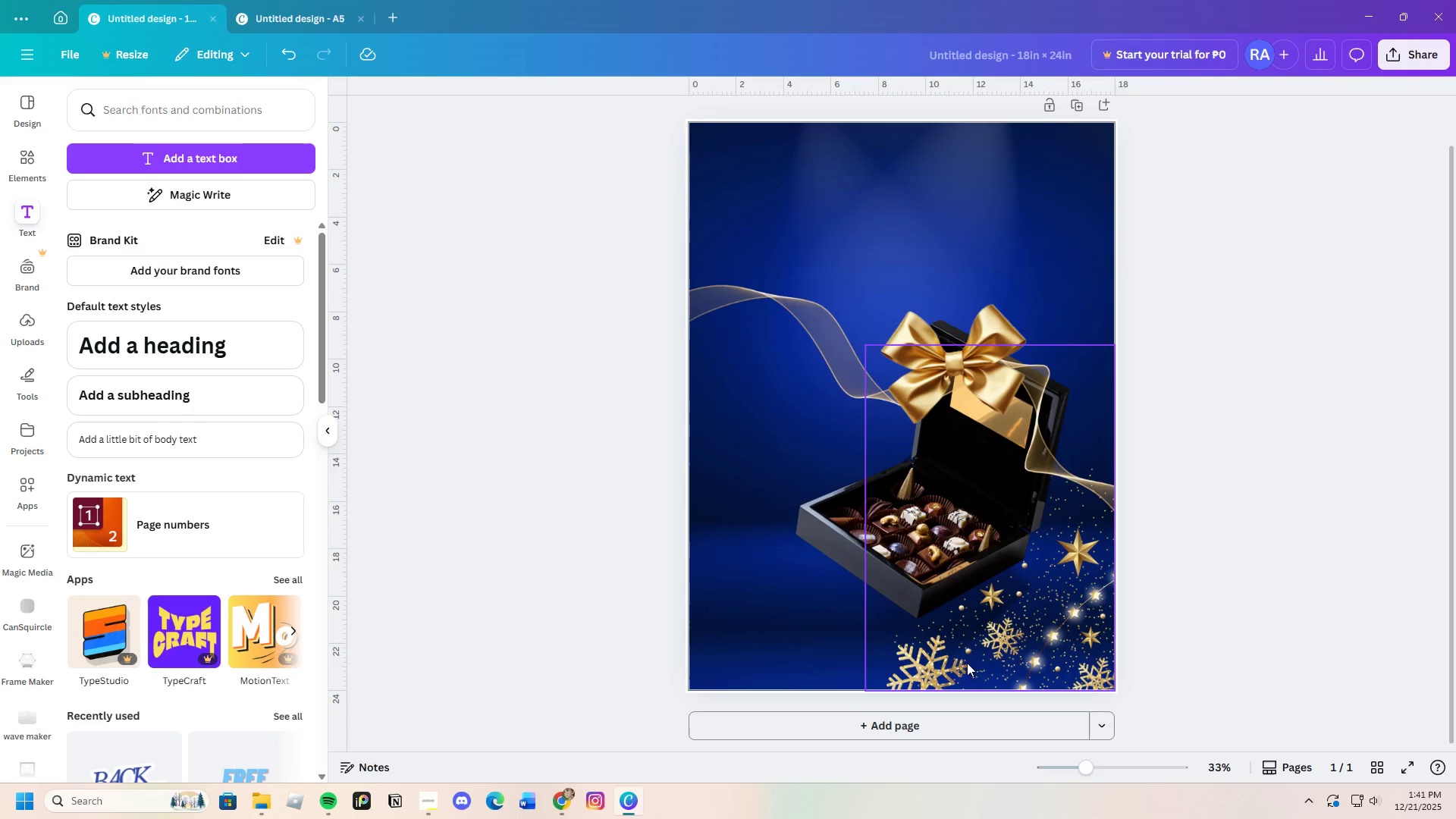 
wait(5.72)
 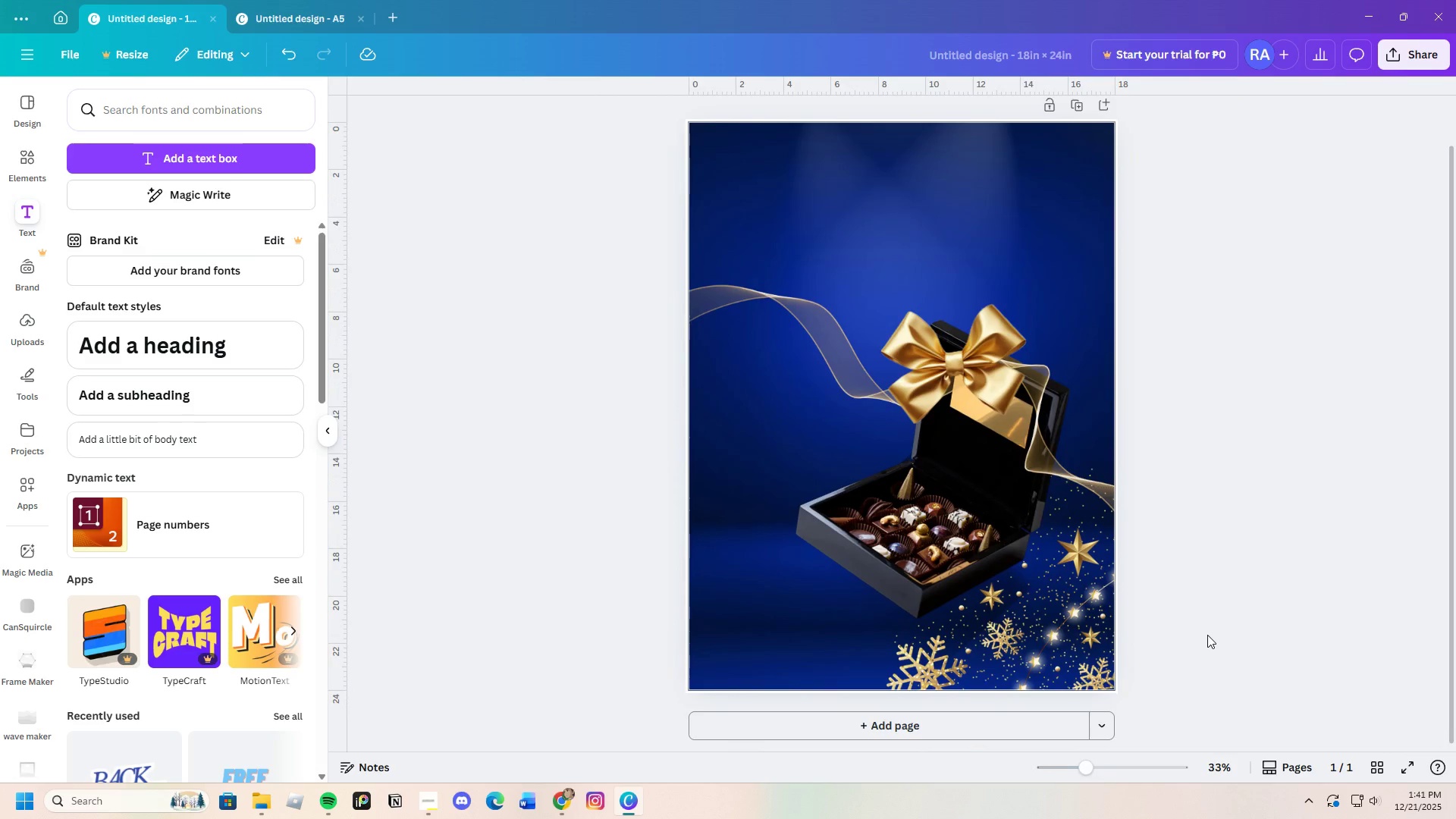 
left_click([28, 331])
 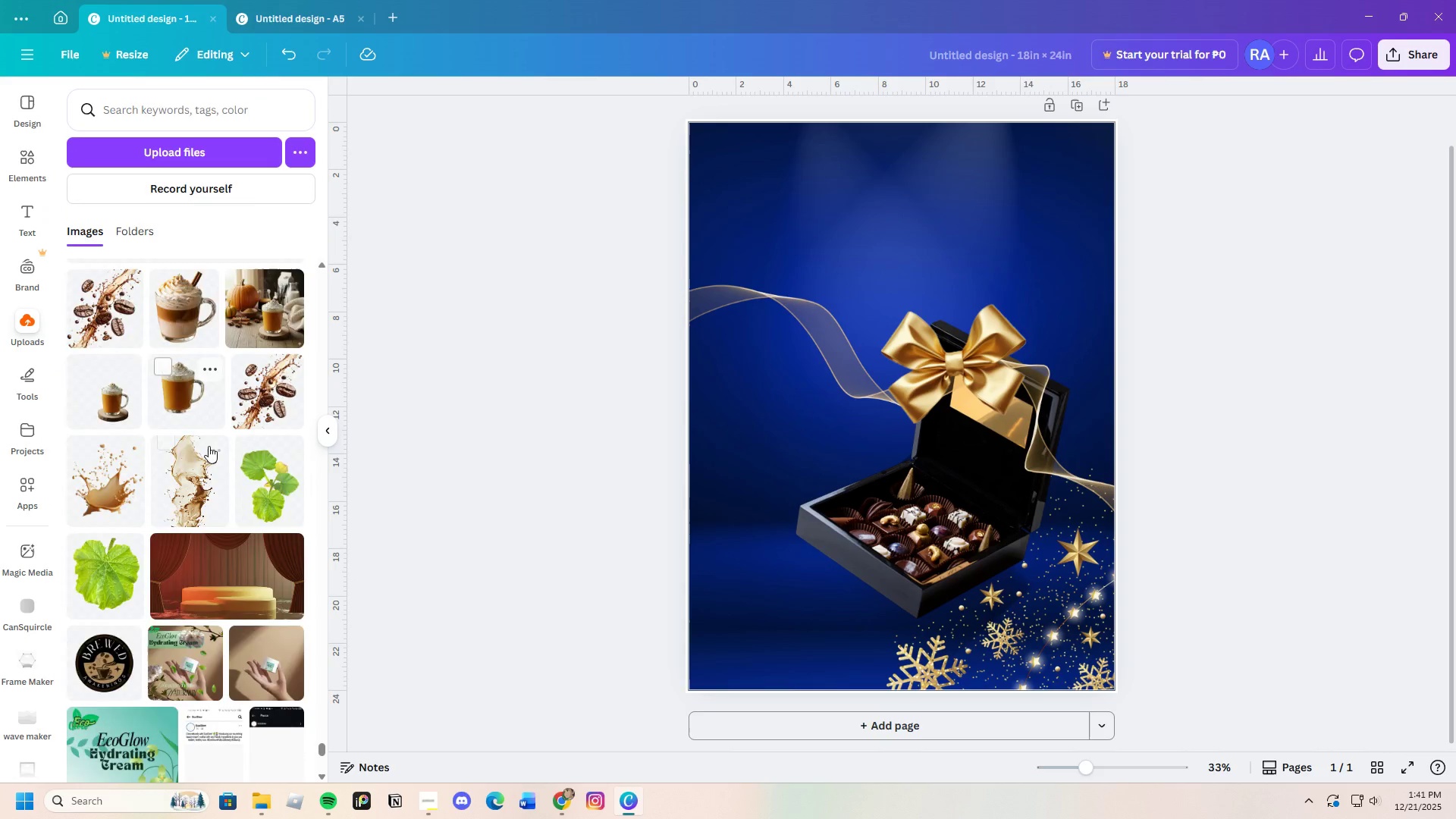 
scroll: coordinate [149, 441], scroll_direction: up, amount: 62.0
 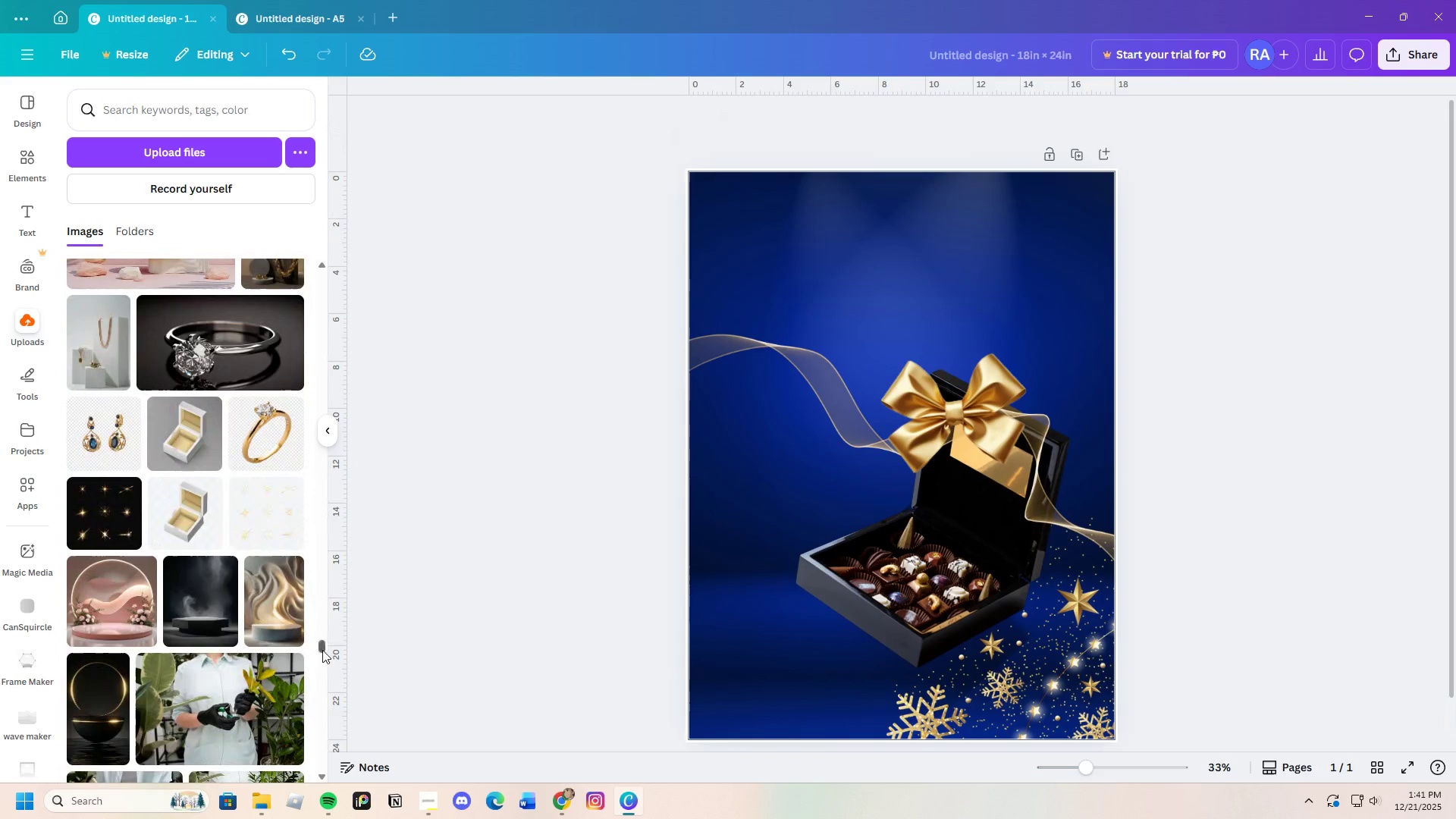 
left_click_drag(start_coordinate=[323, 649], to_coordinate=[373, 191])
 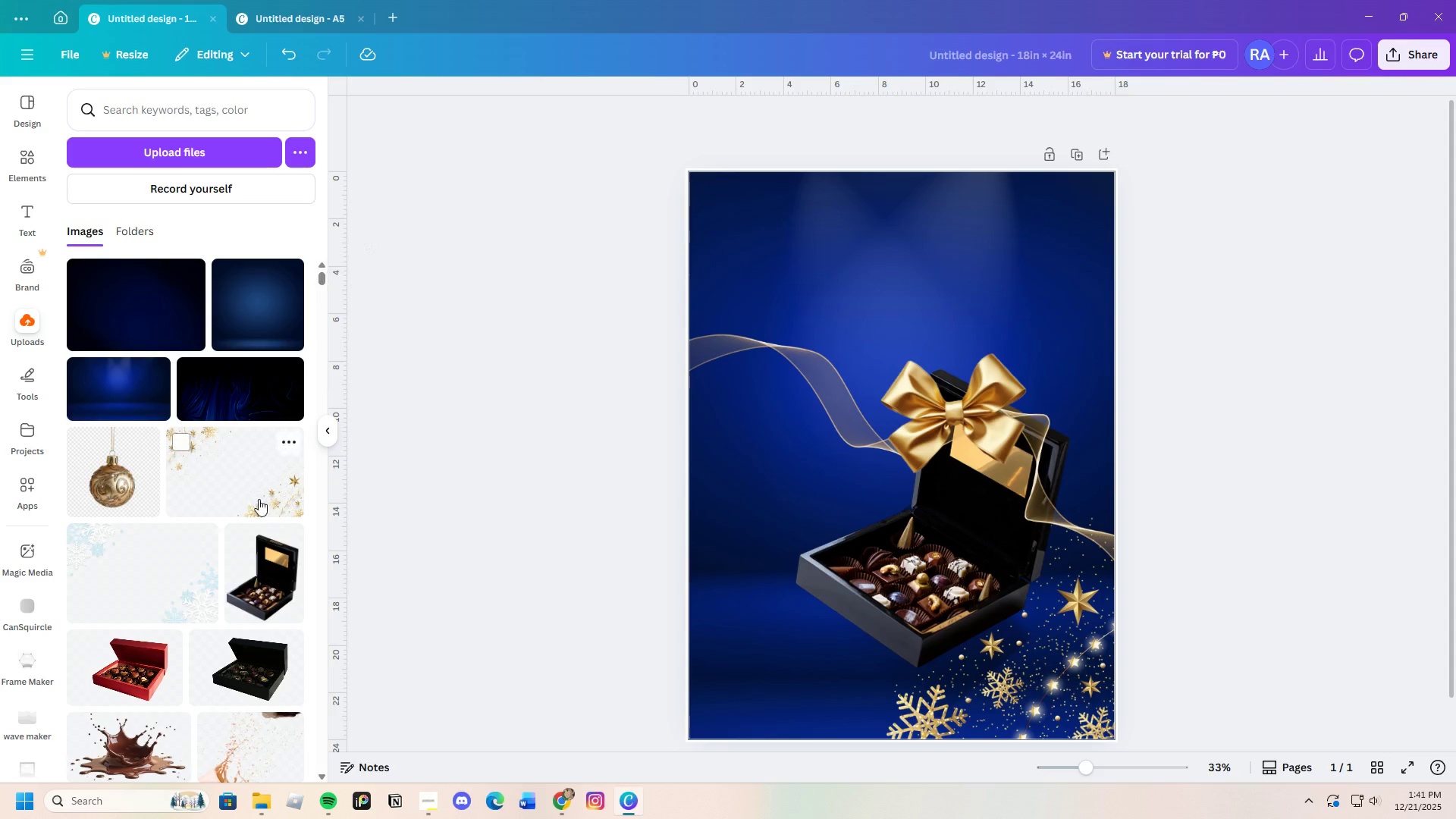 
scroll: coordinate [260, 500], scroll_direction: down, amount: 2.0
 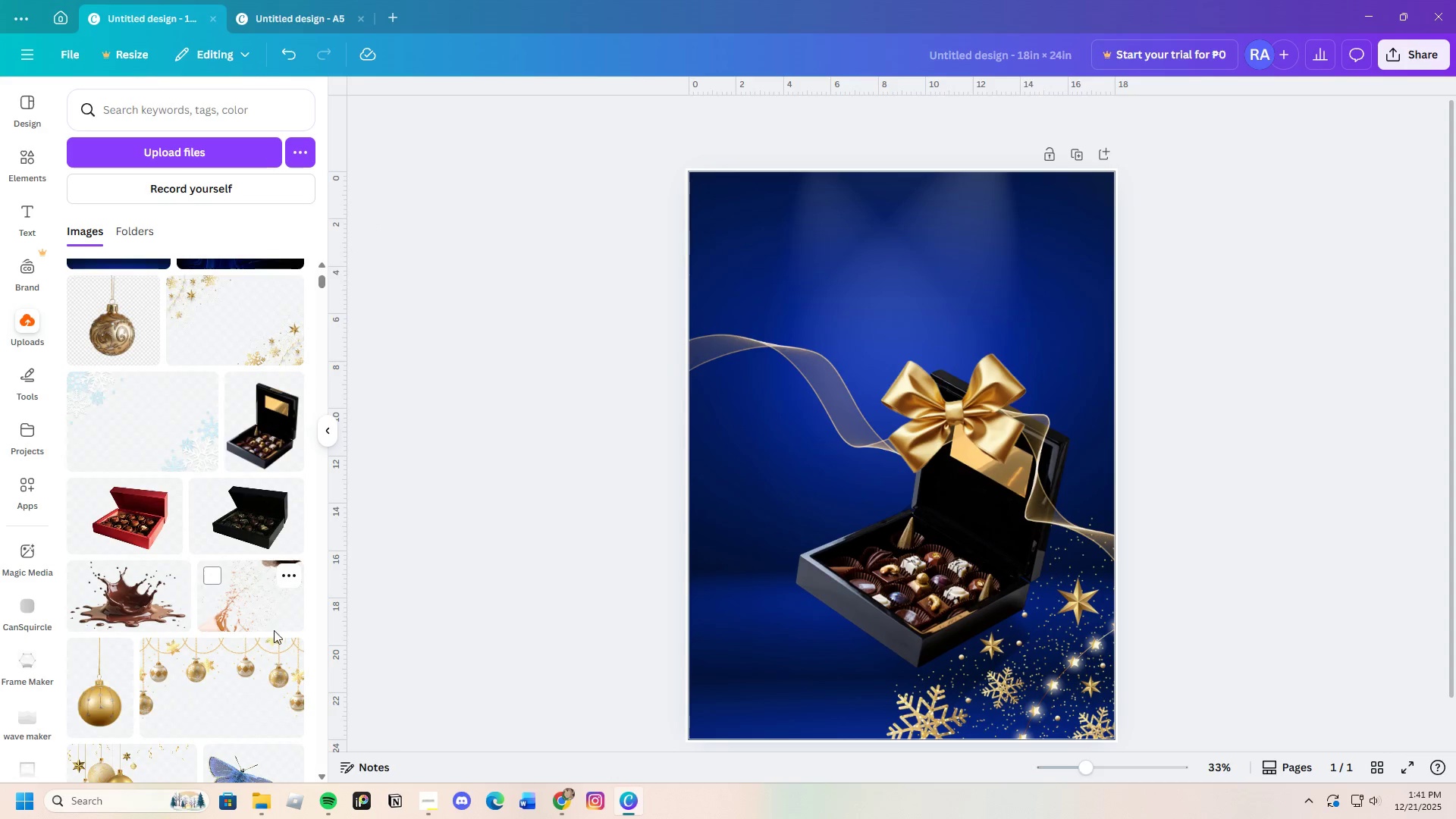 
left_click([244, 676])
 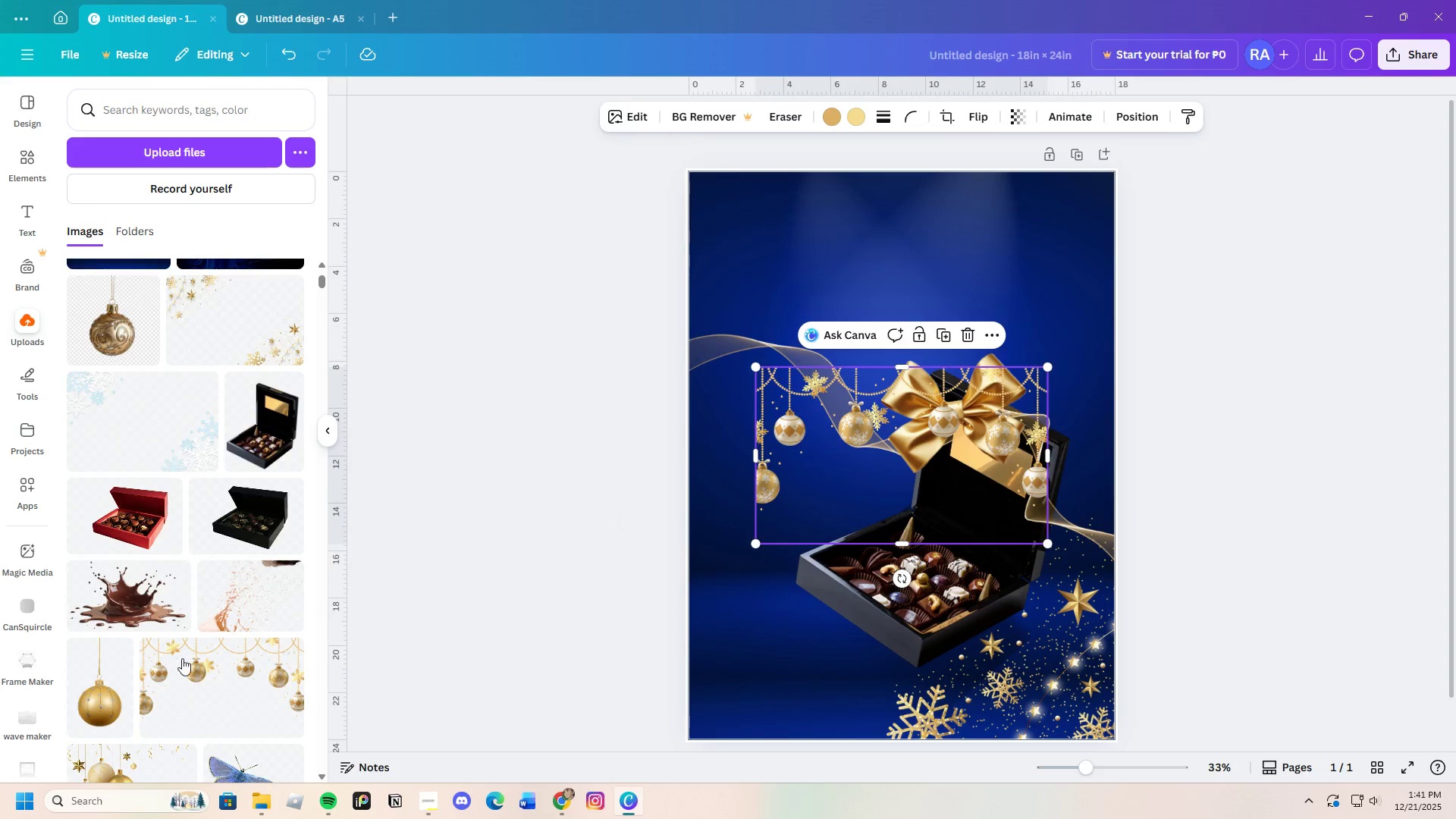 
left_click([237, 681])
 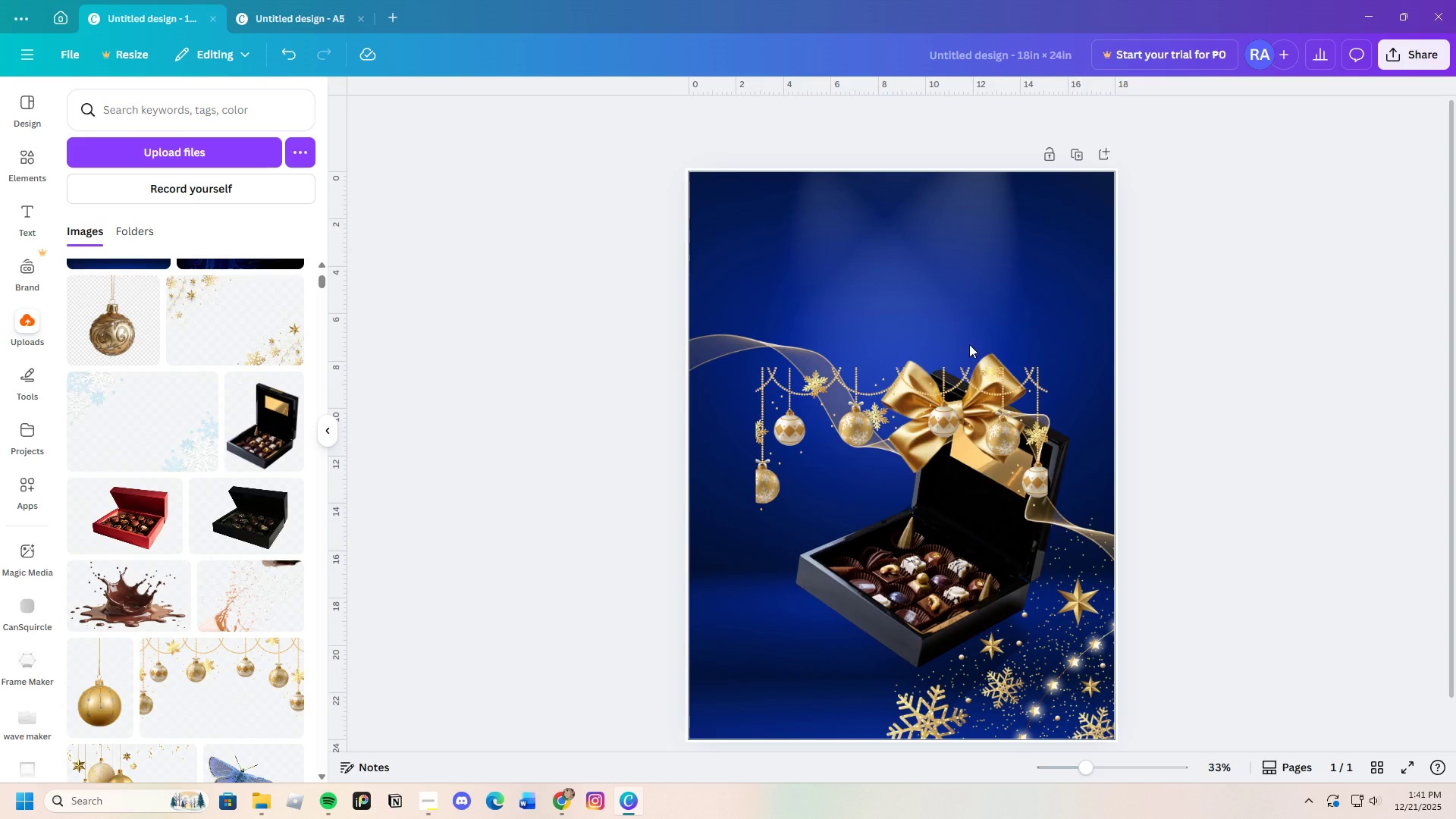 
left_click_drag(start_coordinate=[860, 417], to_coordinate=[802, 268])
 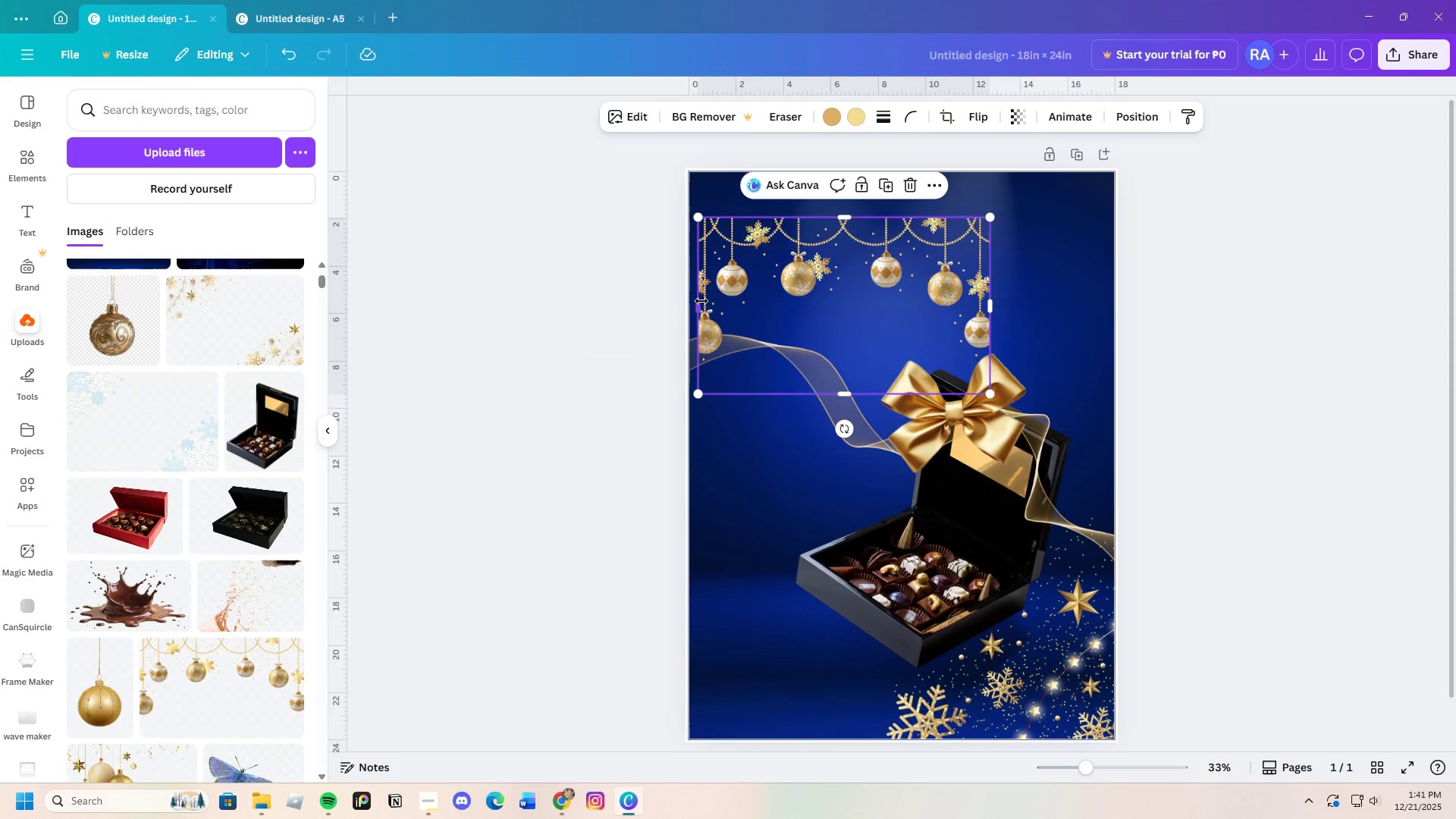 
left_click_drag(start_coordinate=[701, 301], to_coordinate=[867, 315])
 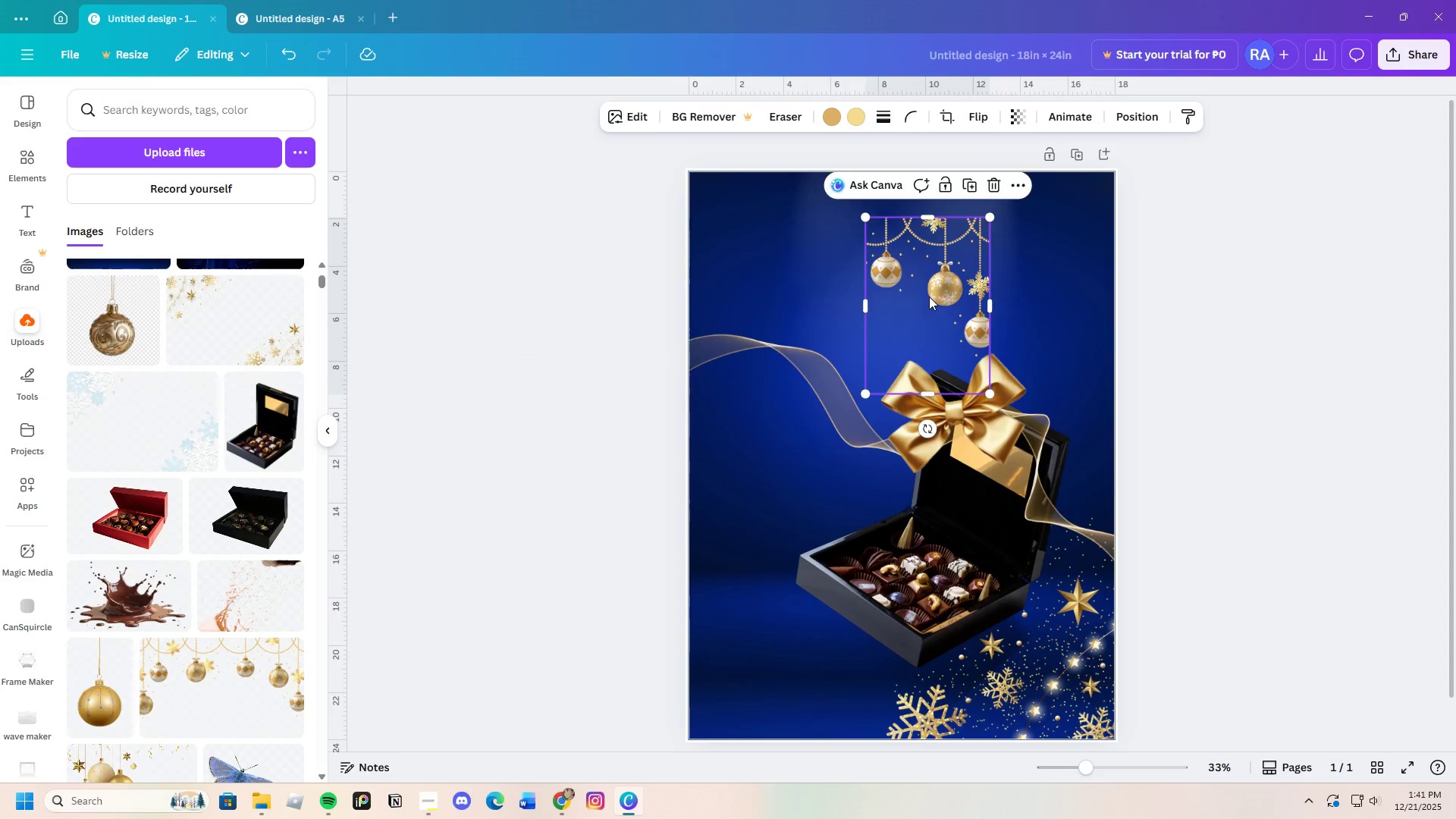 
left_click_drag(start_coordinate=[929, 297], to_coordinate=[815, 262])
 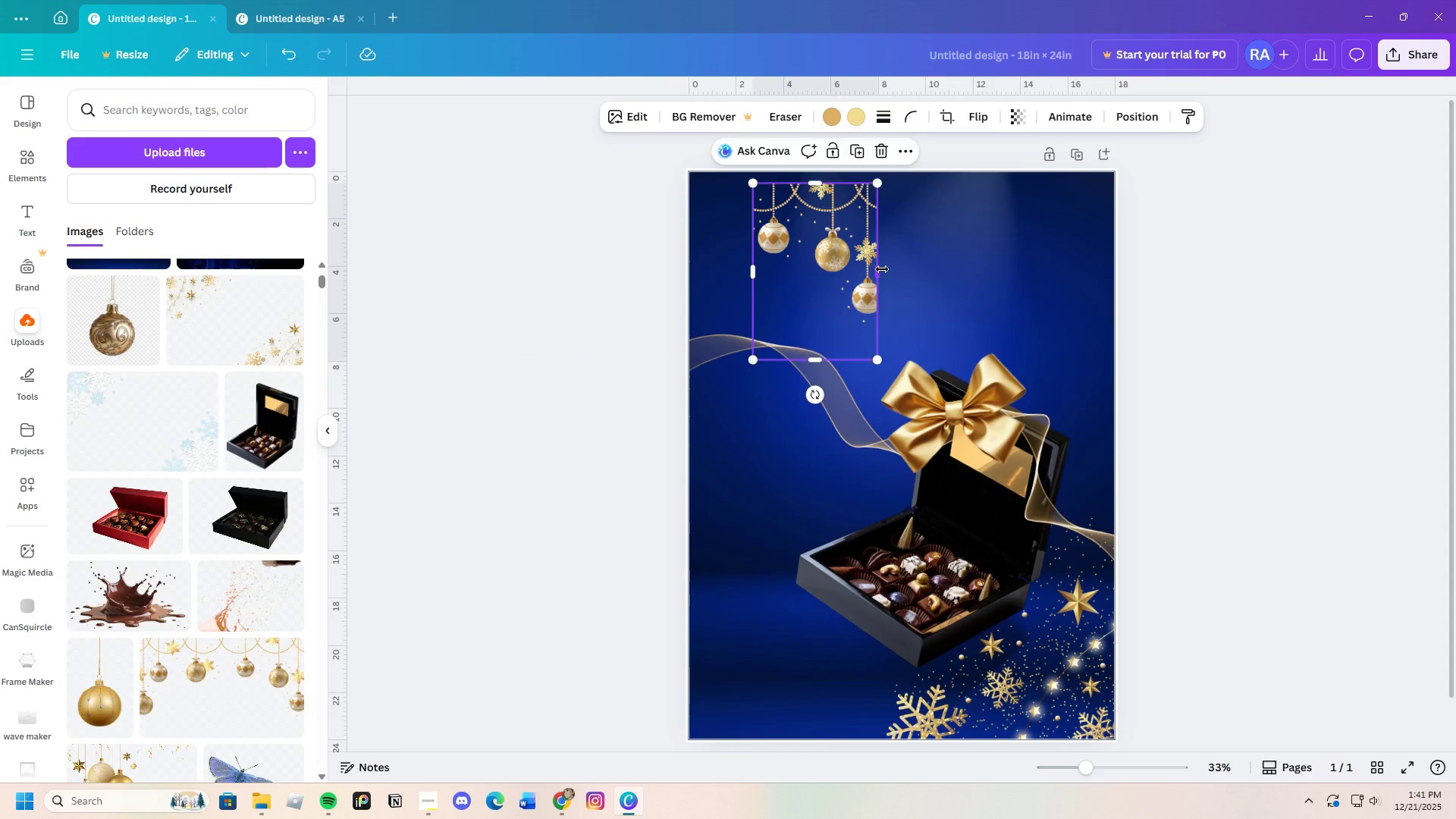 
left_click_drag(start_coordinate=[882, 269], to_coordinate=[907, 278])
 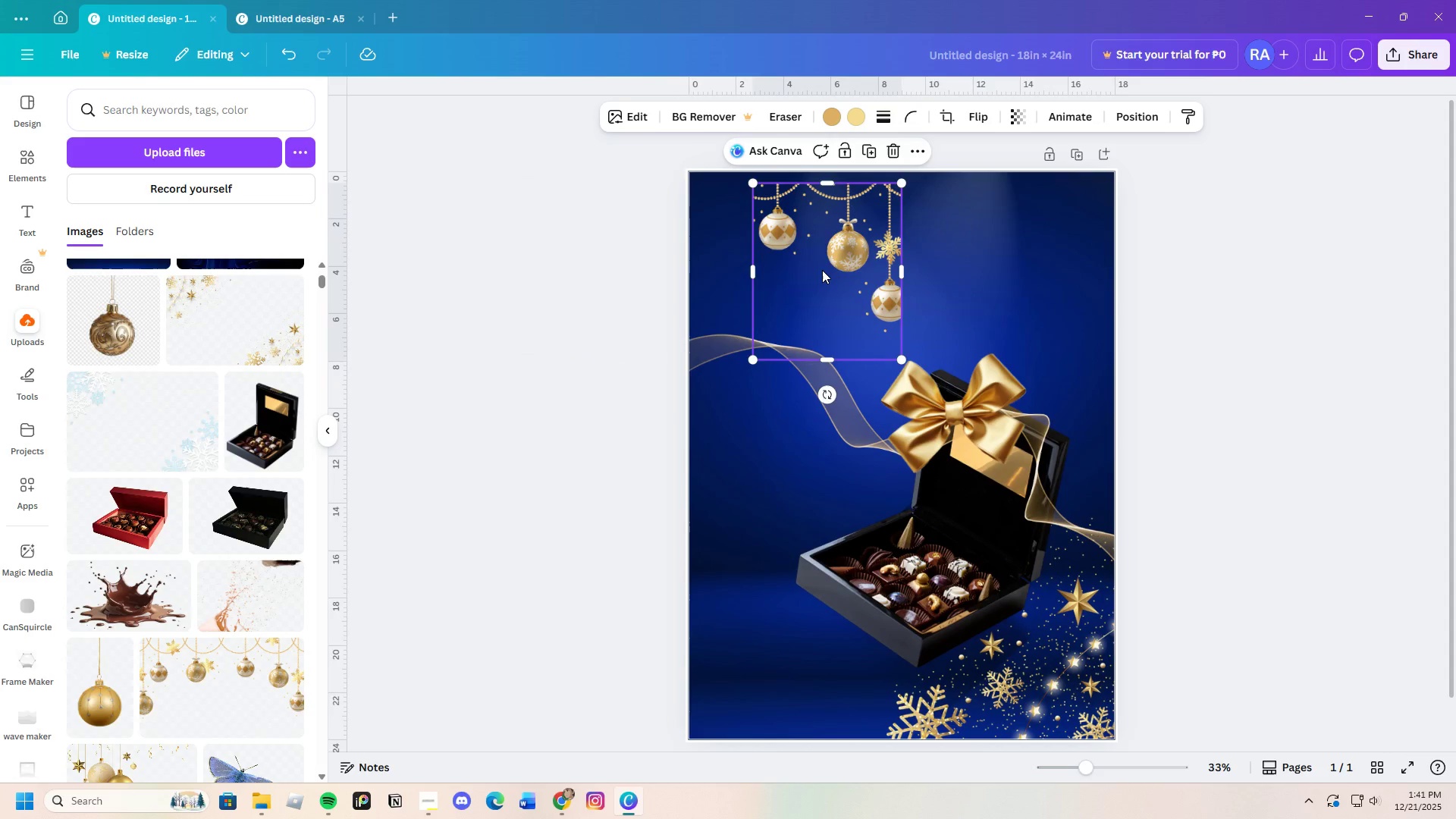 
left_click([822, 270])
 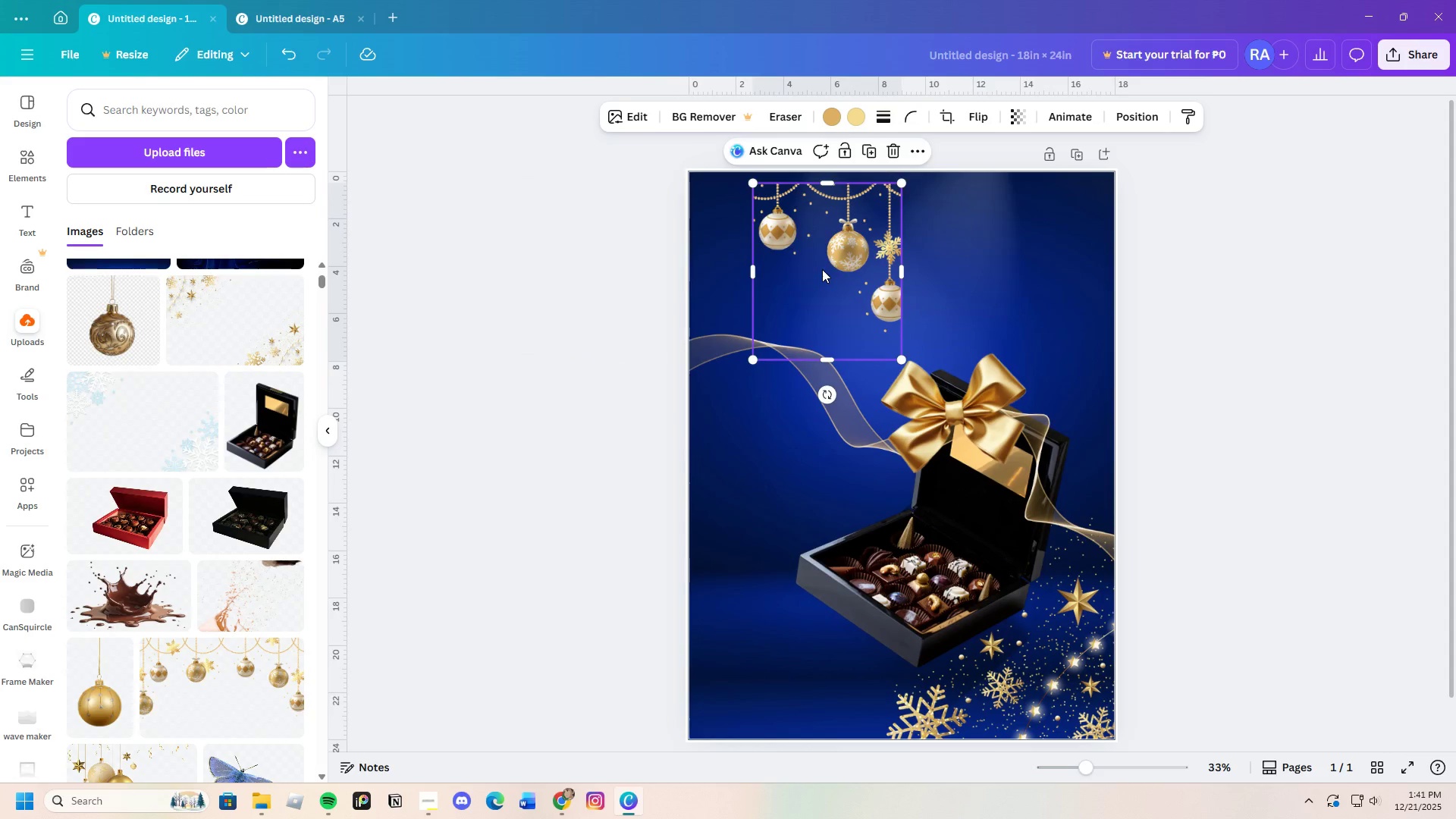 
left_click_drag(start_coordinate=[822, 269], to_coordinate=[1033, 259])
 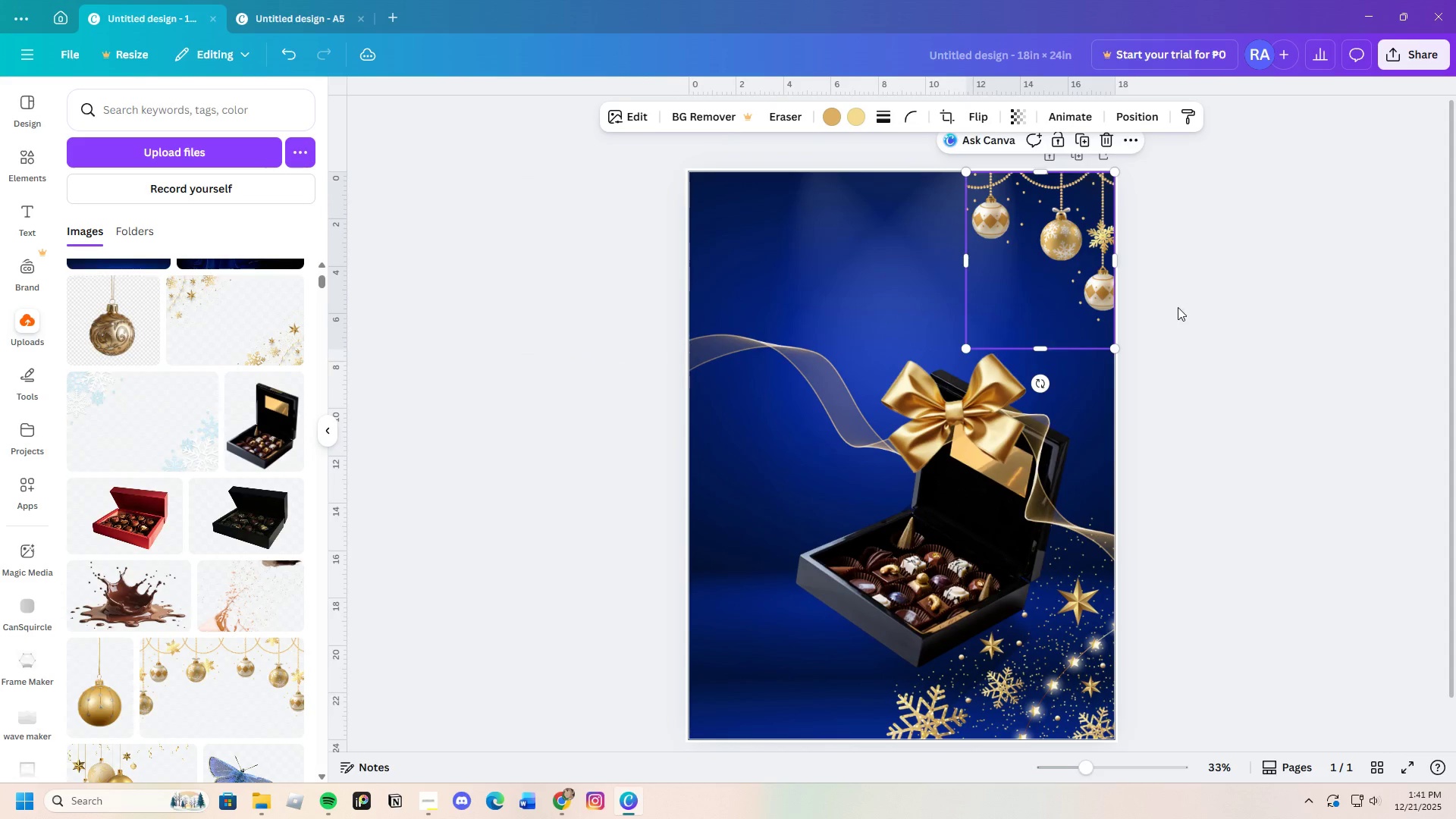 
left_click([1178, 307])
 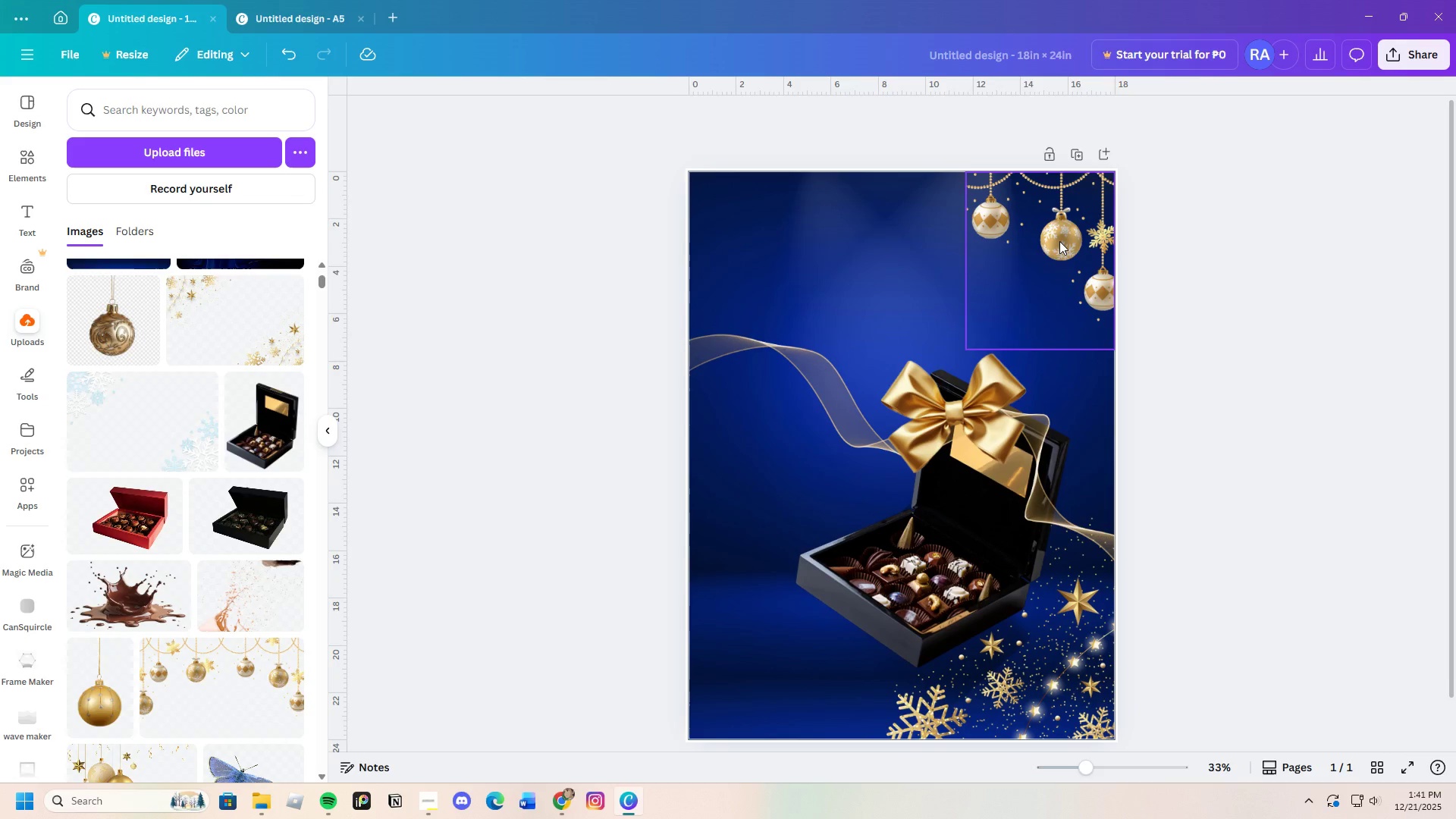 
left_click_drag(start_coordinate=[1056, 236], to_coordinate=[923, 273])
 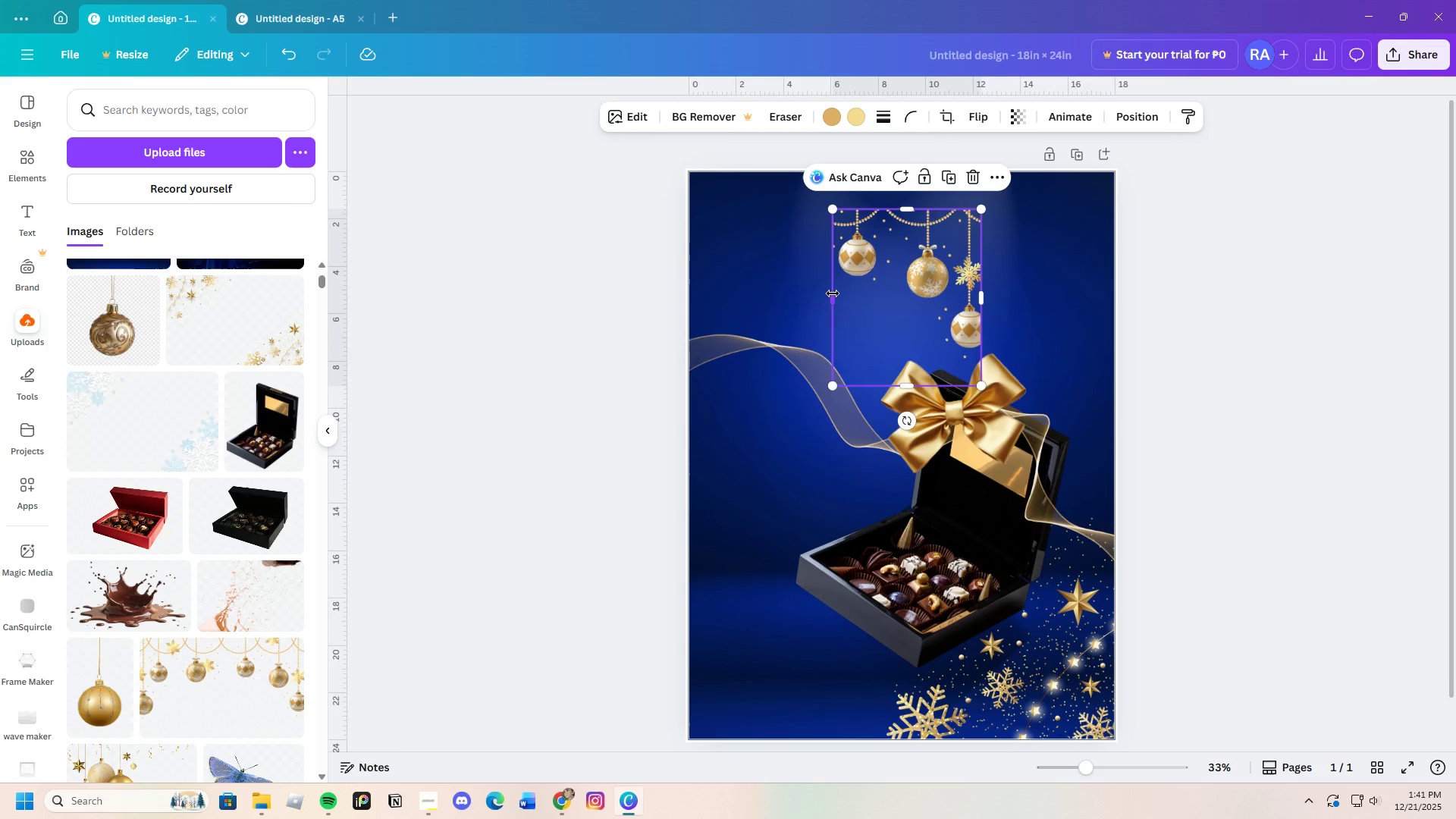 
left_click_drag(start_coordinate=[833, 294], to_coordinate=[843, 294])
 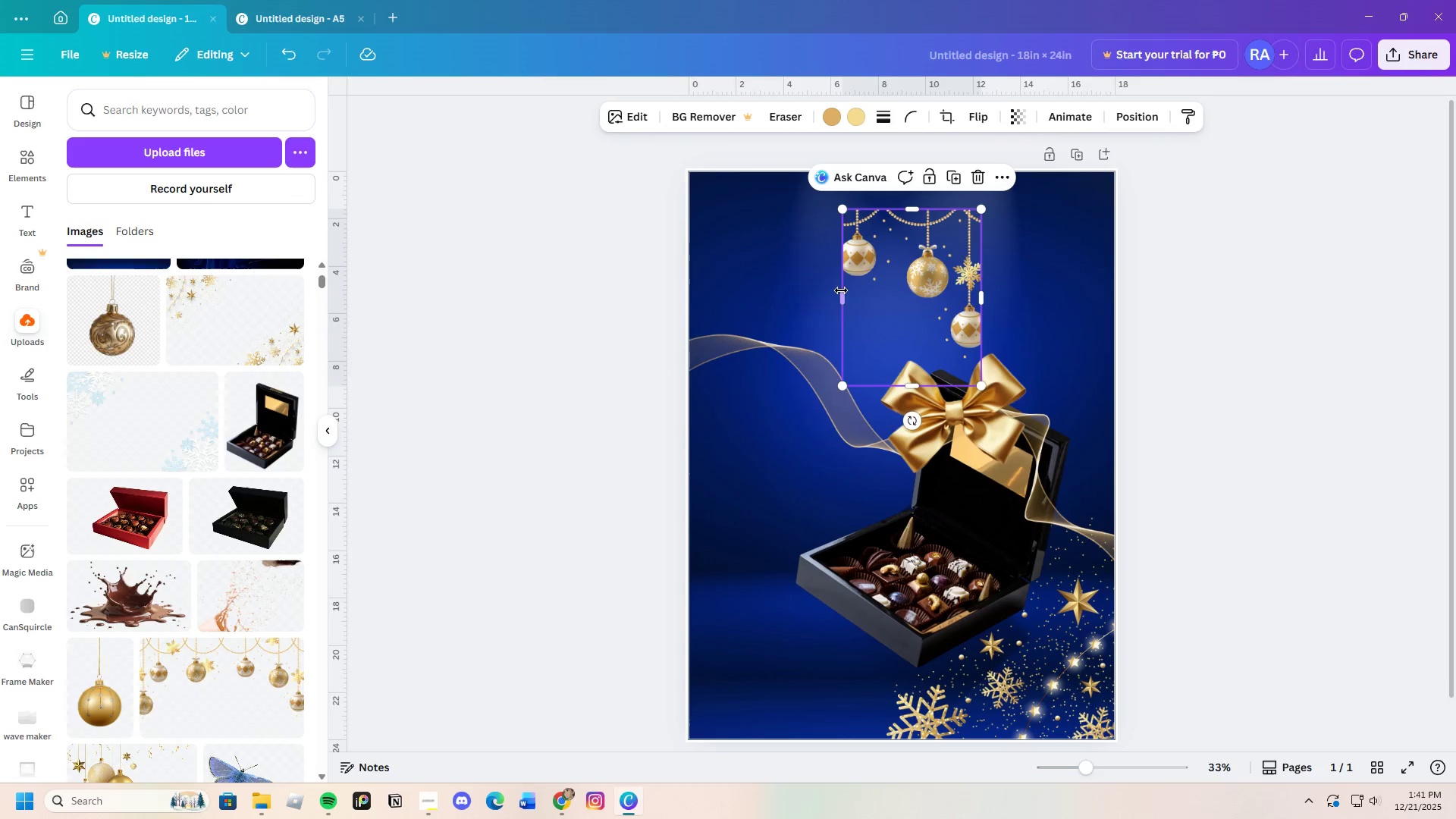 
left_click_drag(start_coordinate=[843, 292], to_coordinate=[707, 287])
 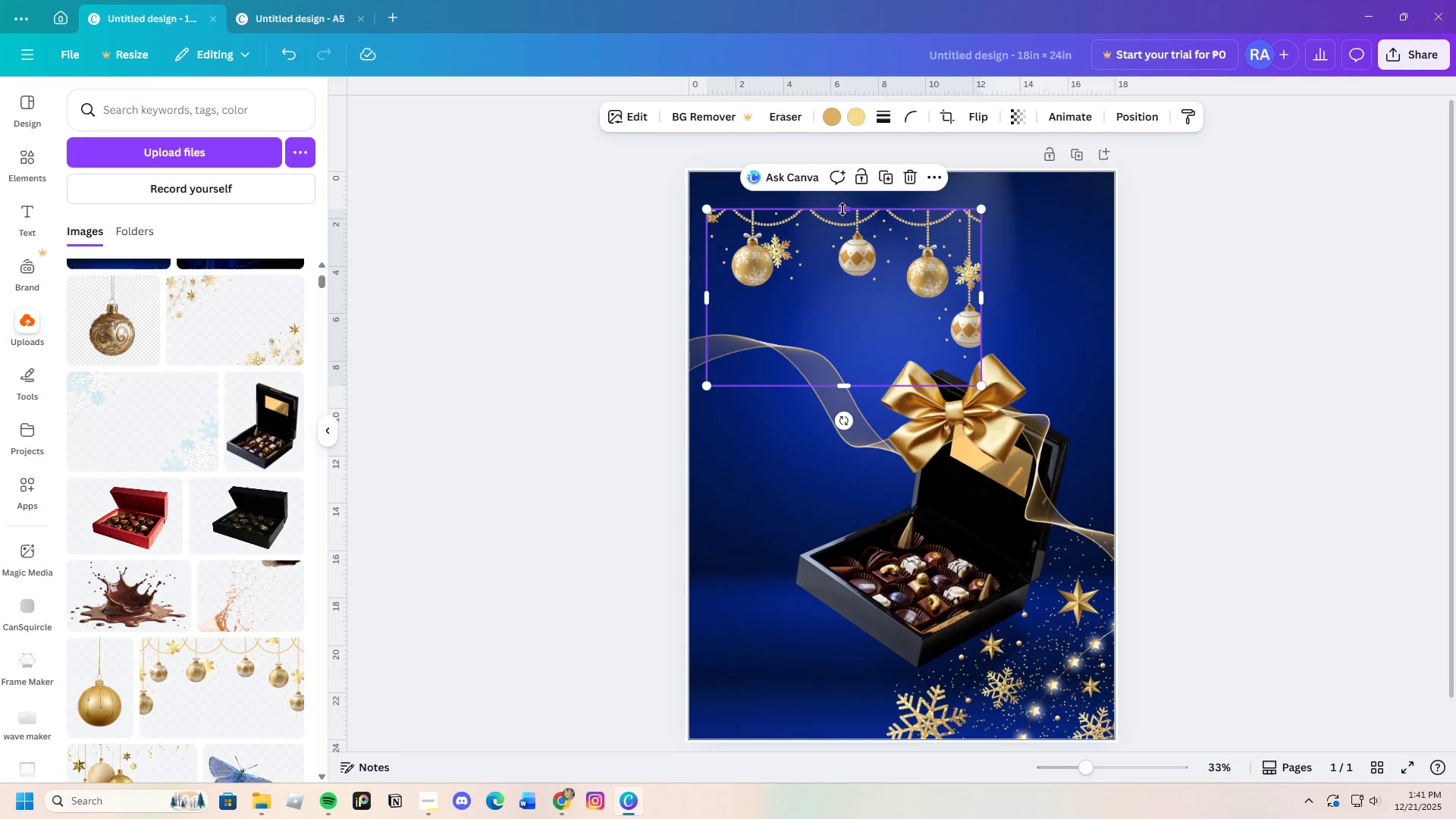 
left_click_drag(start_coordinate=[843, 209], to_coordinate=[844, 171])
 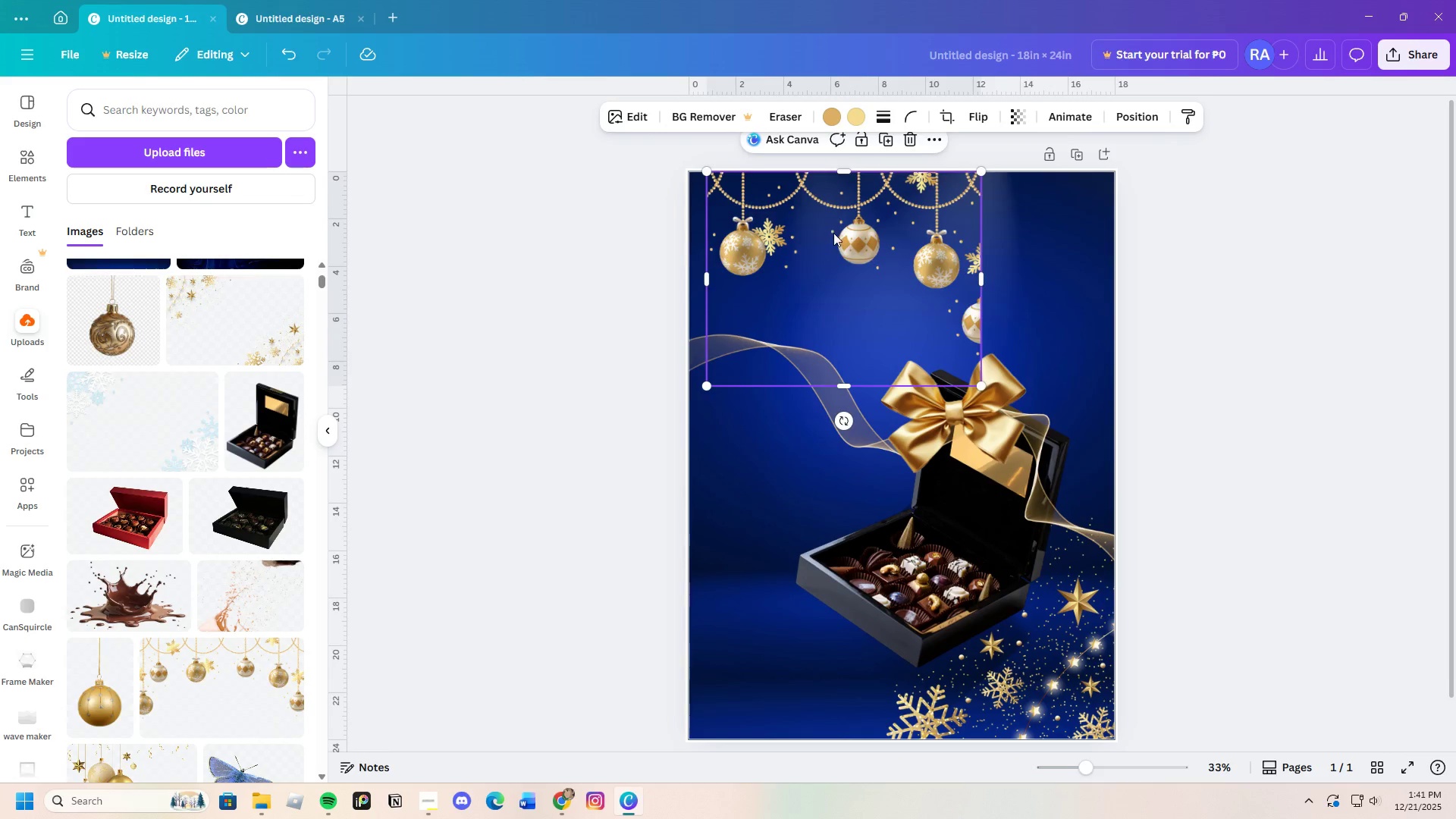 
left_click_drag(start_coordinate=[830, 225], to_coordinate=[812, 230])
 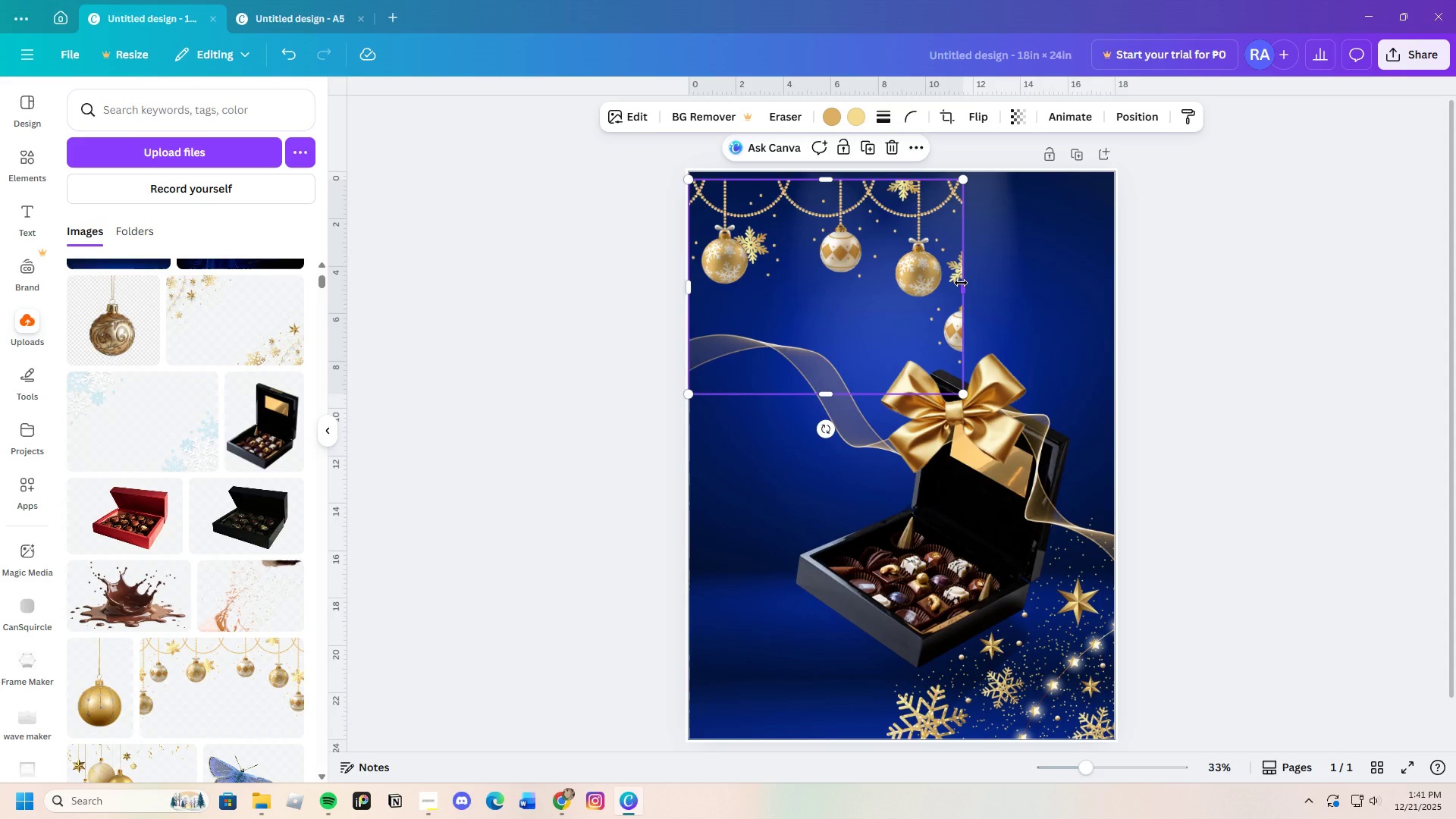 
left_click_drag(start_coordinate=[961, 283], to_coordinate=[767, 283])
 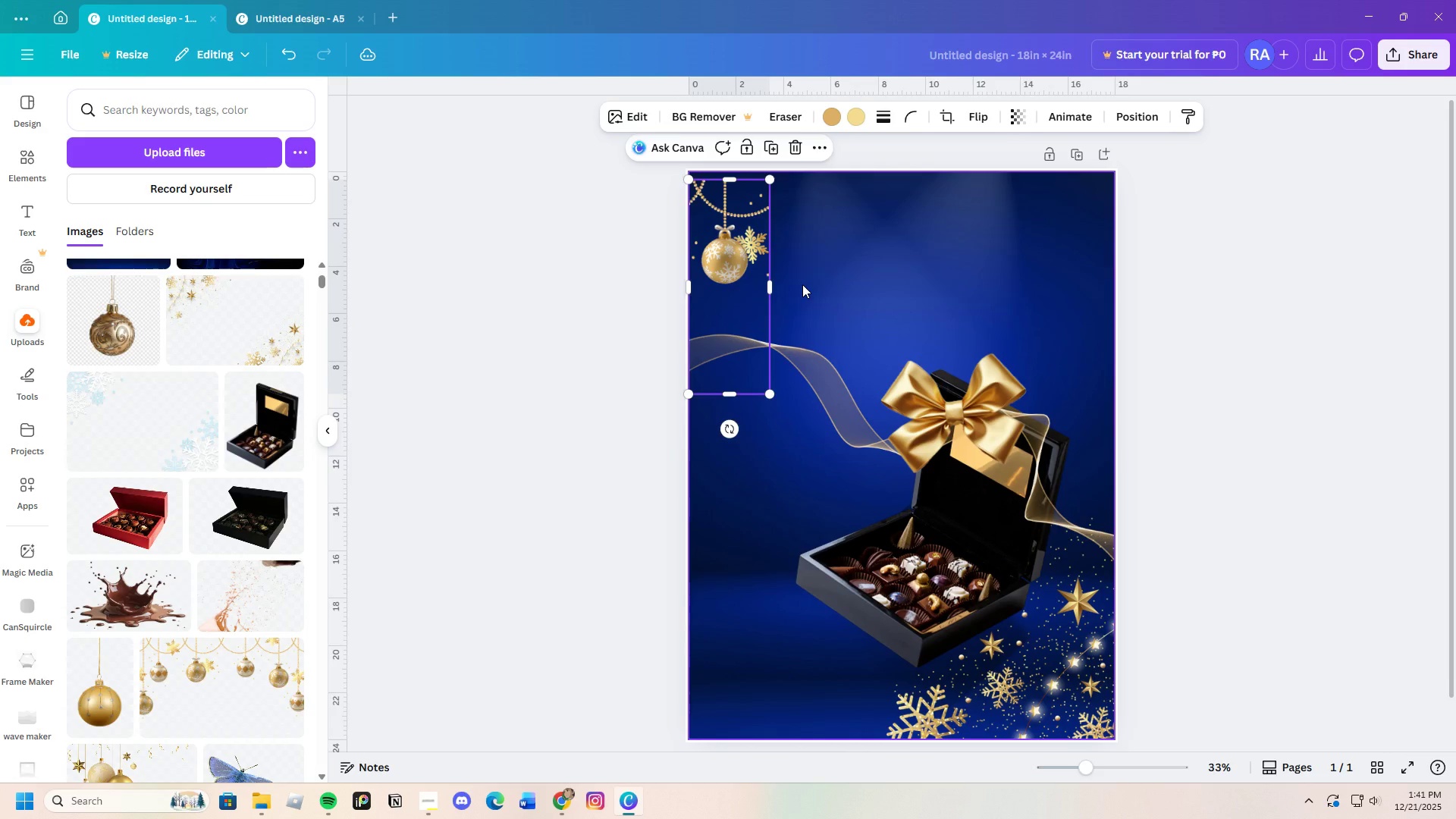 
left_click([802, 284])
 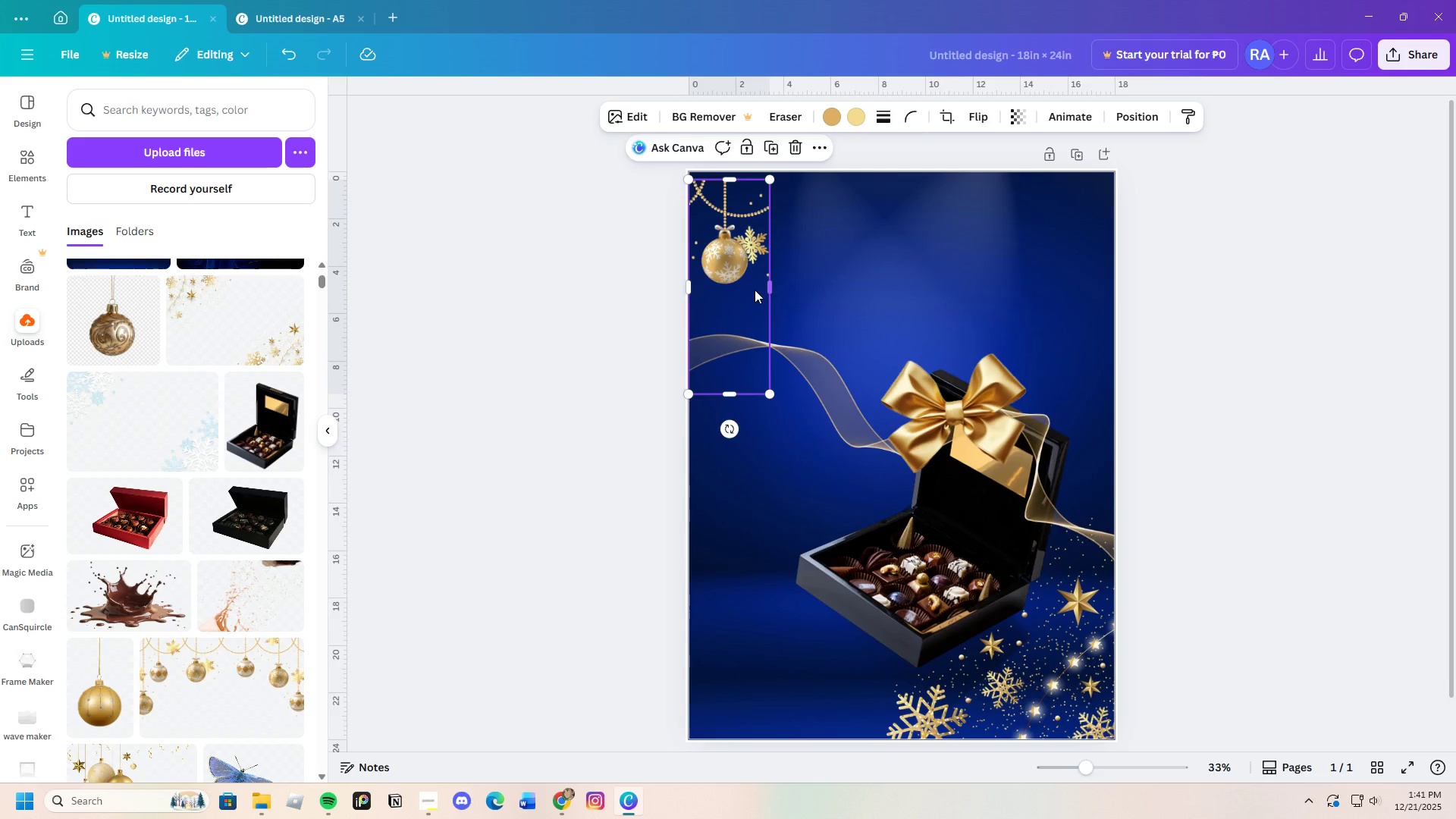 
left_click_drag(start_coordinate=[737, 271], to_coordinate=[841, 286])
 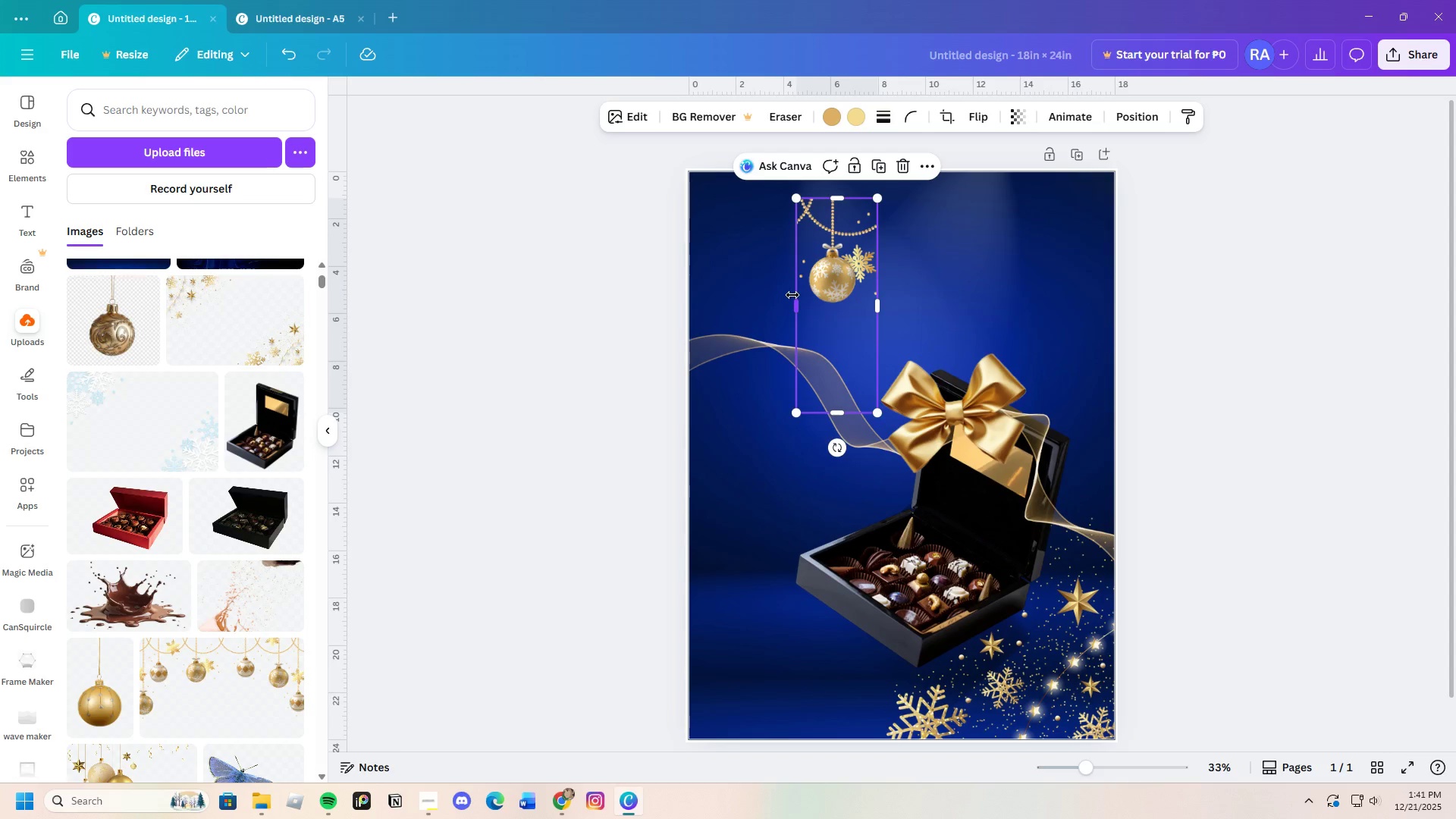 
left_click_drag(start_coordinate=[795, 306], to_coordinate=[679, 301])
 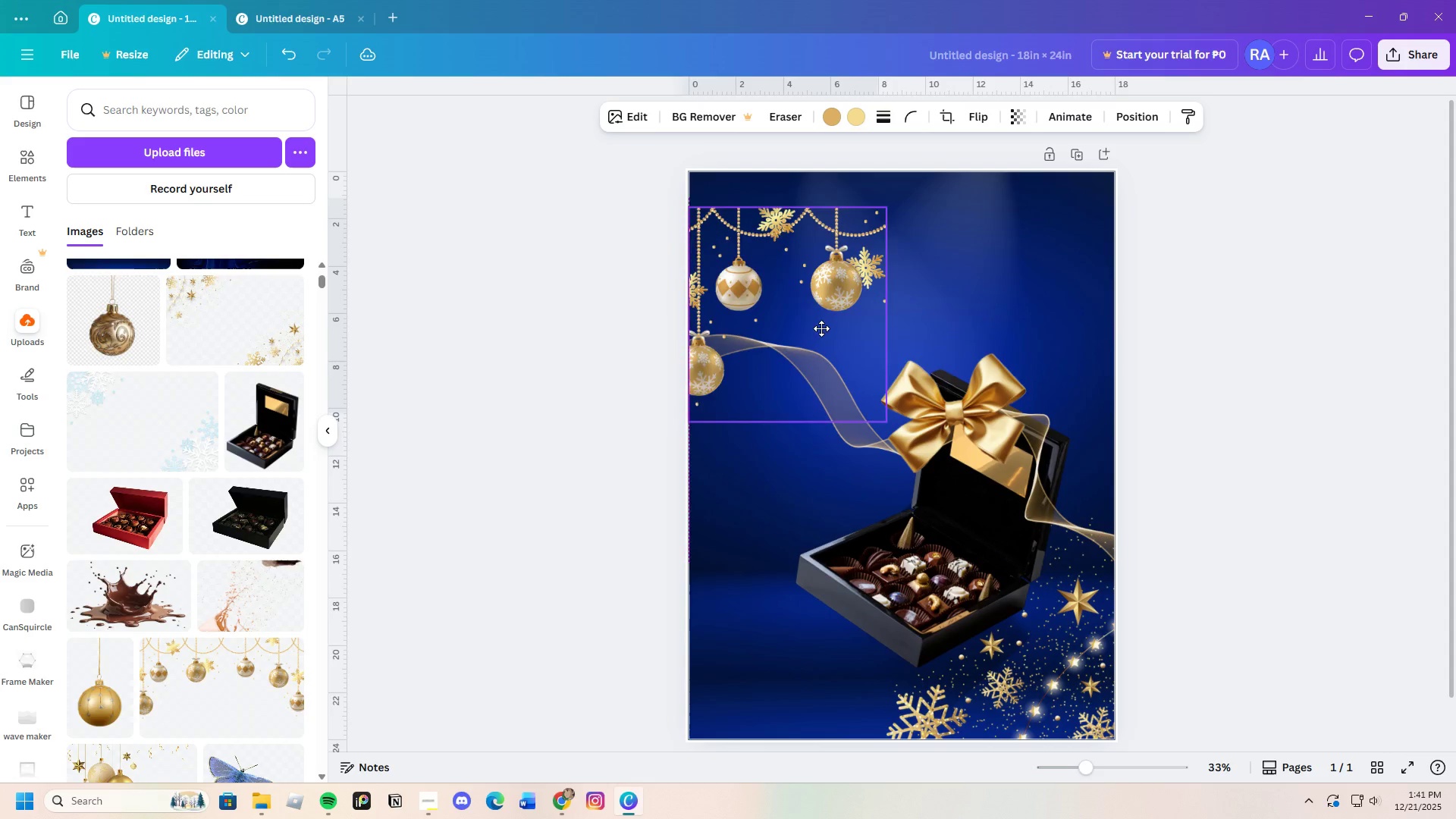 
left_click_drag(start_coordinate=[793, 291], to_coordinate=[854, 391])
 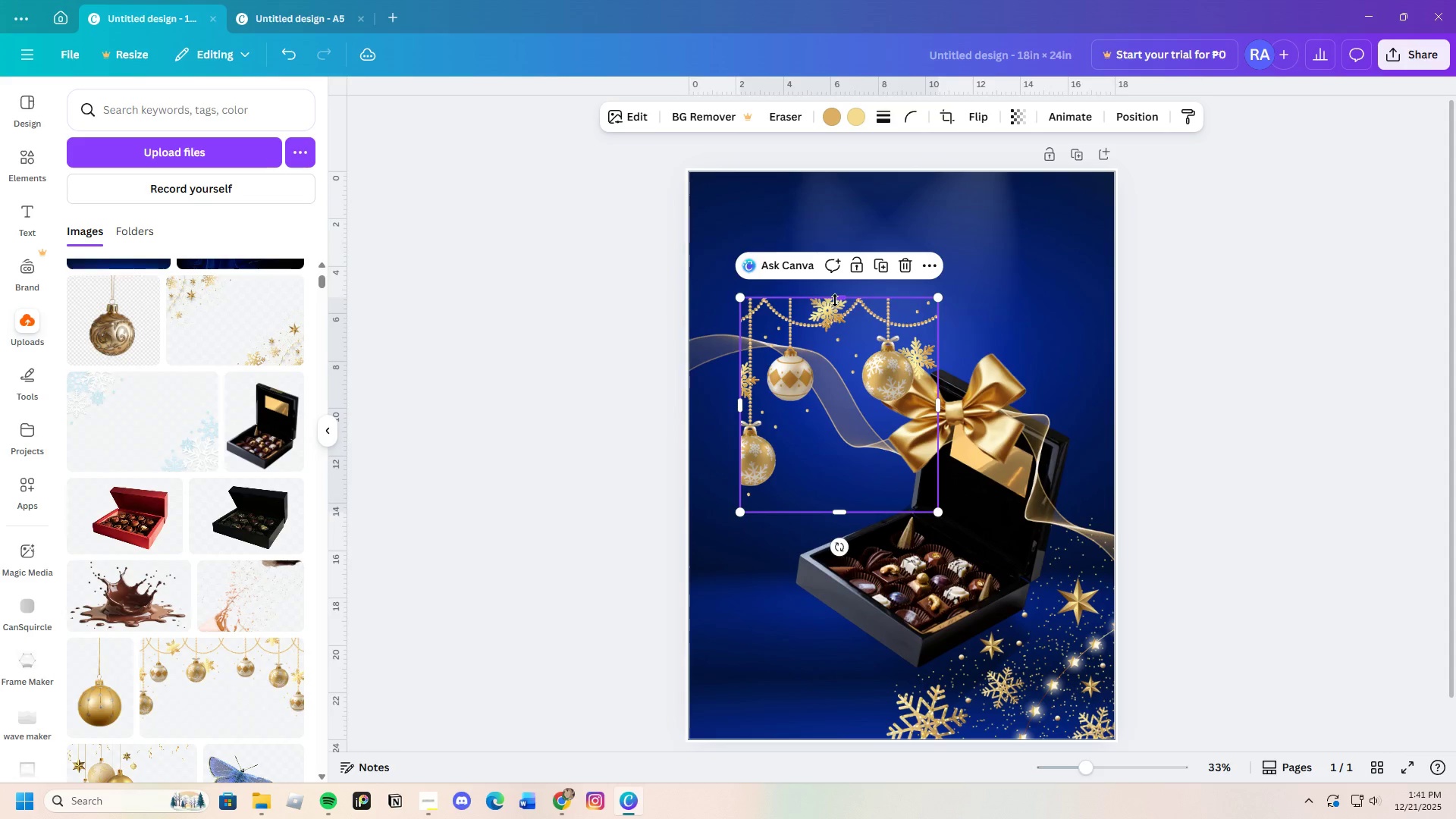 
left_click_drag(start_coordinate=[835, 300], to_coordinate=[843, 268])
 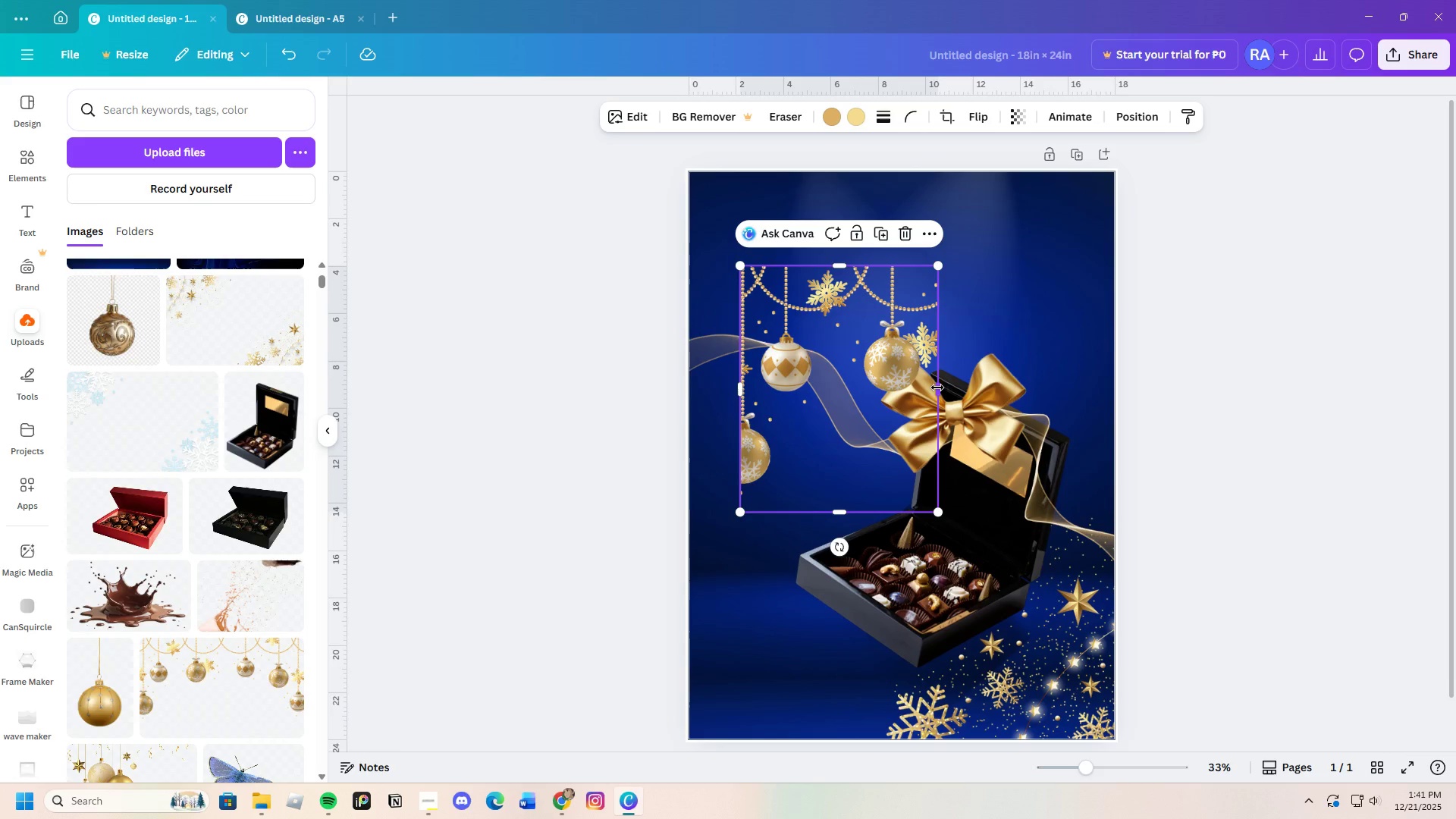 
left_click_drag(start_coordinate=[938, 390], to_coordinate=[959, 396])
 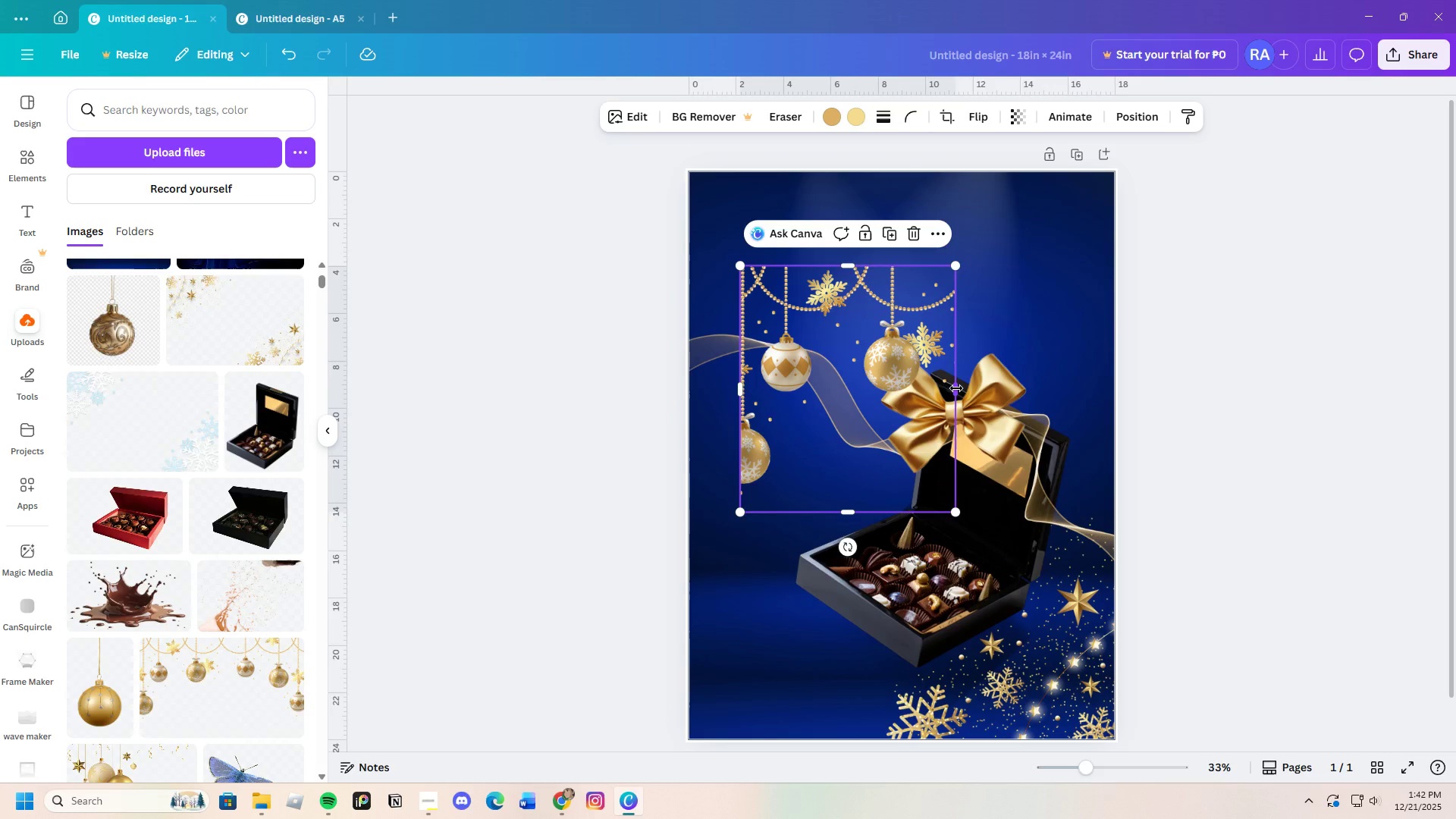 
left_click_drag(start_coordinate=[958, 390], to_coordinate=[1197, 383])
 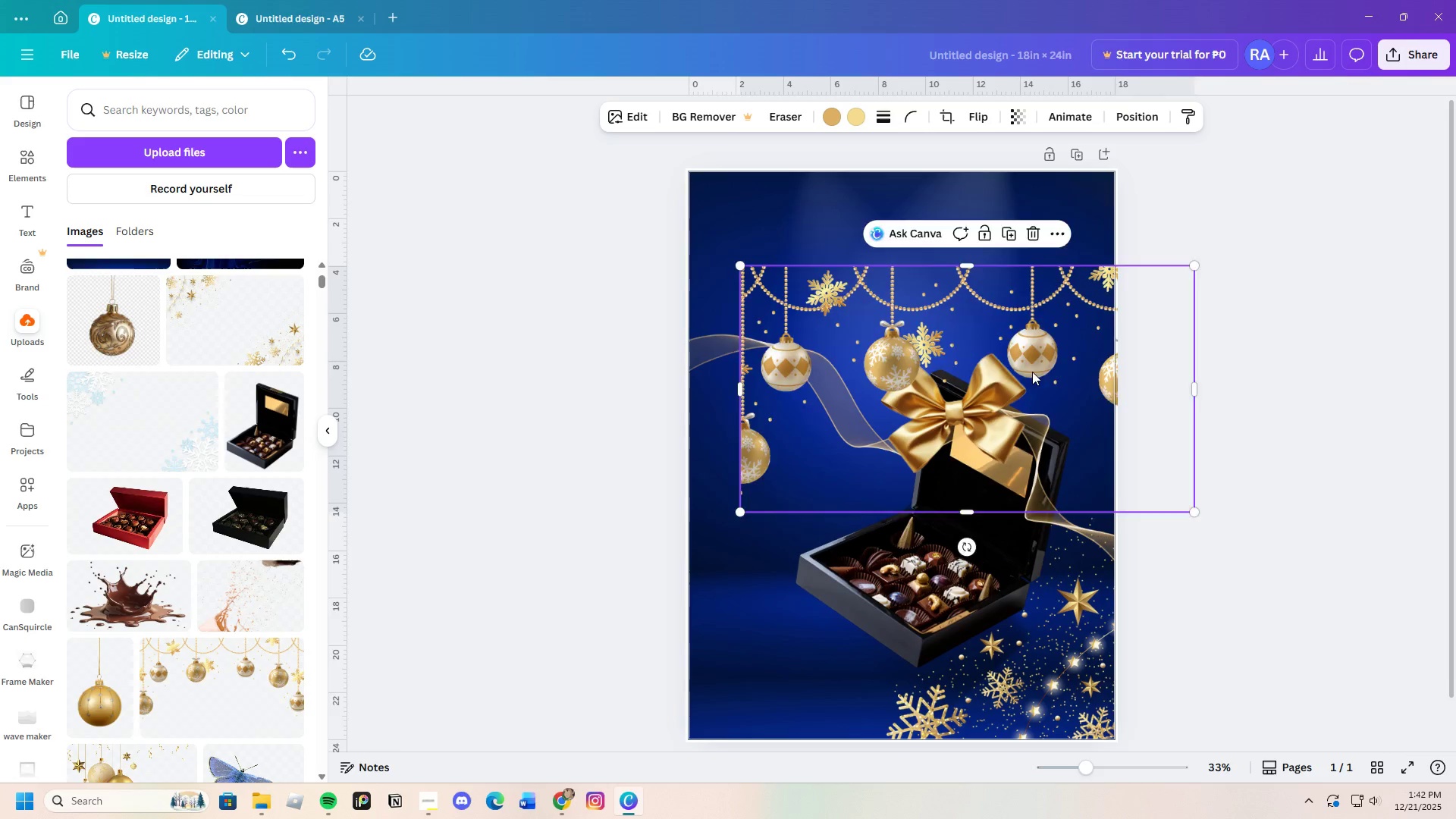 
left_click_drag(start_coordinate=[1022, 369], to_coordinate=[861, 362])
 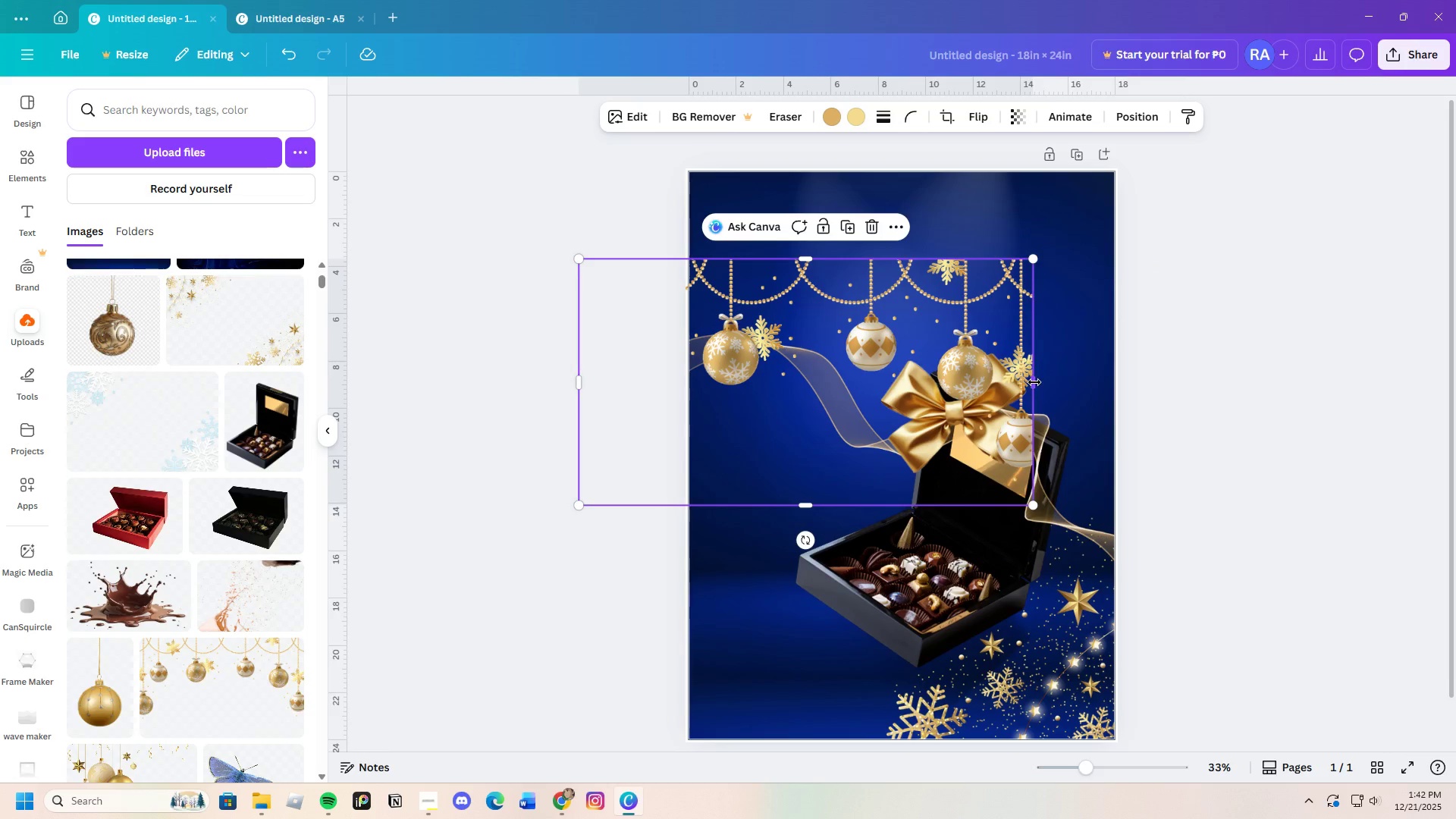 
left_click_drag(start_coordinate=[1034, 382], to_coordinate=[1059, 381])
 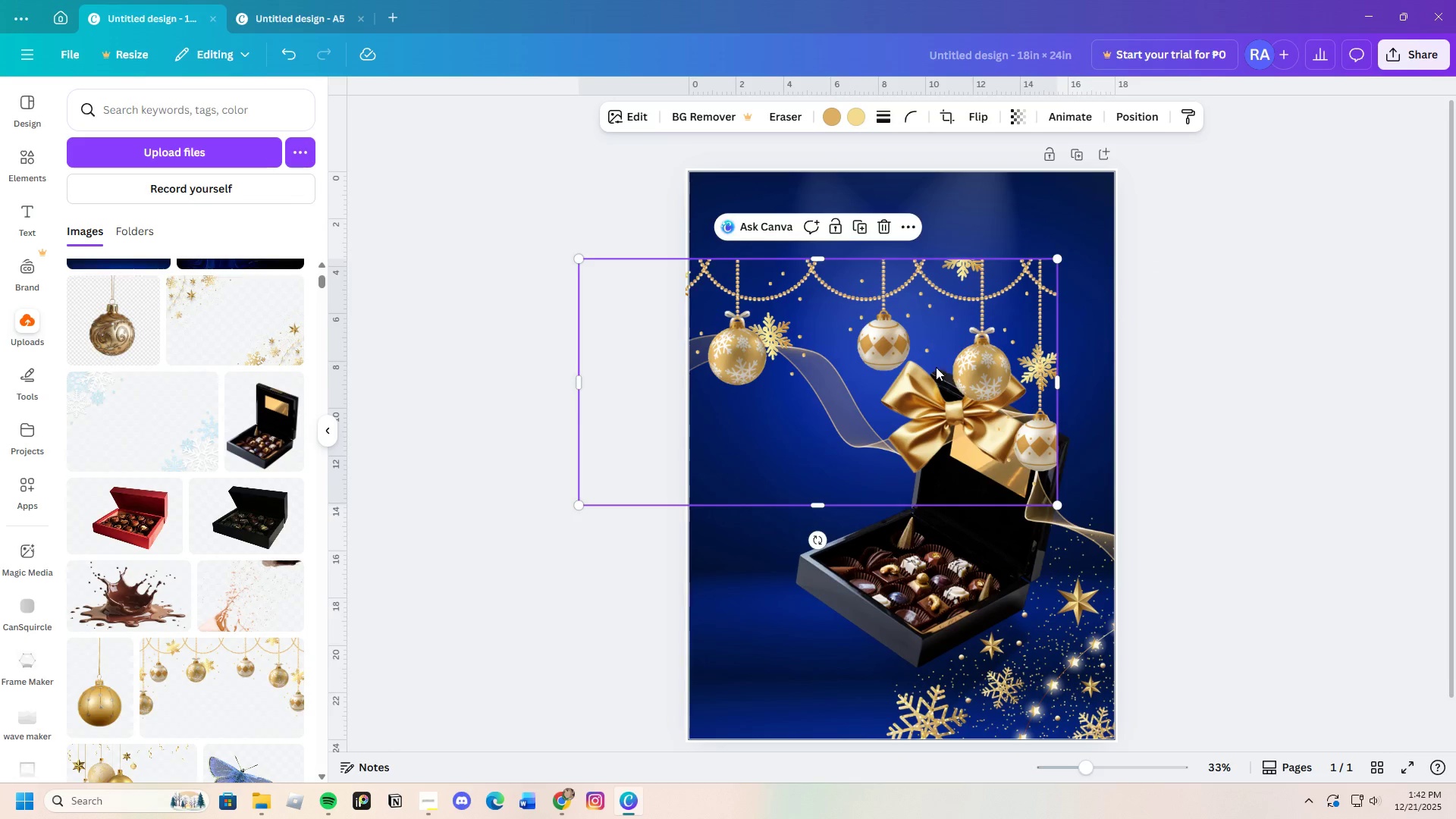 
left_click_drag(start_coordinate=[936, 366], to_coordinate=[1006, 321])
 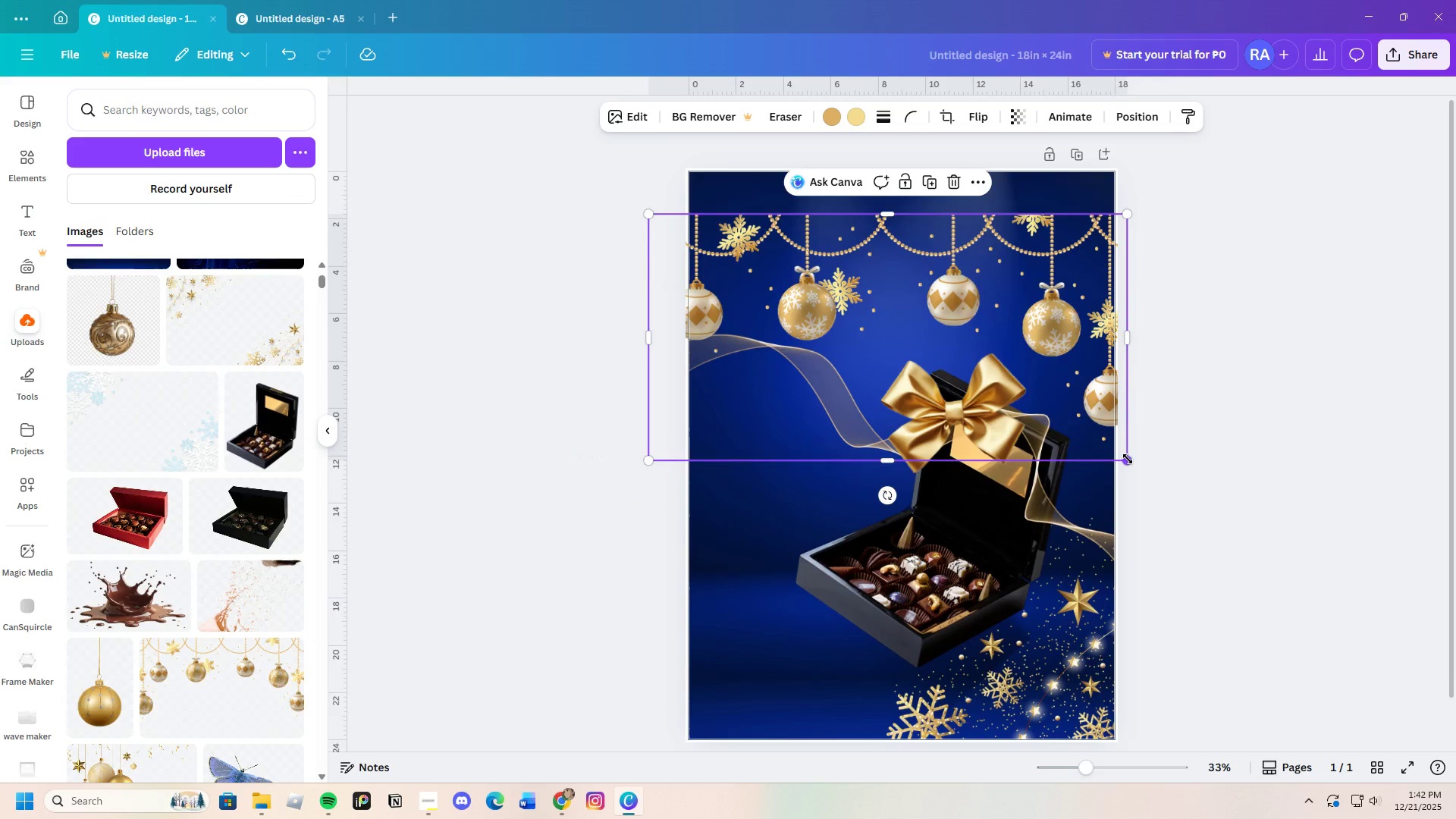 
left_click_drag(start_coordinate=[1128, 459], to_coordinate=[993, 385])
 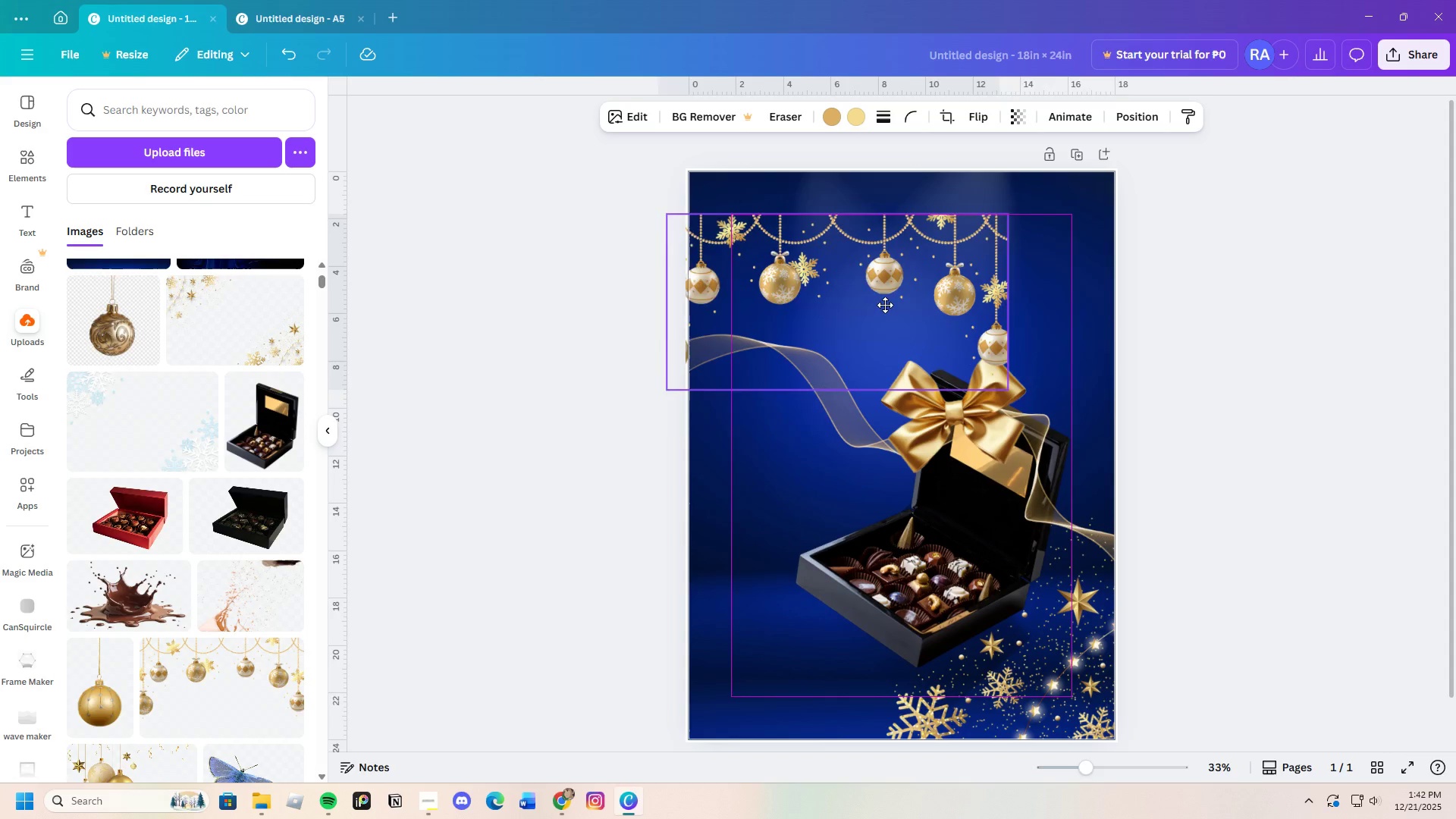 
left_click_drag(start_coordinate=[841, 317], to_coordinate=[880, 276])
 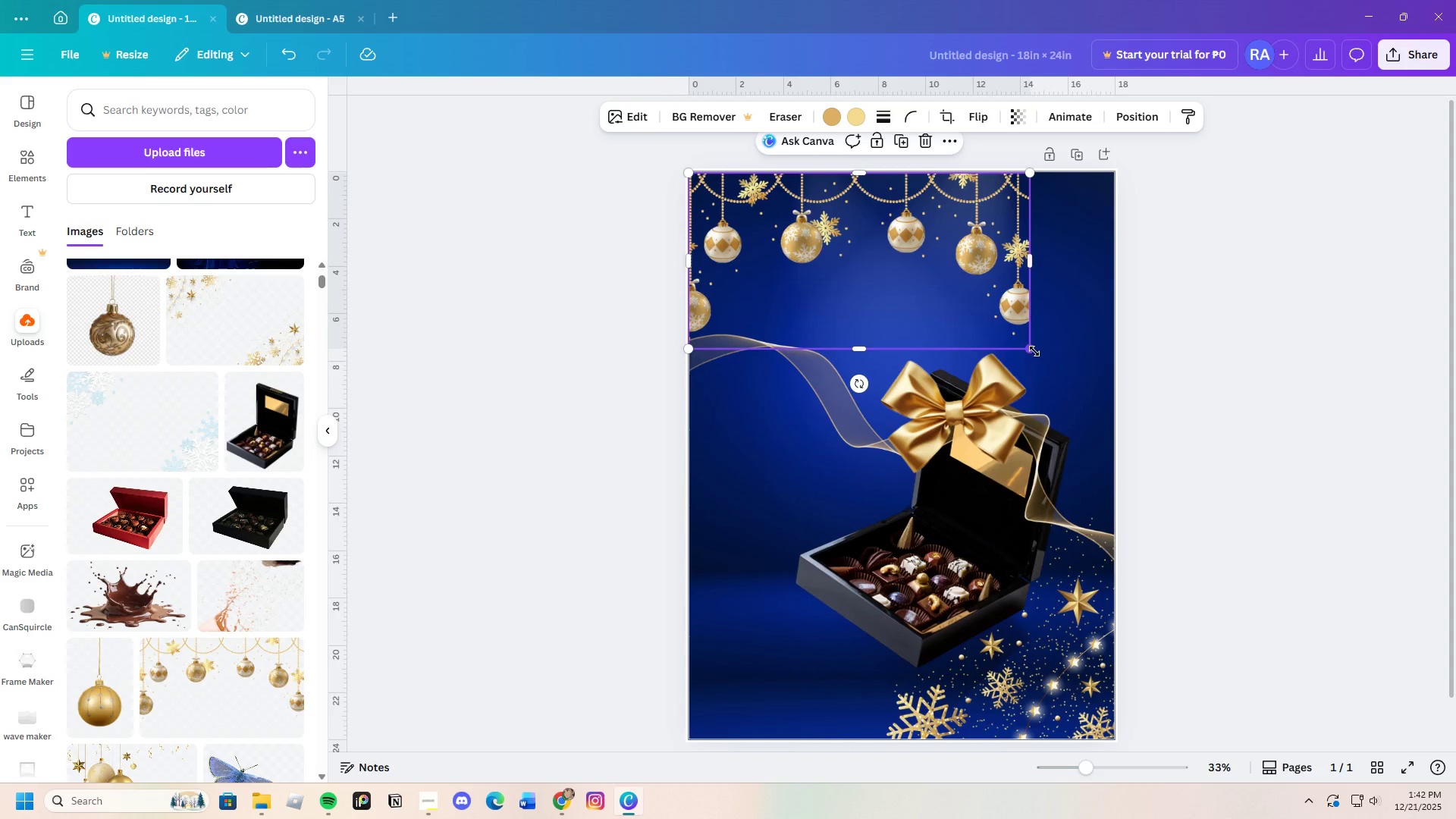 
left_click_drag(start_coordinate=[1034, 353], to_coordinate=[1132, 371])
 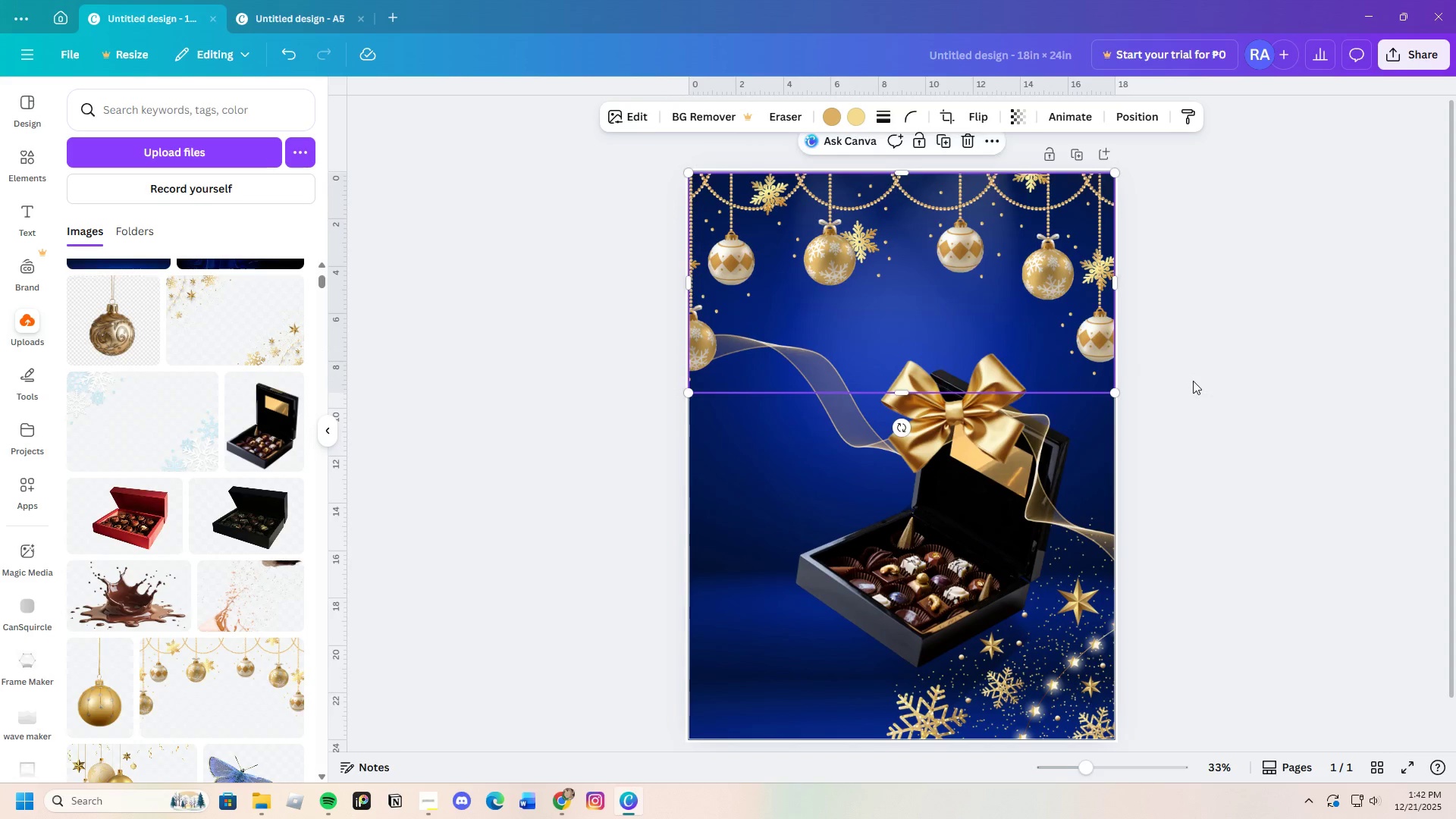 
left_click([1194, 381])
 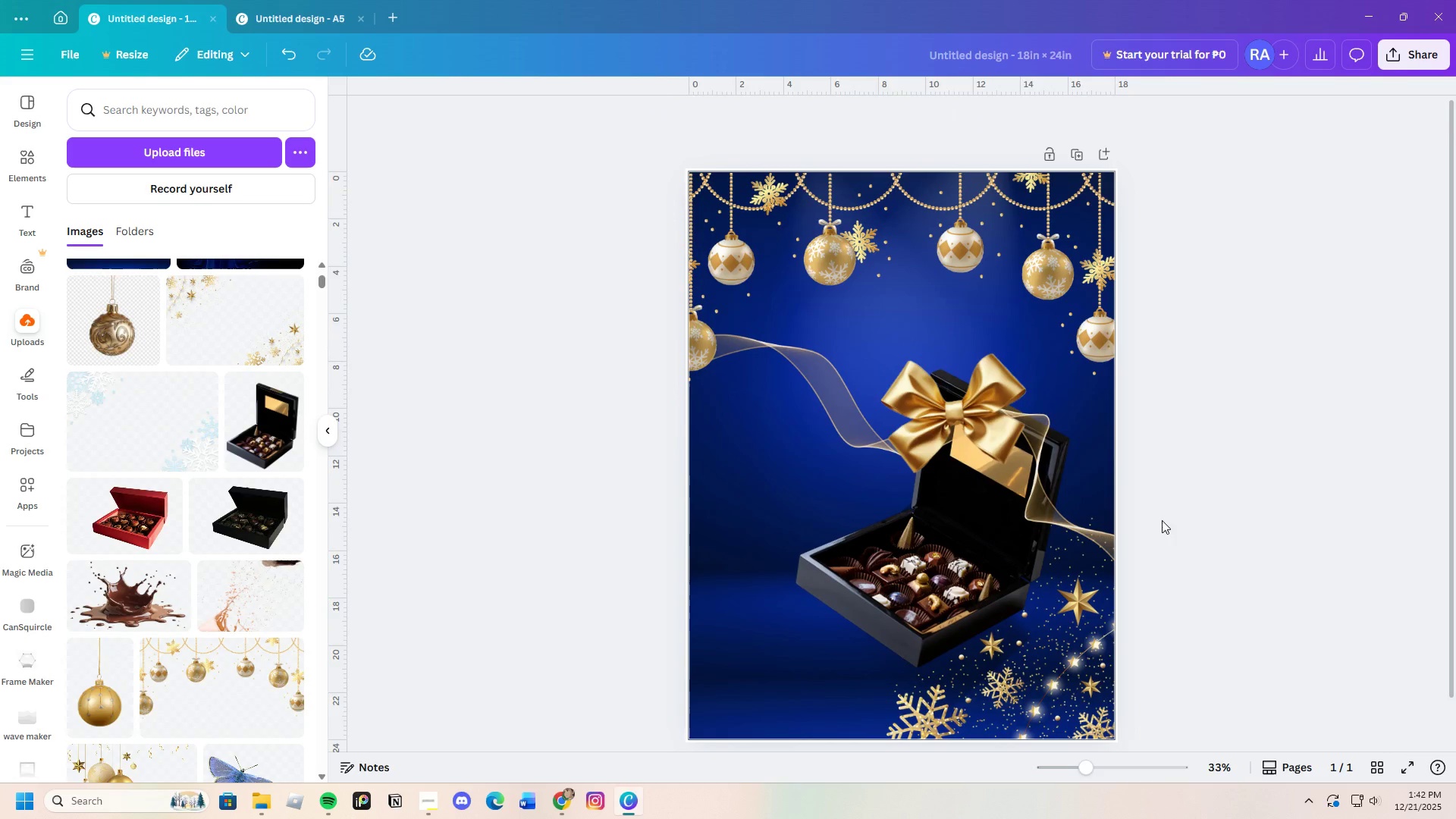 
scroll: coordinate [1155, 525], scroll_direction: down, amount: 2.0
 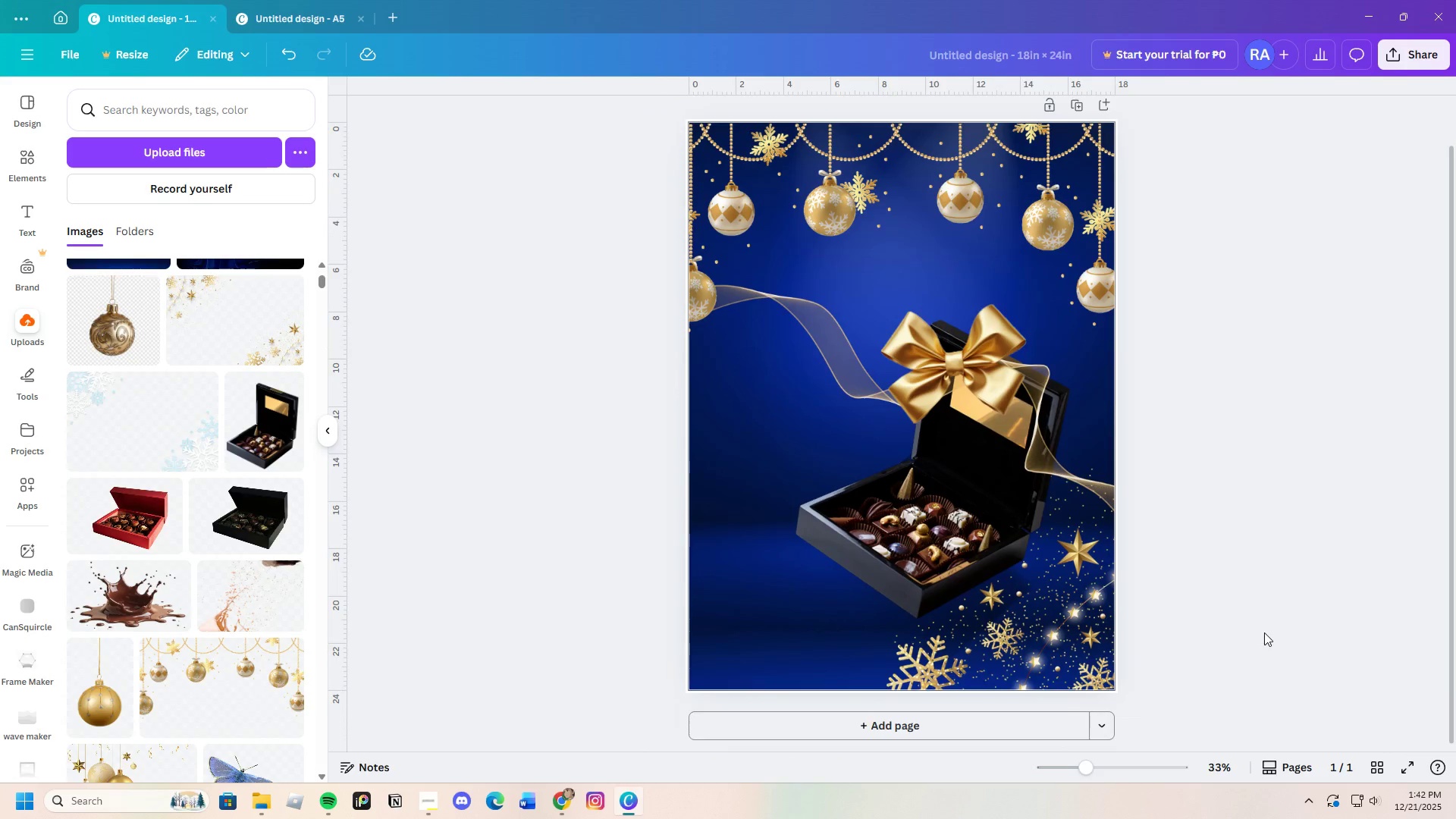 
scroll: coordinate [1263, 633], scroll_direction: up, amount: 3.0
 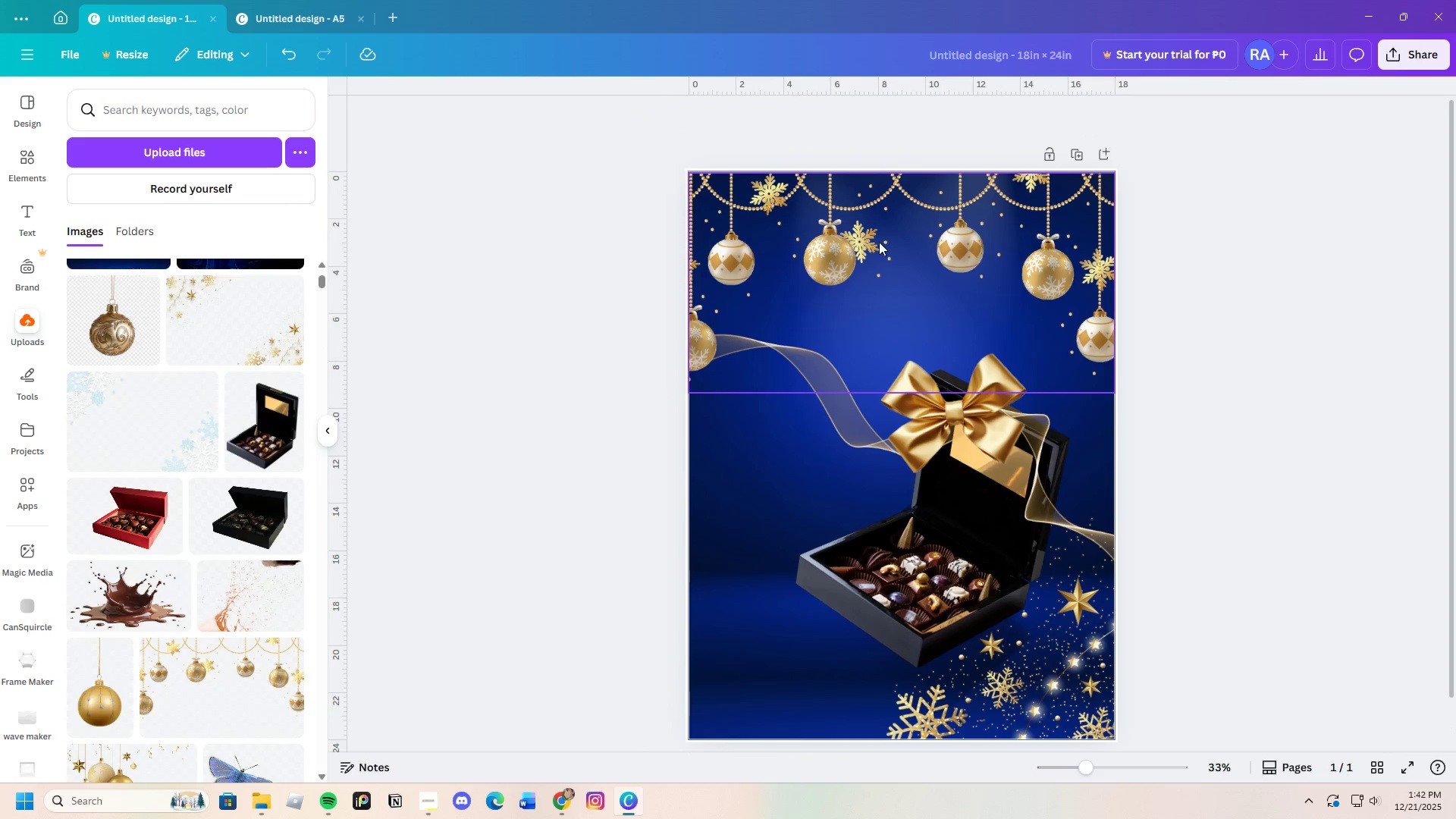 
left_click([868, 238])
 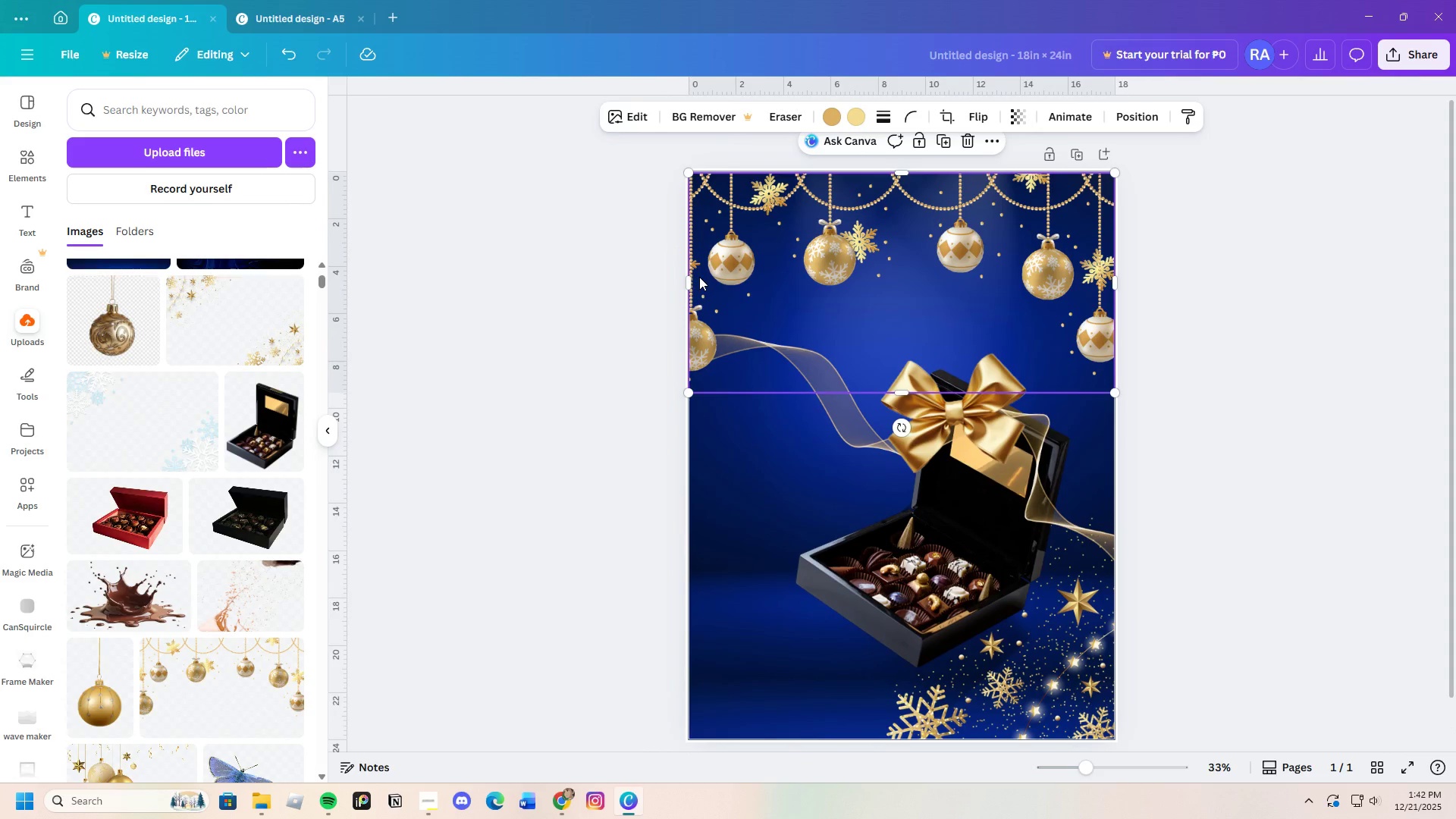 
wait(6.92)
 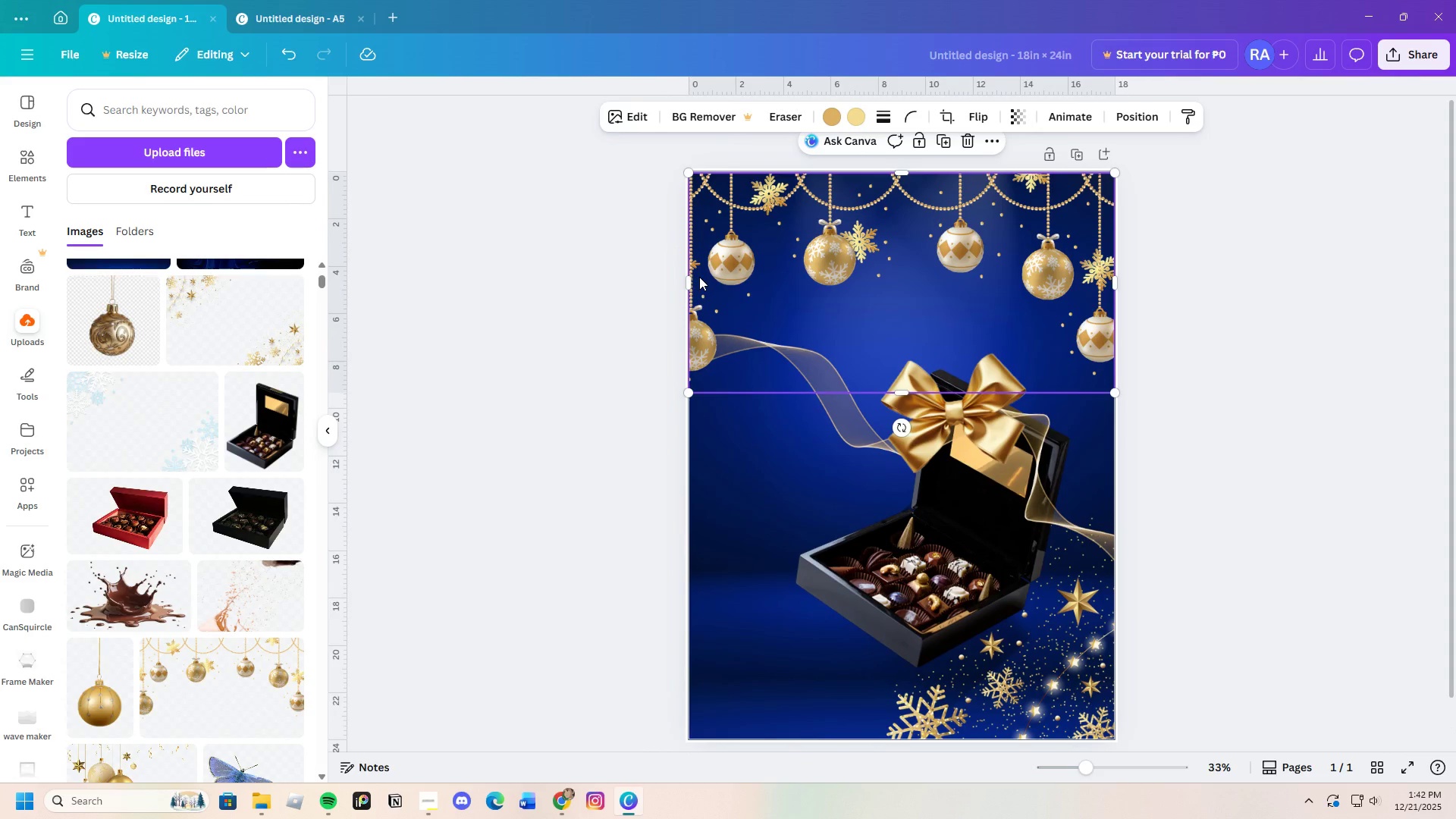 
left_click([807, 270])
 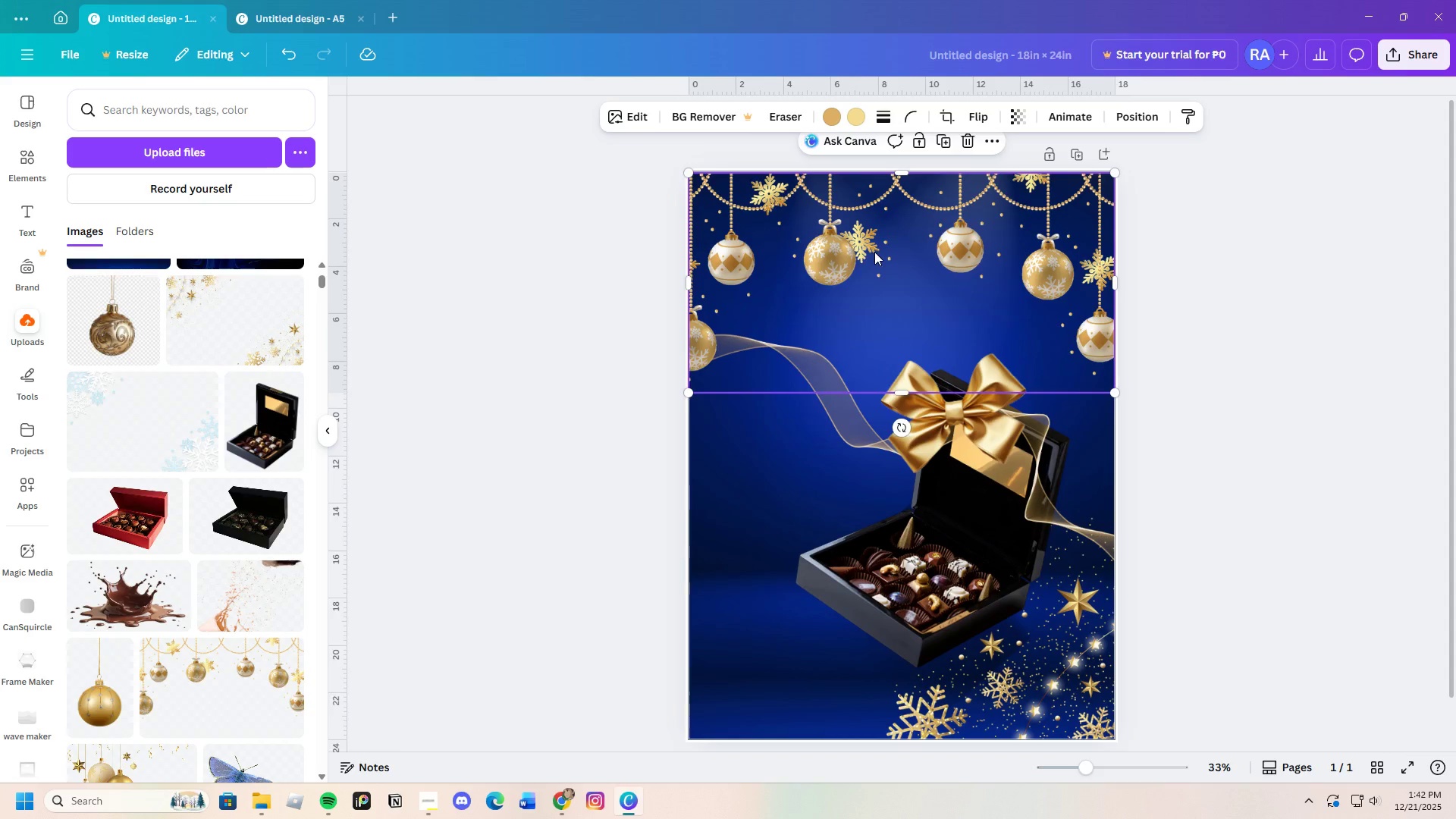 
left_click_drag(start_coordinate=[879, 252], to_coordinate=[864, 321])
 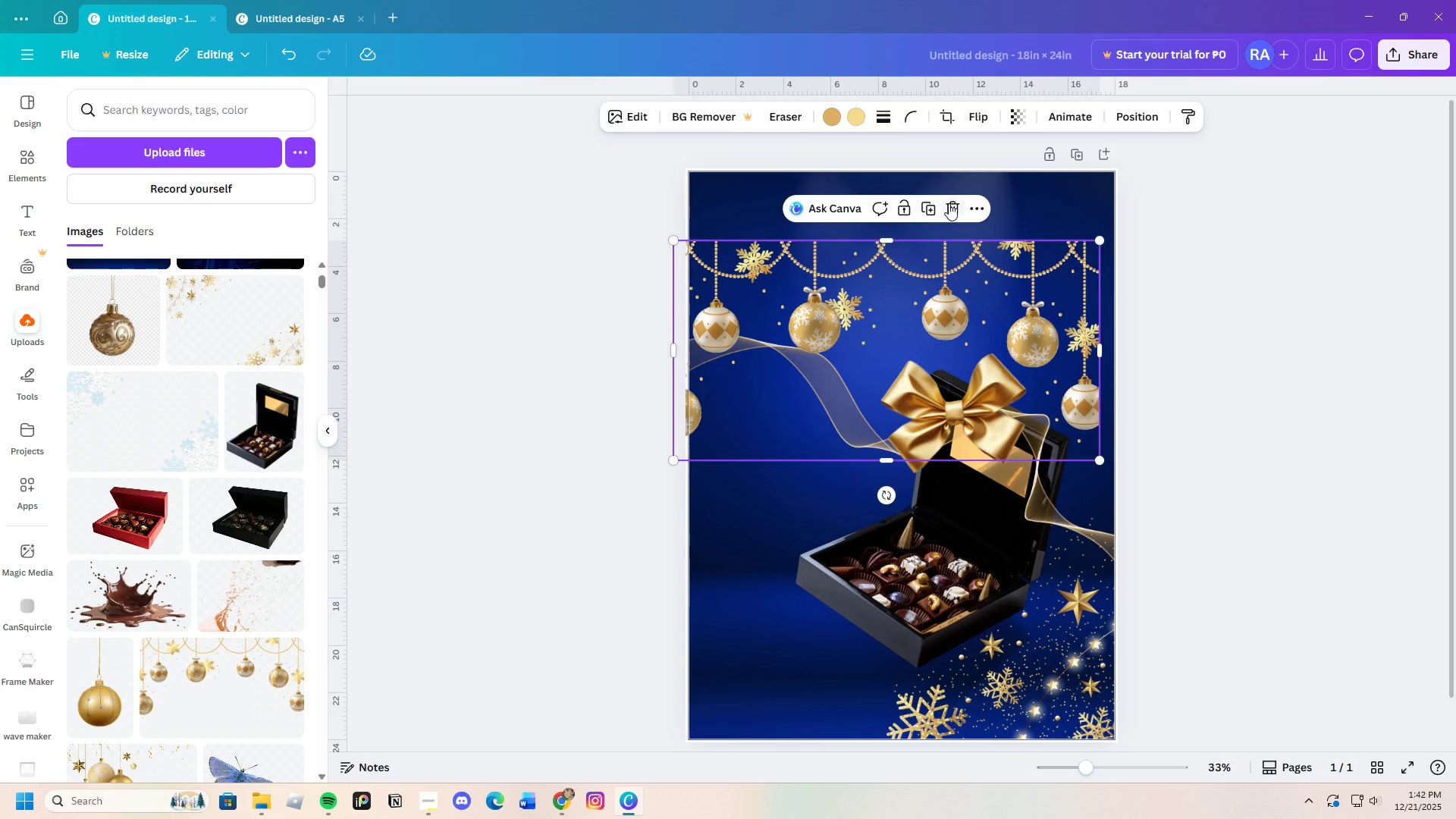 
left_click([949, 206])
 